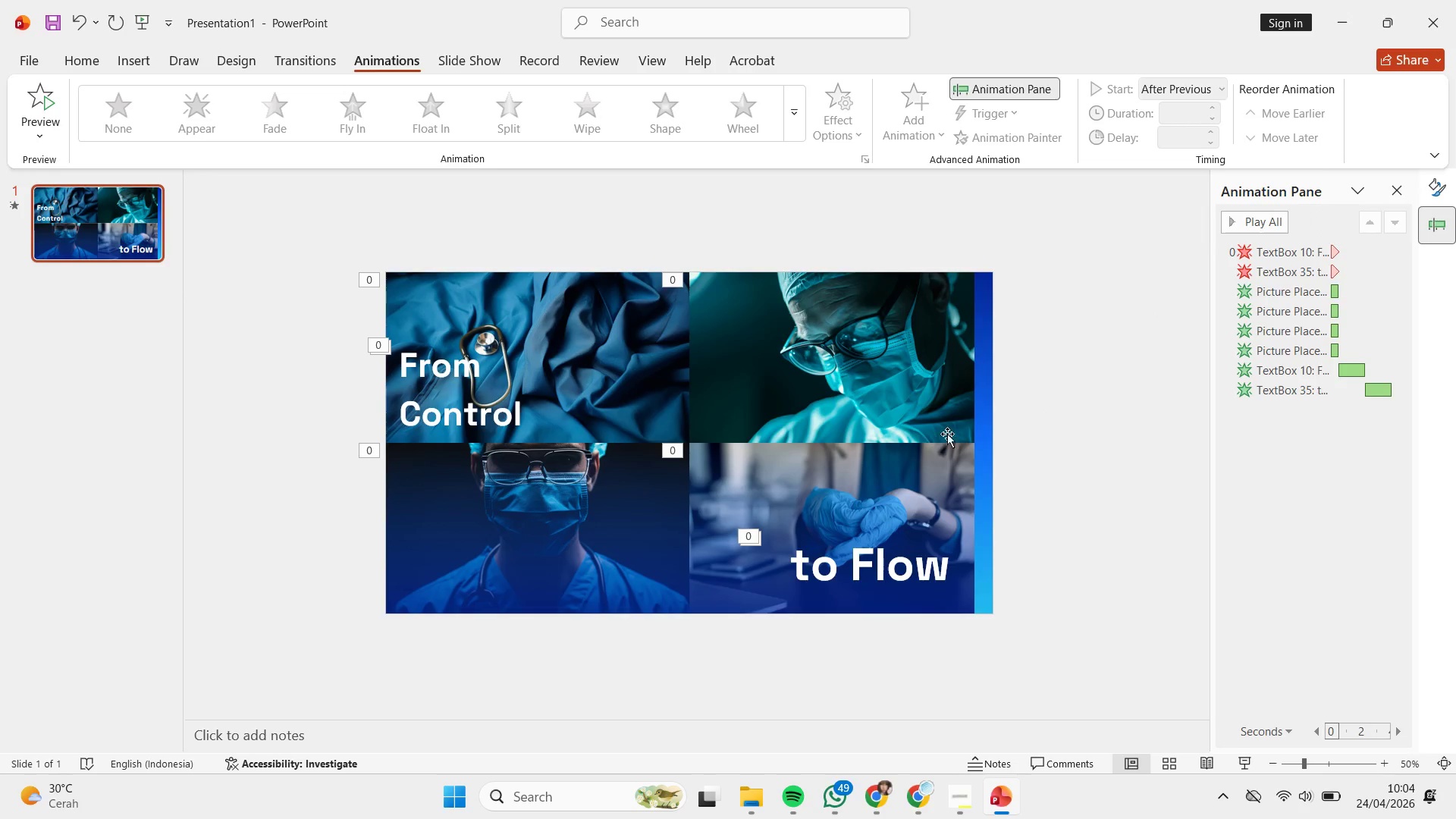 
left_click([984, 409])
 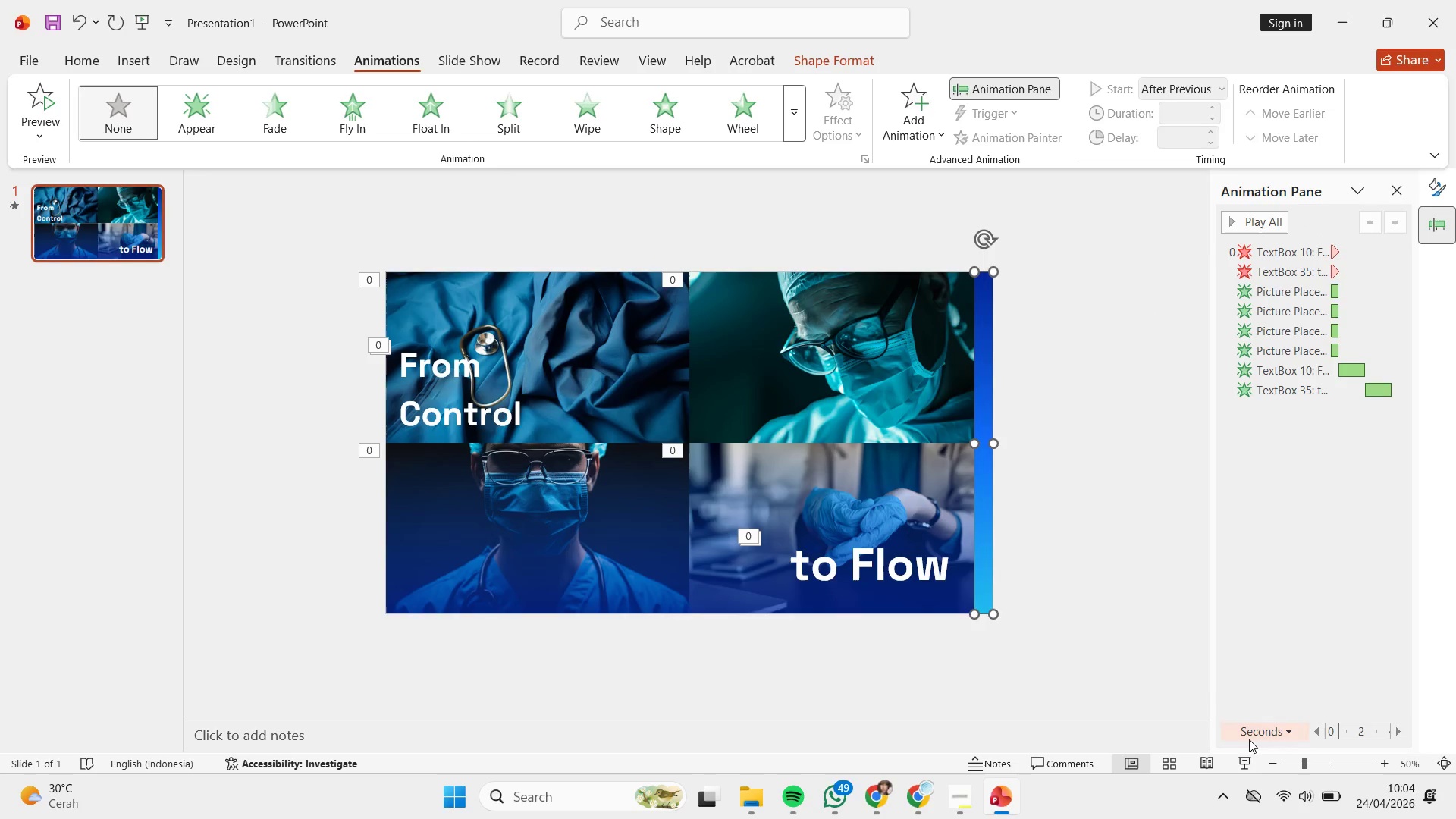 
left_click([1250, 761])
 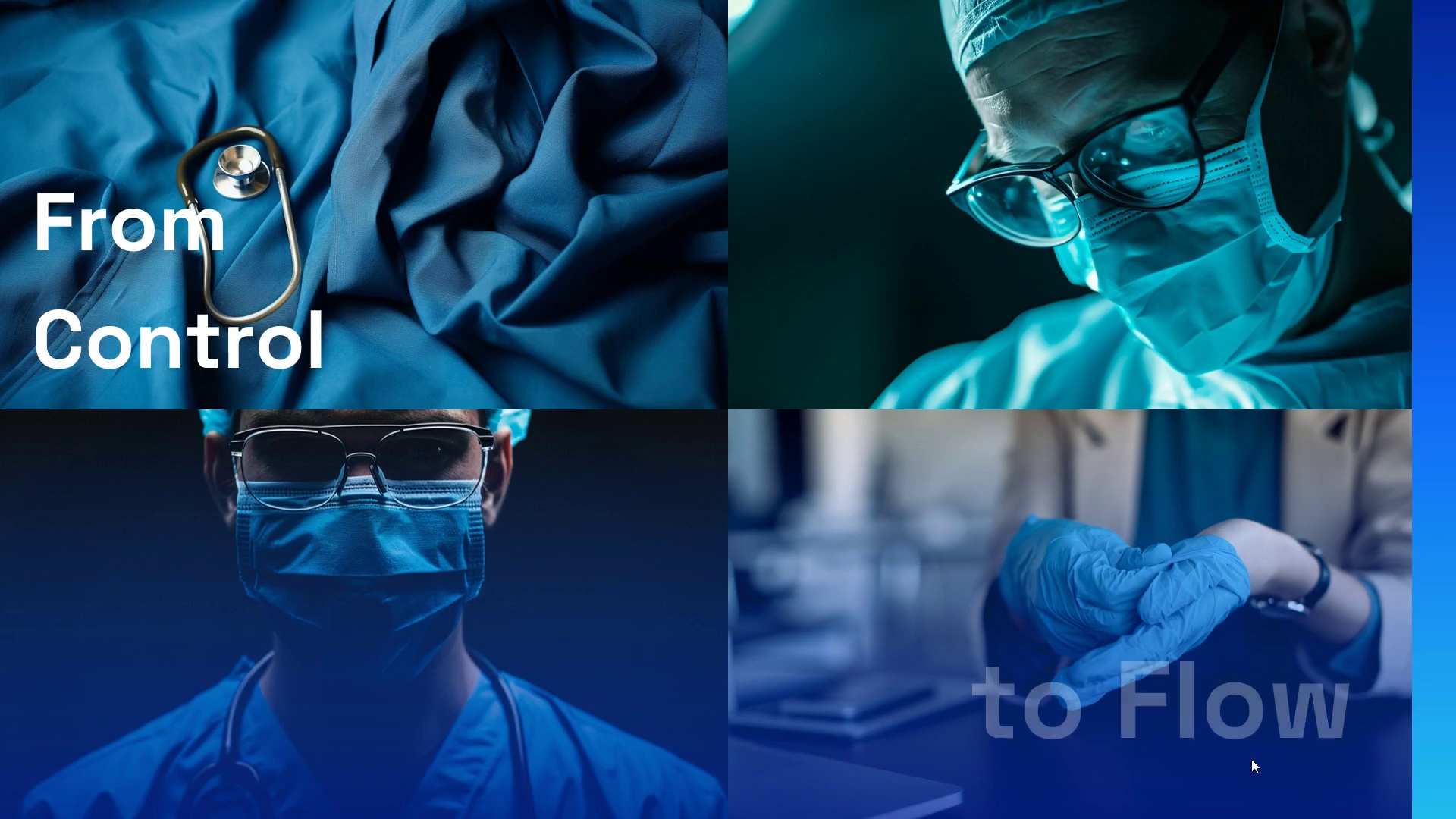 
wait(8.3)
 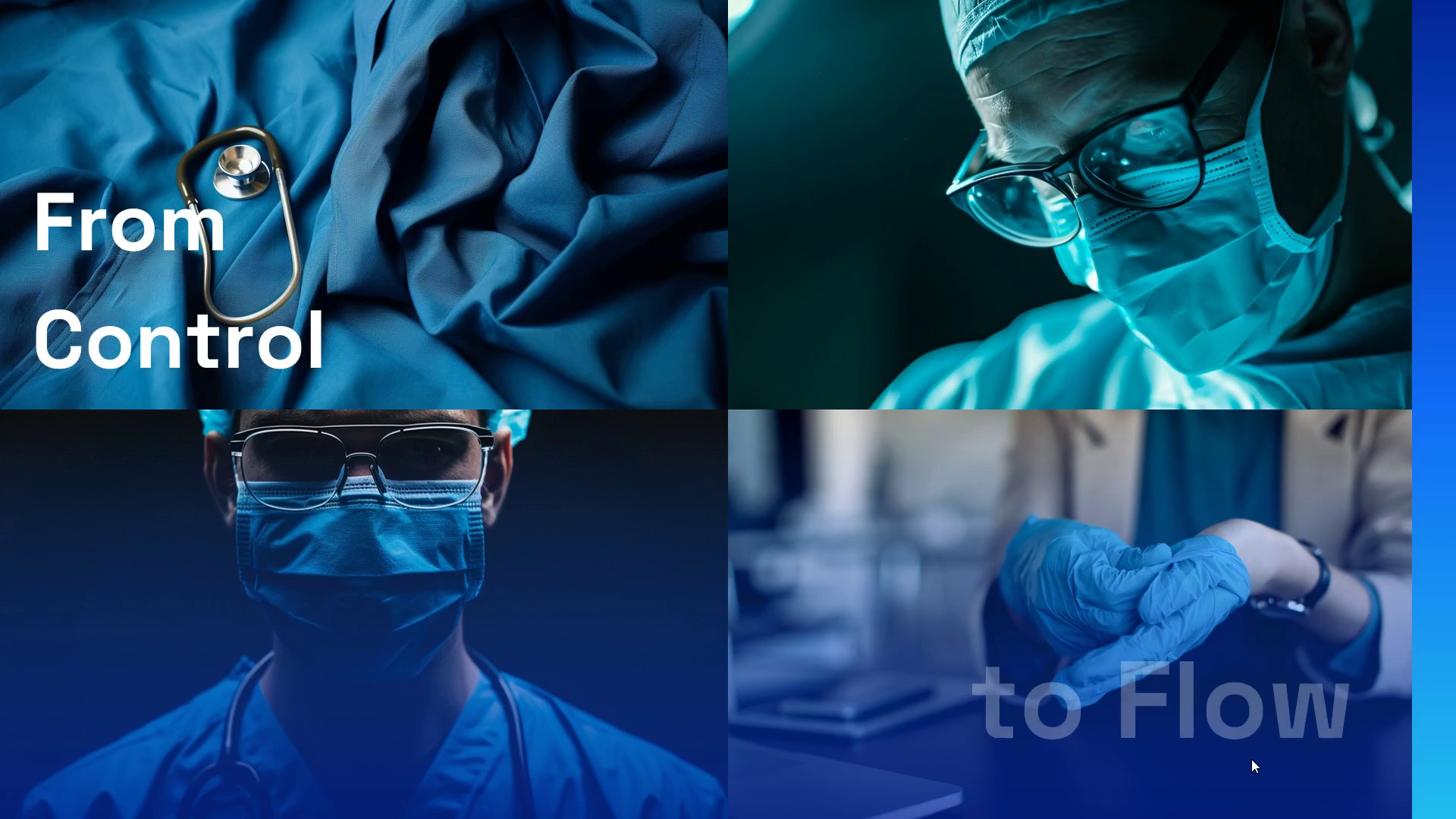 
key(Backquote)
 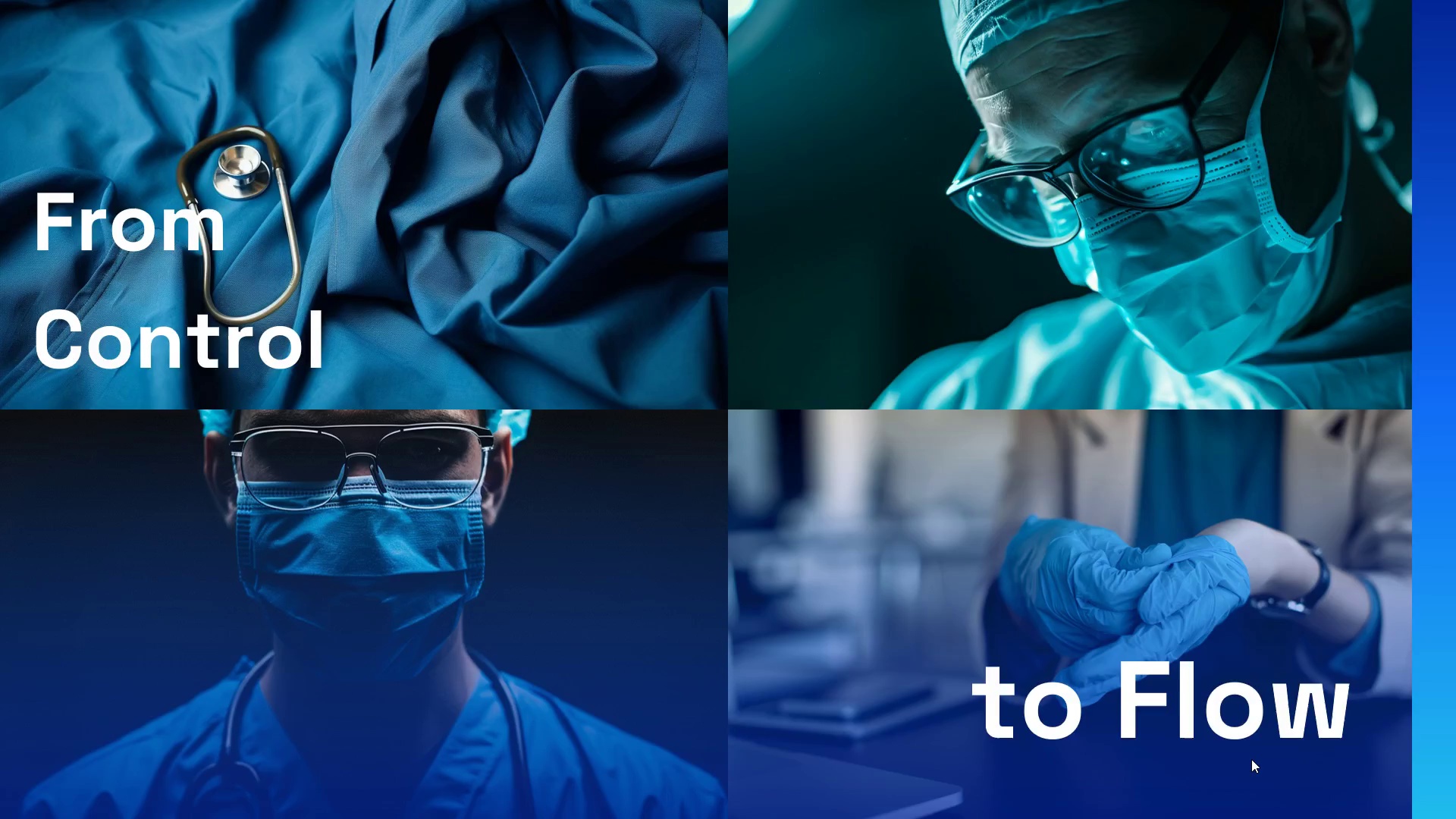 
key(Escape)
 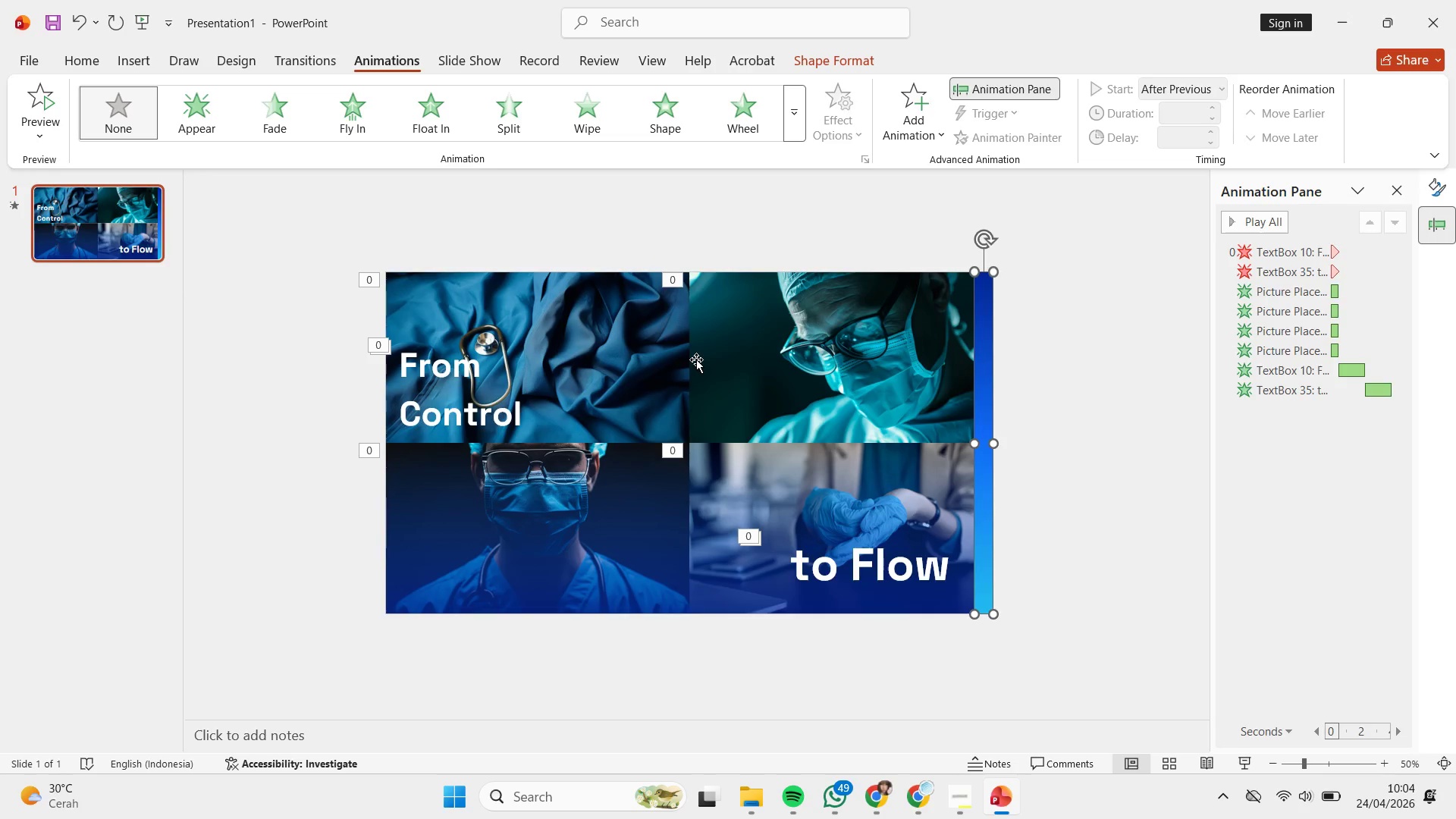 
left_click([695, 360])
 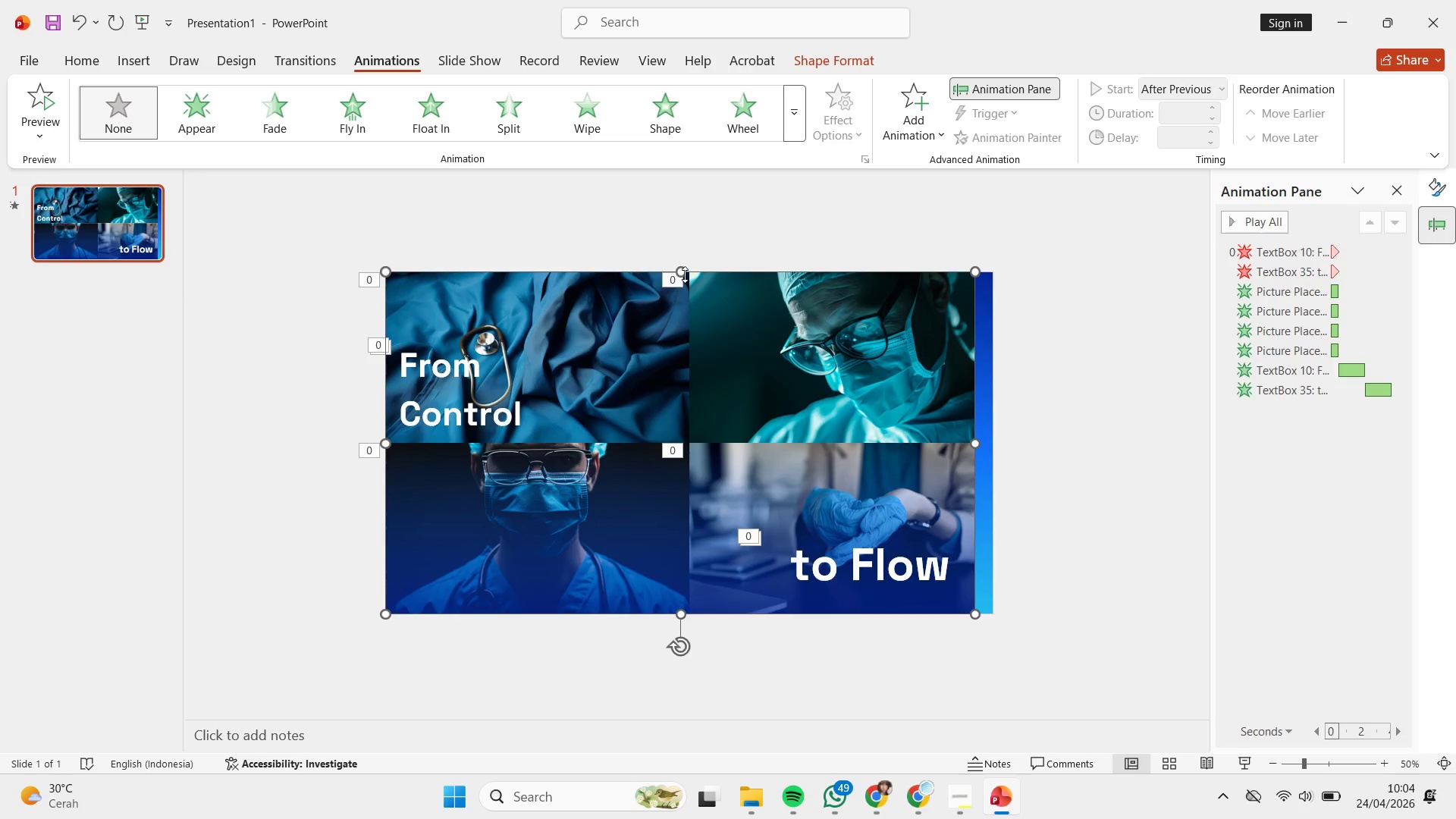 
wait(5.08)
 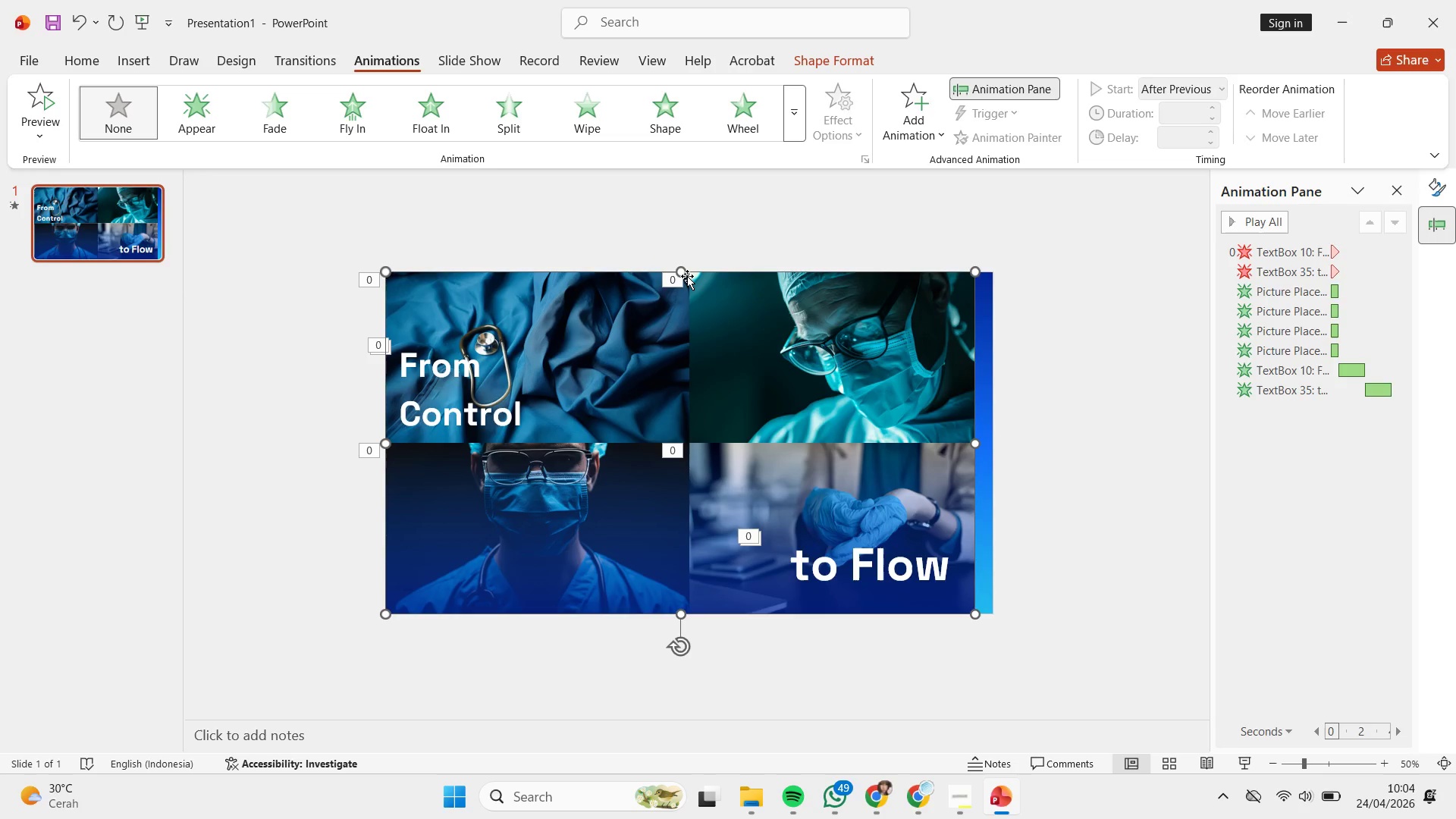 
left_click([711, 351])
 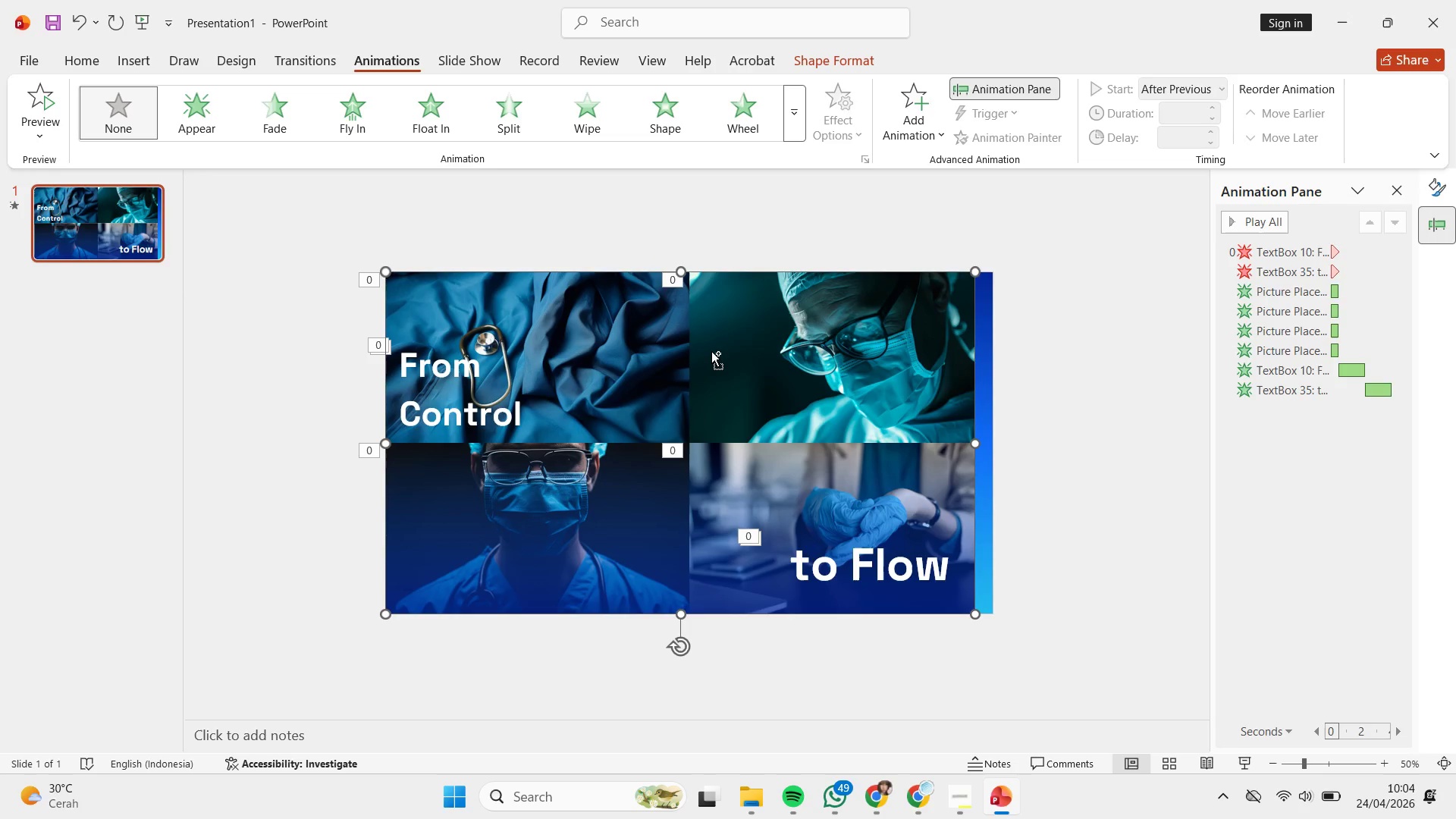 
key(Control+C)
 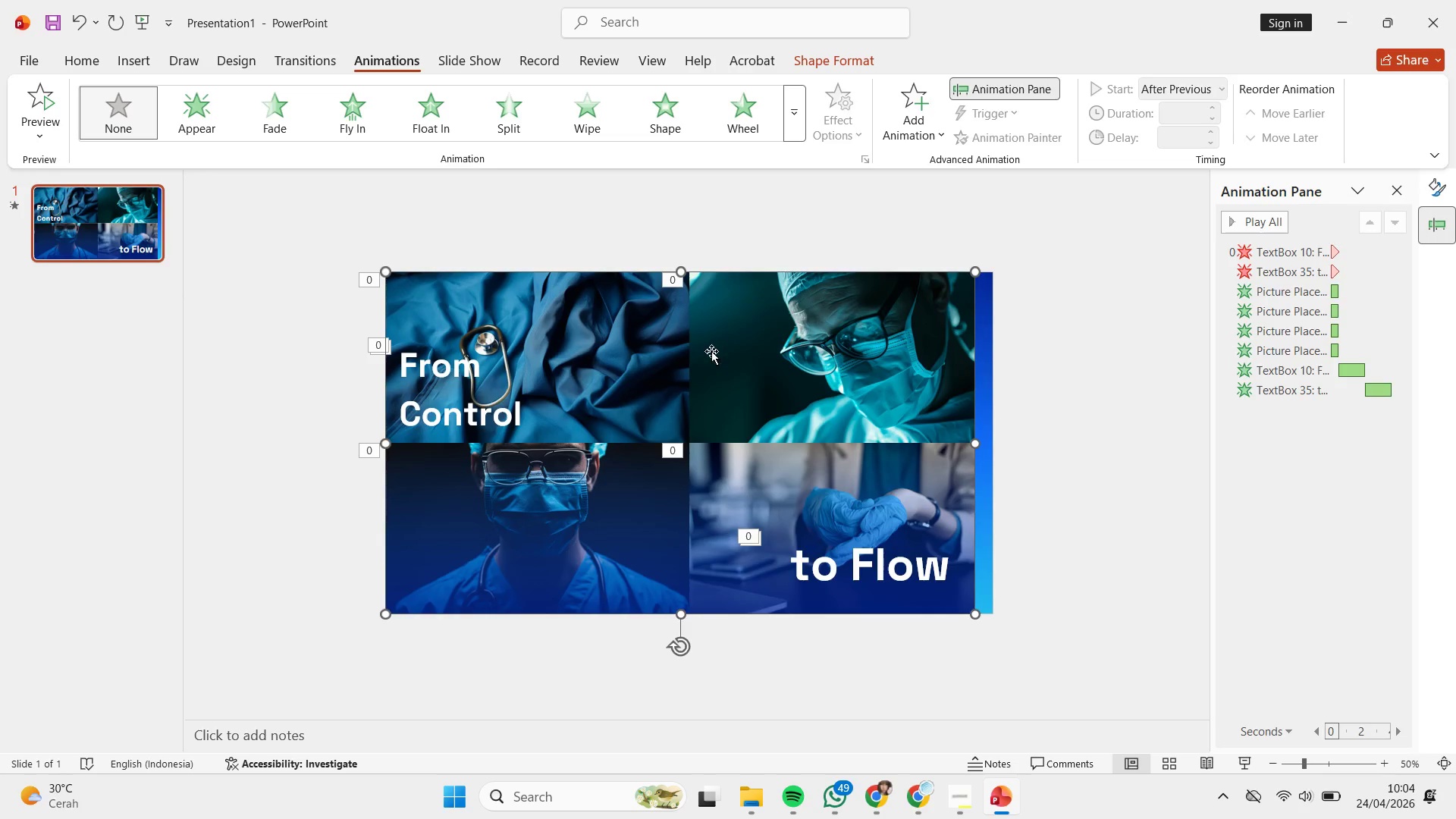 
key(Backspace)
 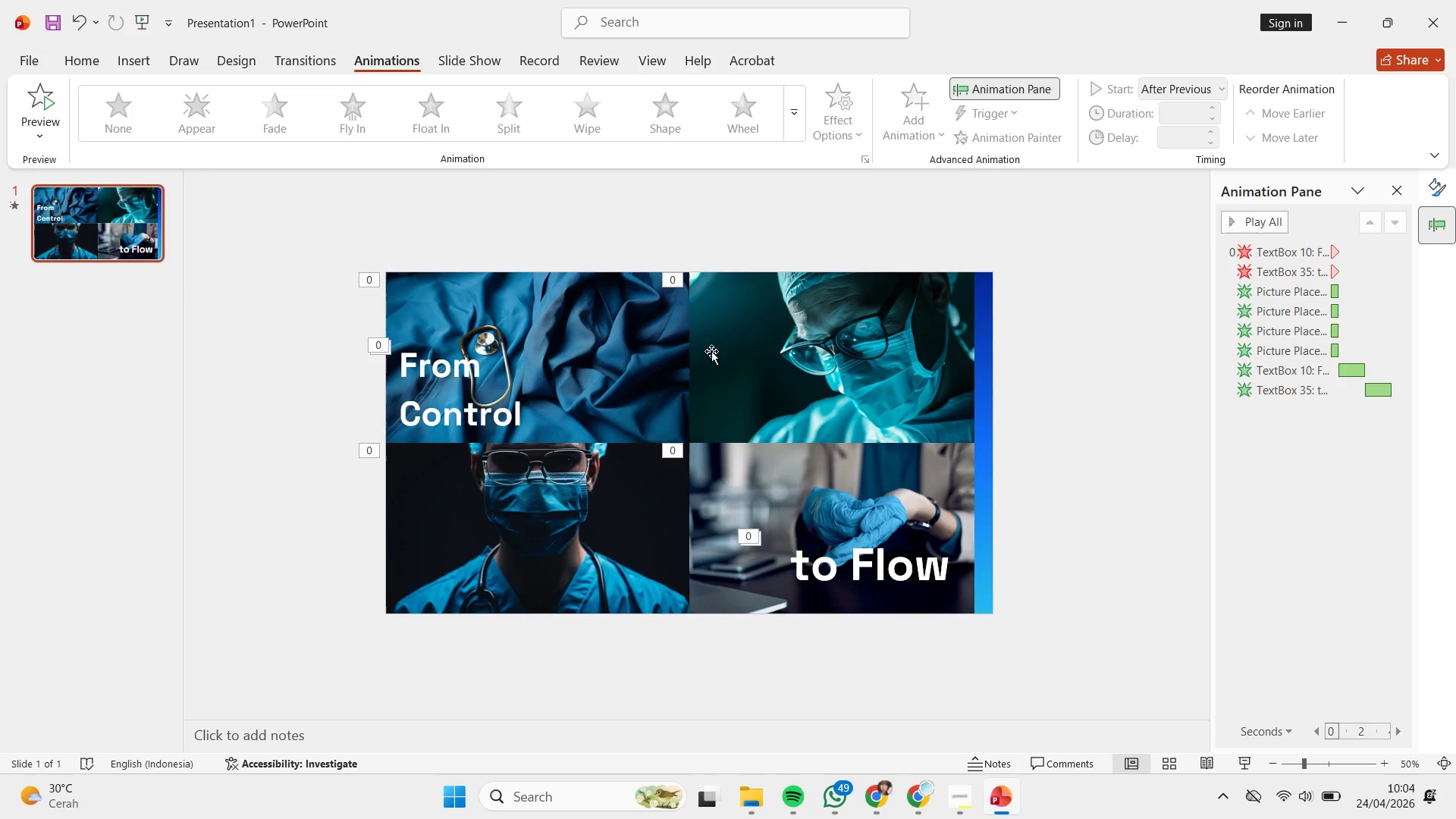 
left_click([711, 351])
 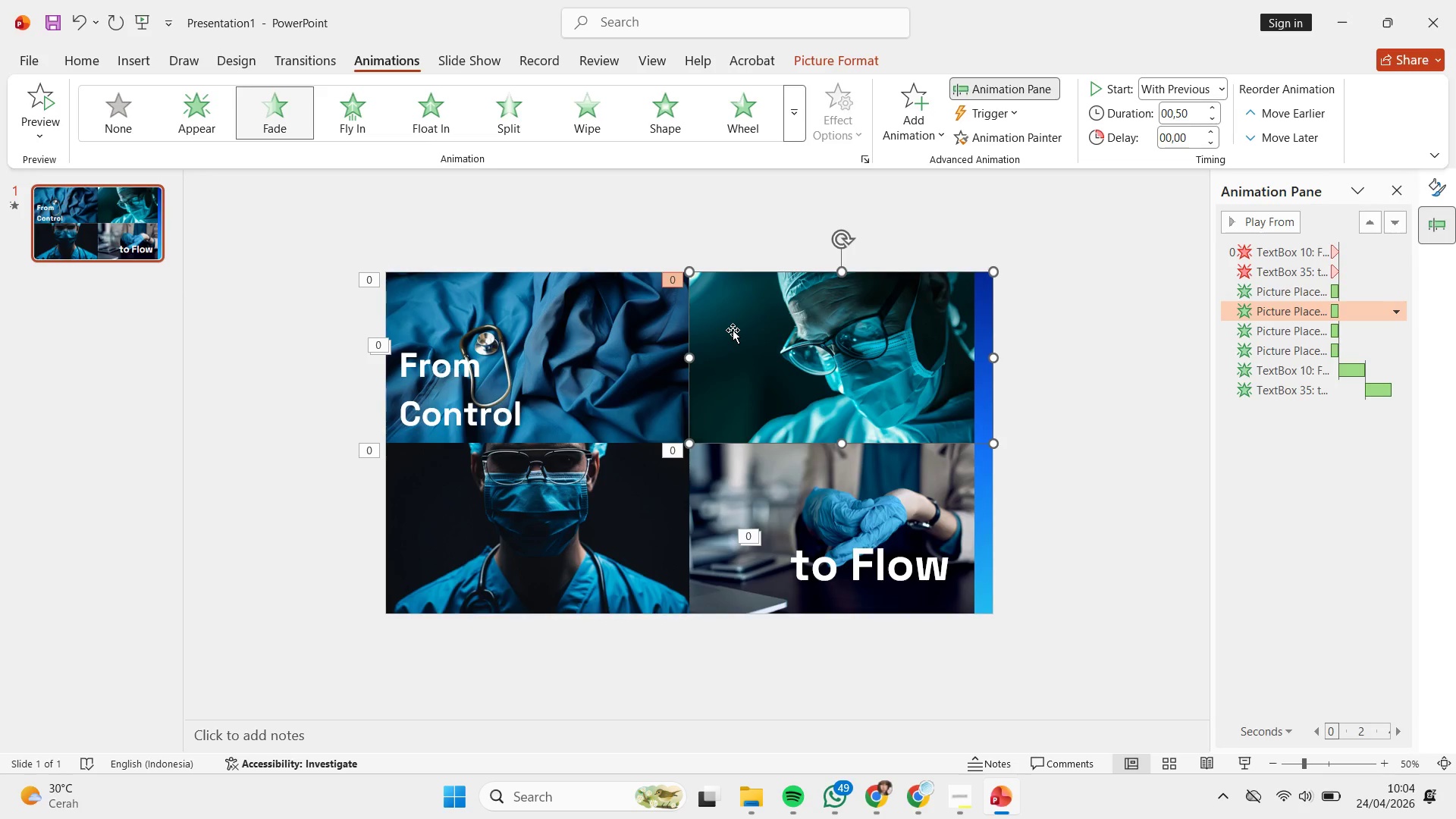 
hold_key(key=ShiftLeft, duration=0.81)
double_click([742, 491])
 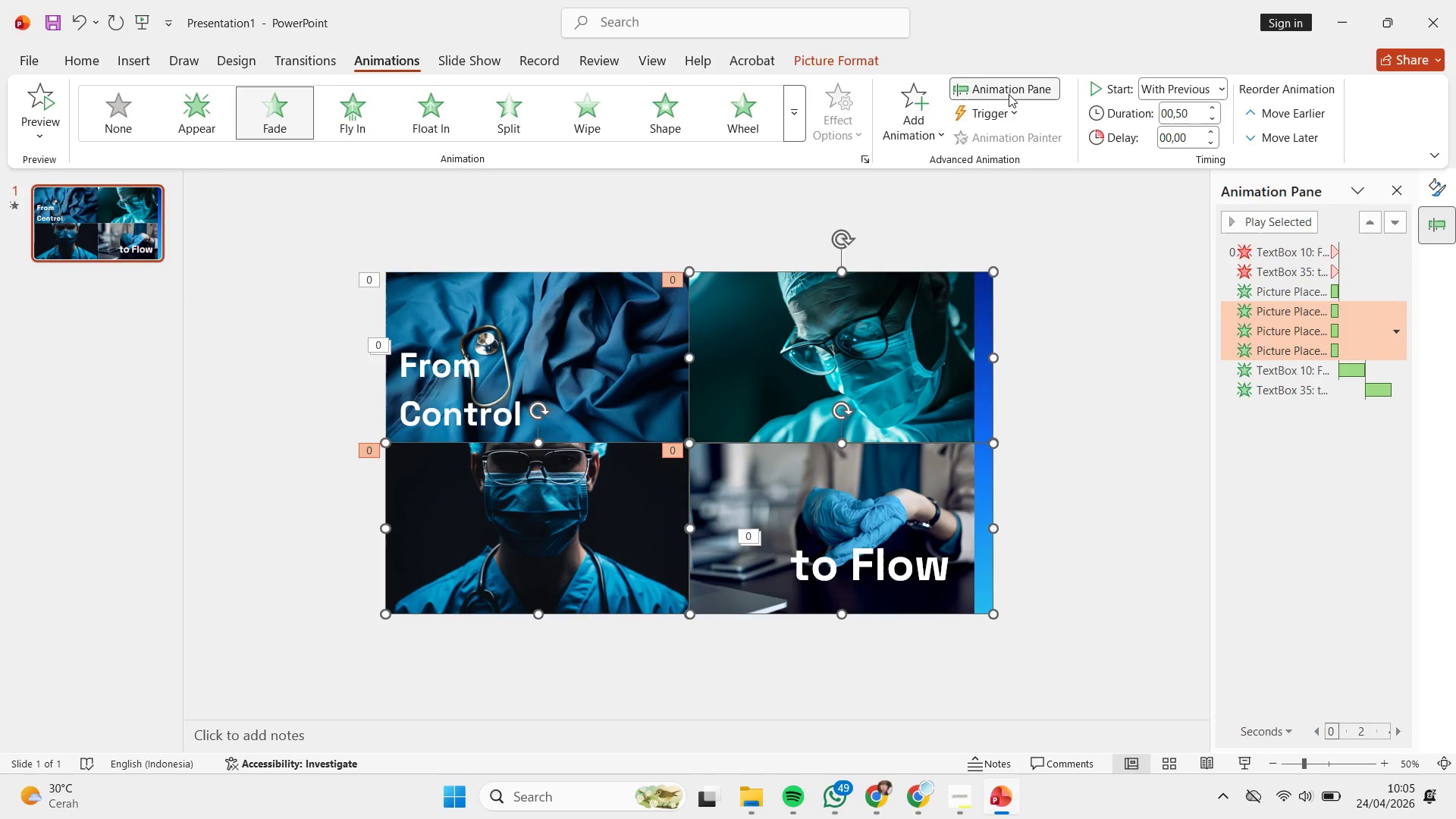 
left_click([918, 99])
 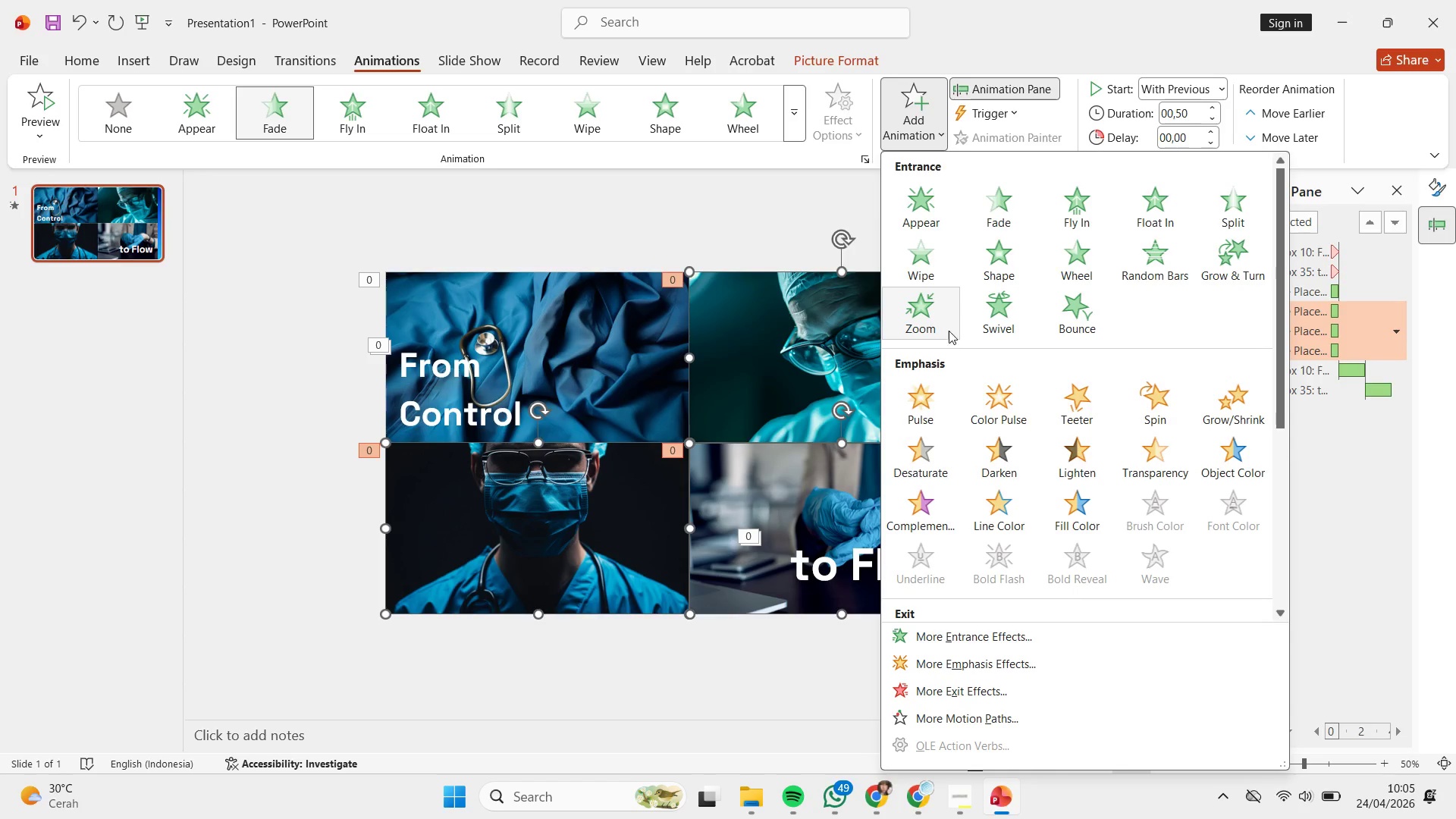 
scroll: coordinate [990, 429], scroll_direction: down, amount: 4.0
 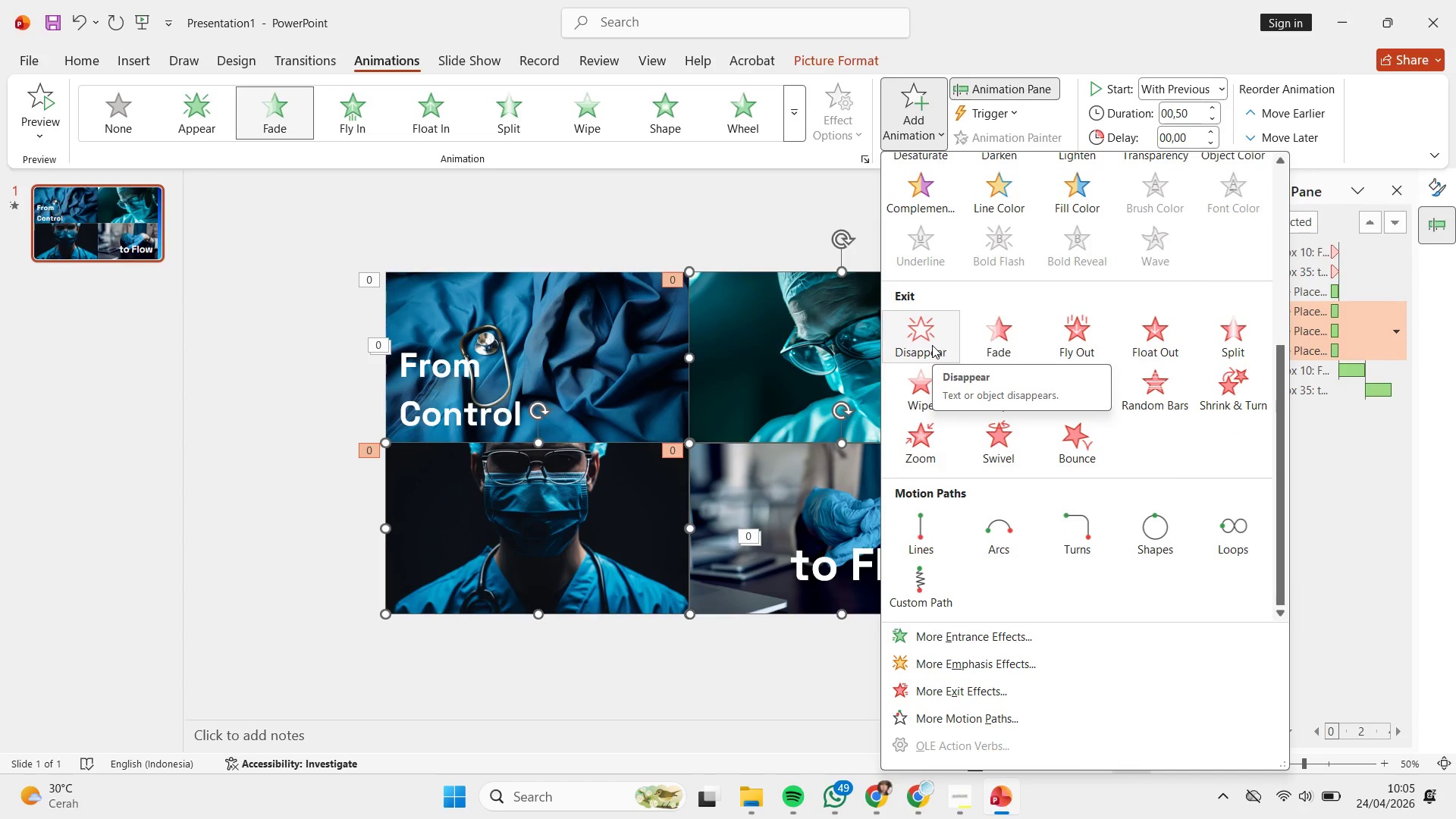 
left_click([932, 345])
 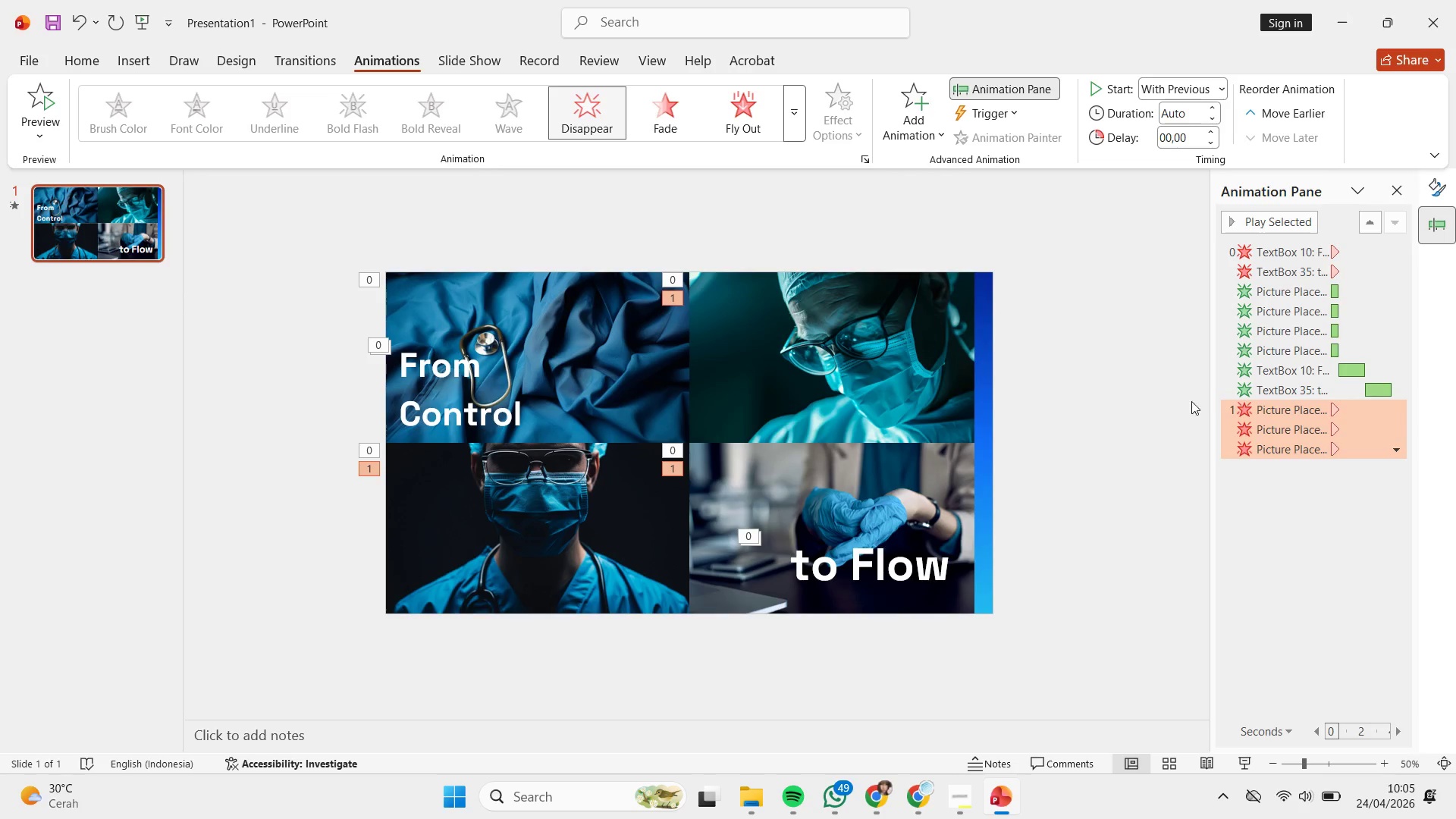 
left_click_drag(start_coordinate=[1247, 409], to_coordinate=[1249, 293])
 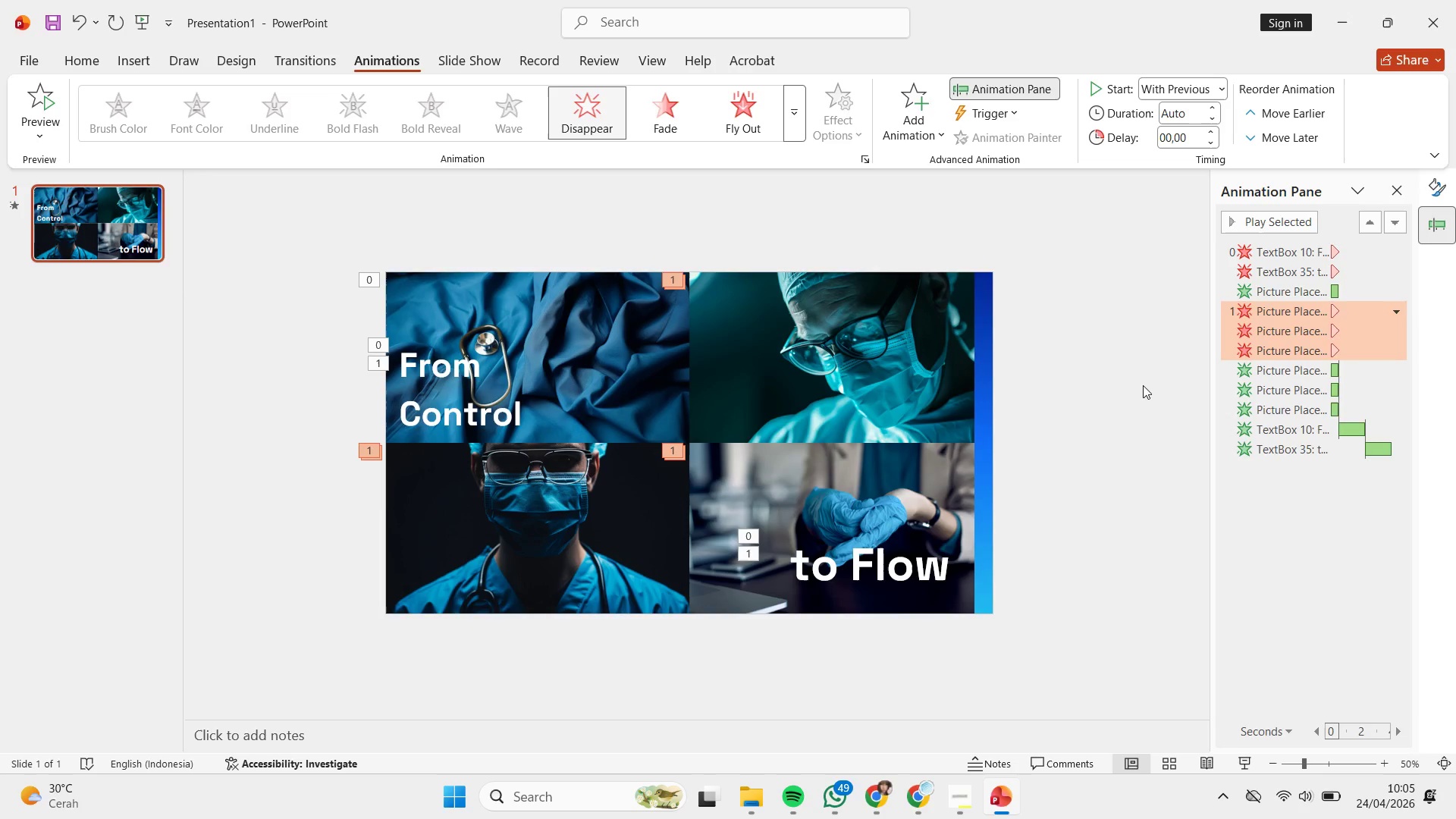 
double_click([880, 369])
 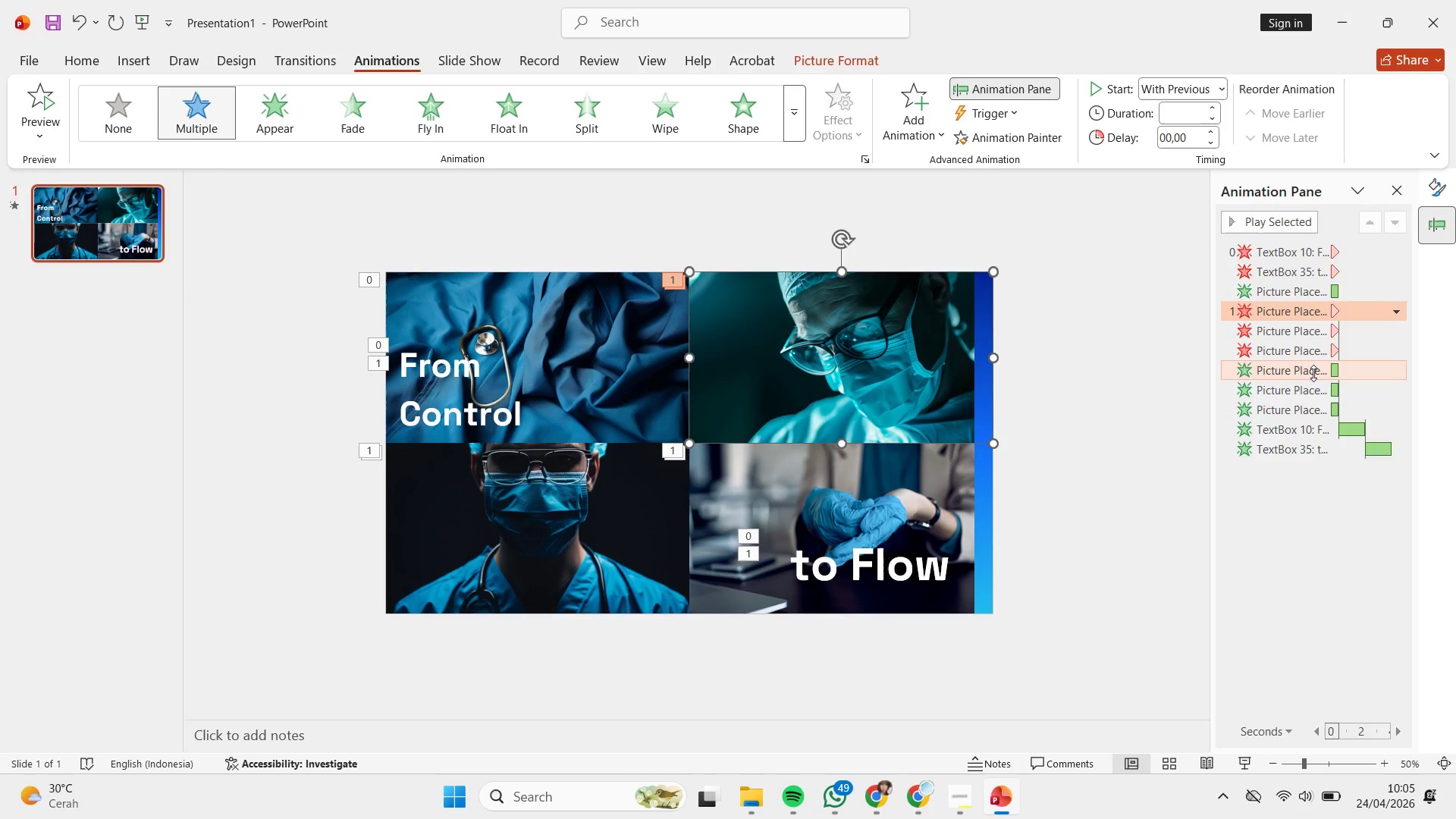 
left_click_drag(start_coordinate=[1312, 373], to_coordinate=[1313, 340])
 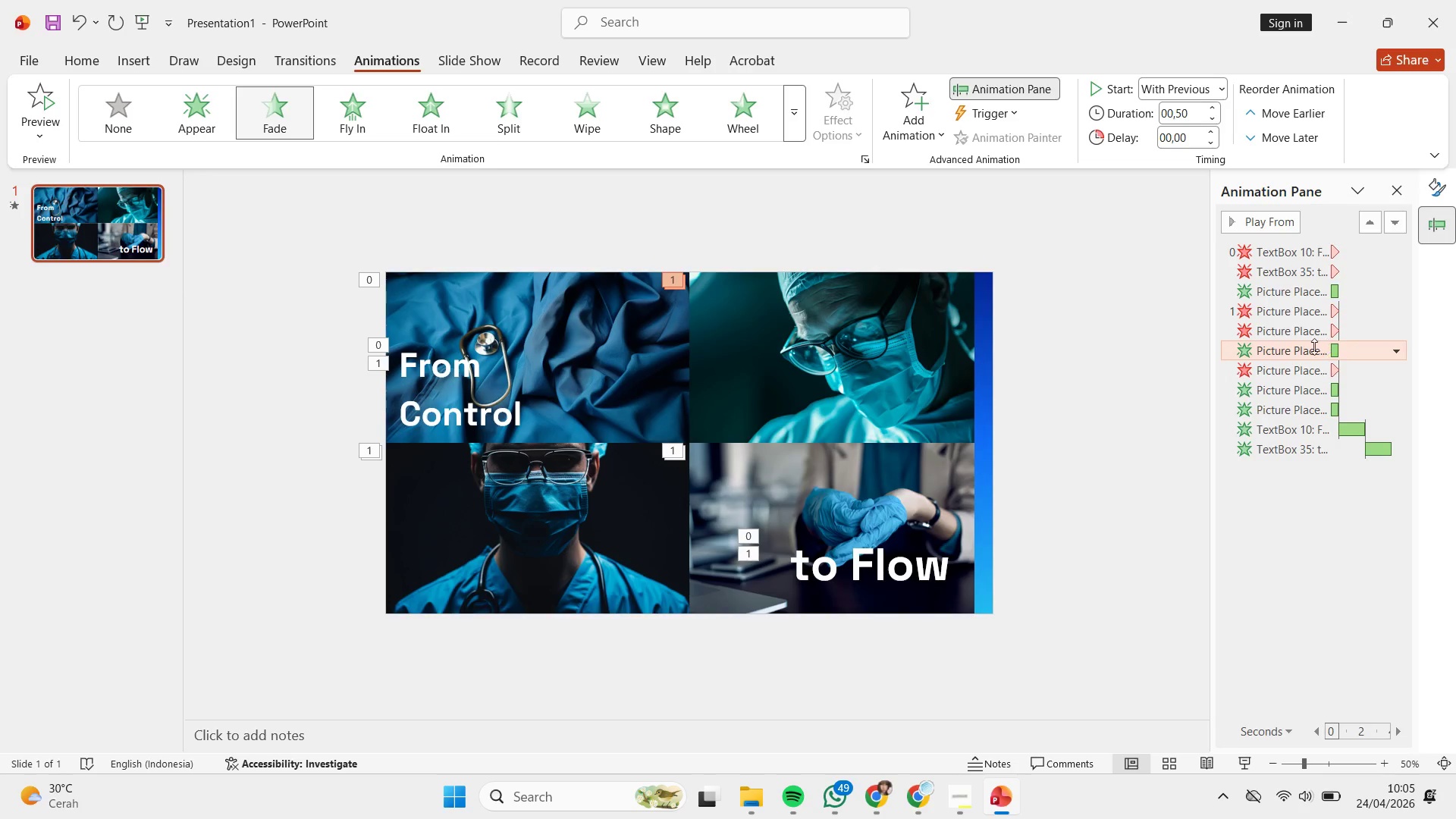 
left_click_drag(start_coordinate=[1304, 353], to_coordinate=[1300, 327])
 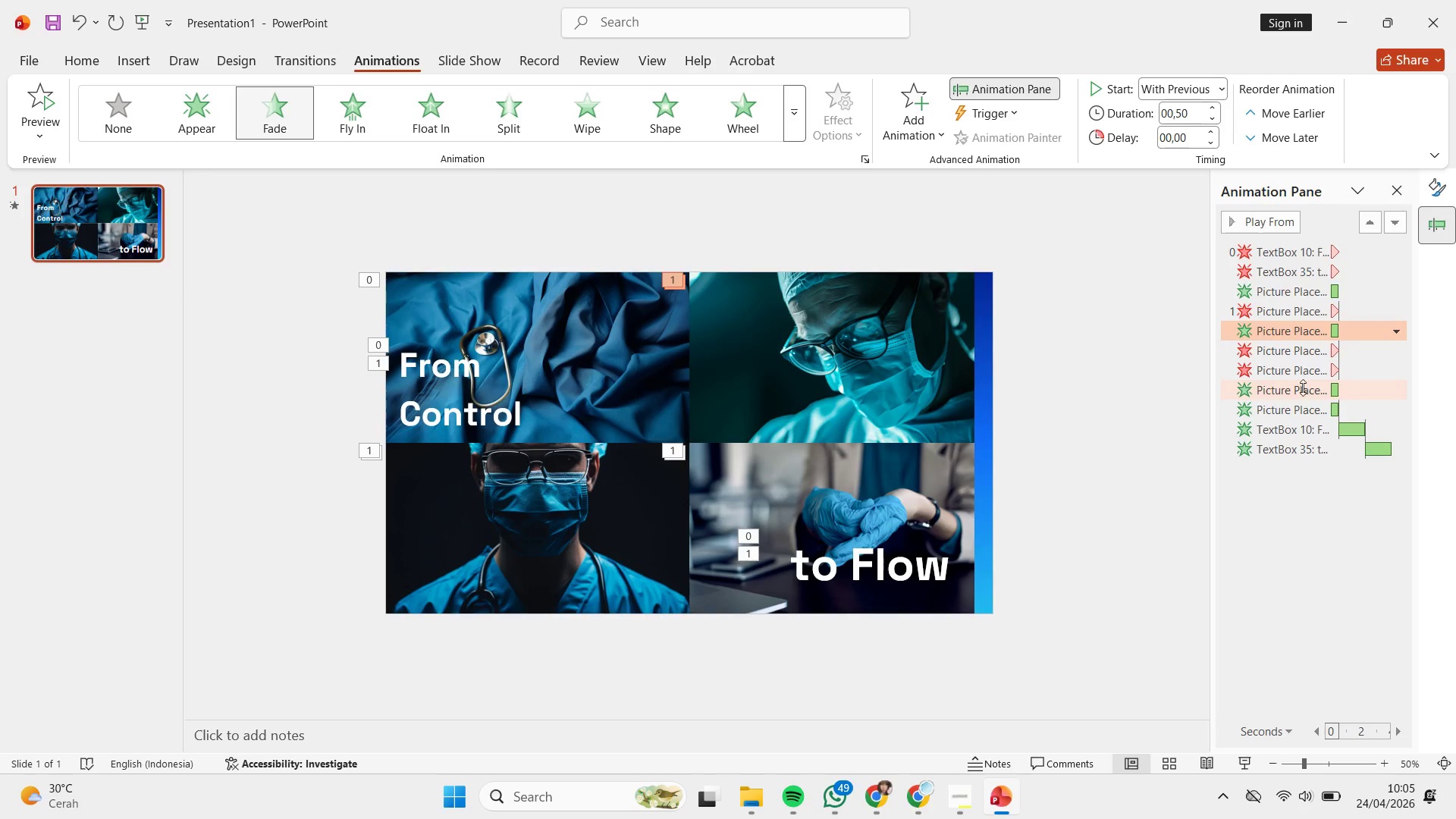 
left_click_drag(start_coordinate=[1303, 391], to_coordinate=[1301, 363])
 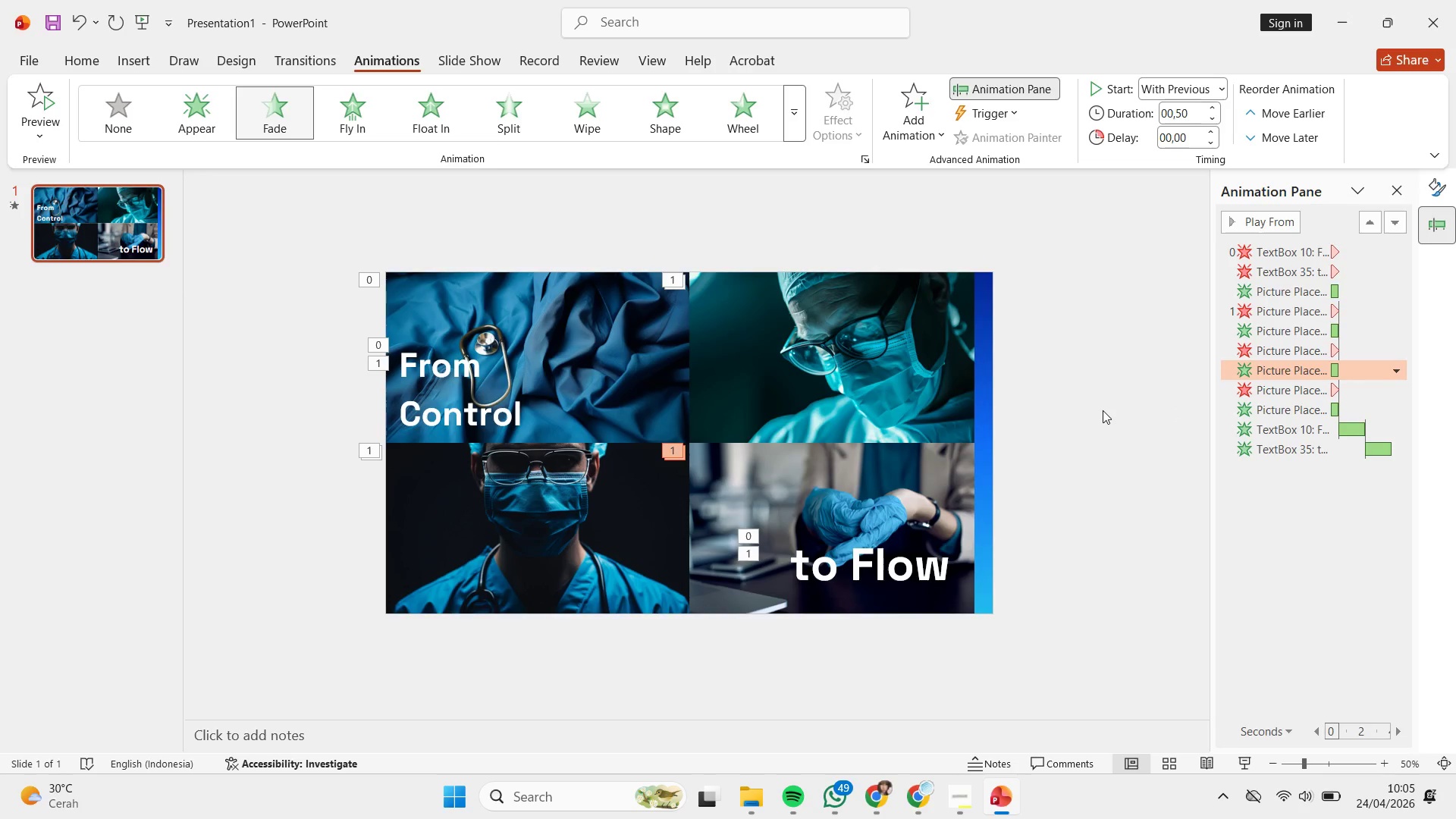 
left_click([1103, 410])
 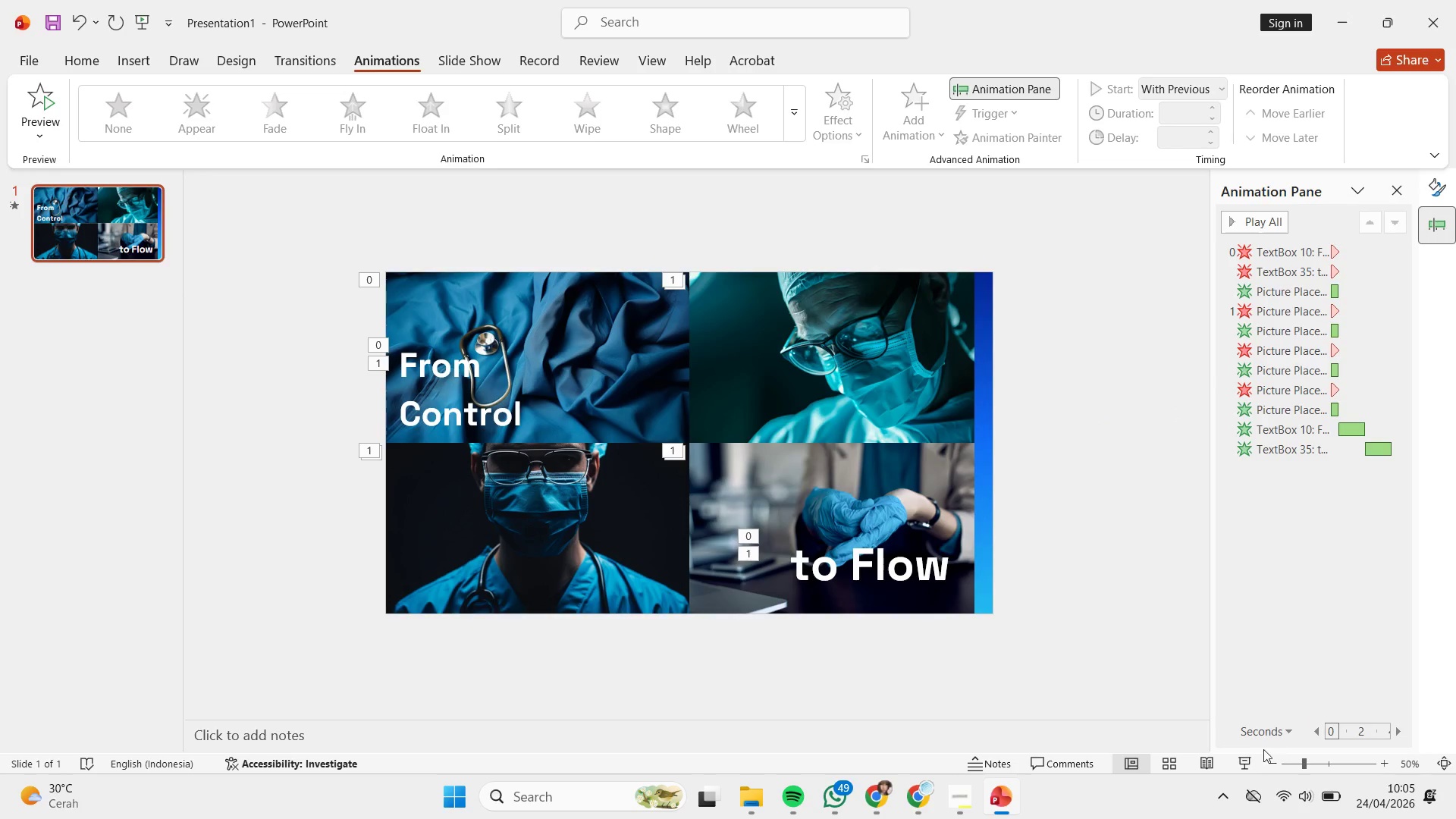 
left_click([1250, 759])
 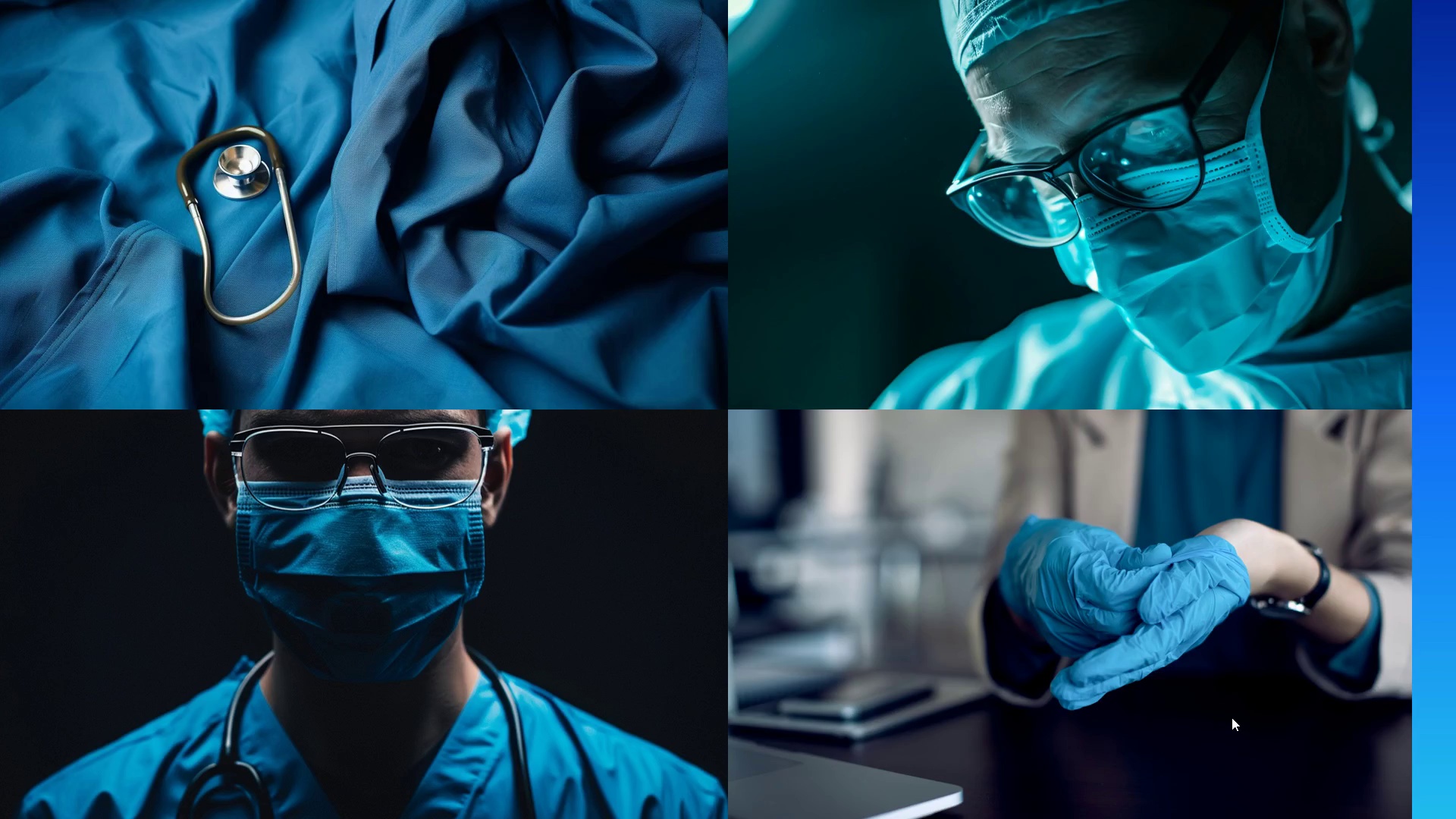 
key(Space)
 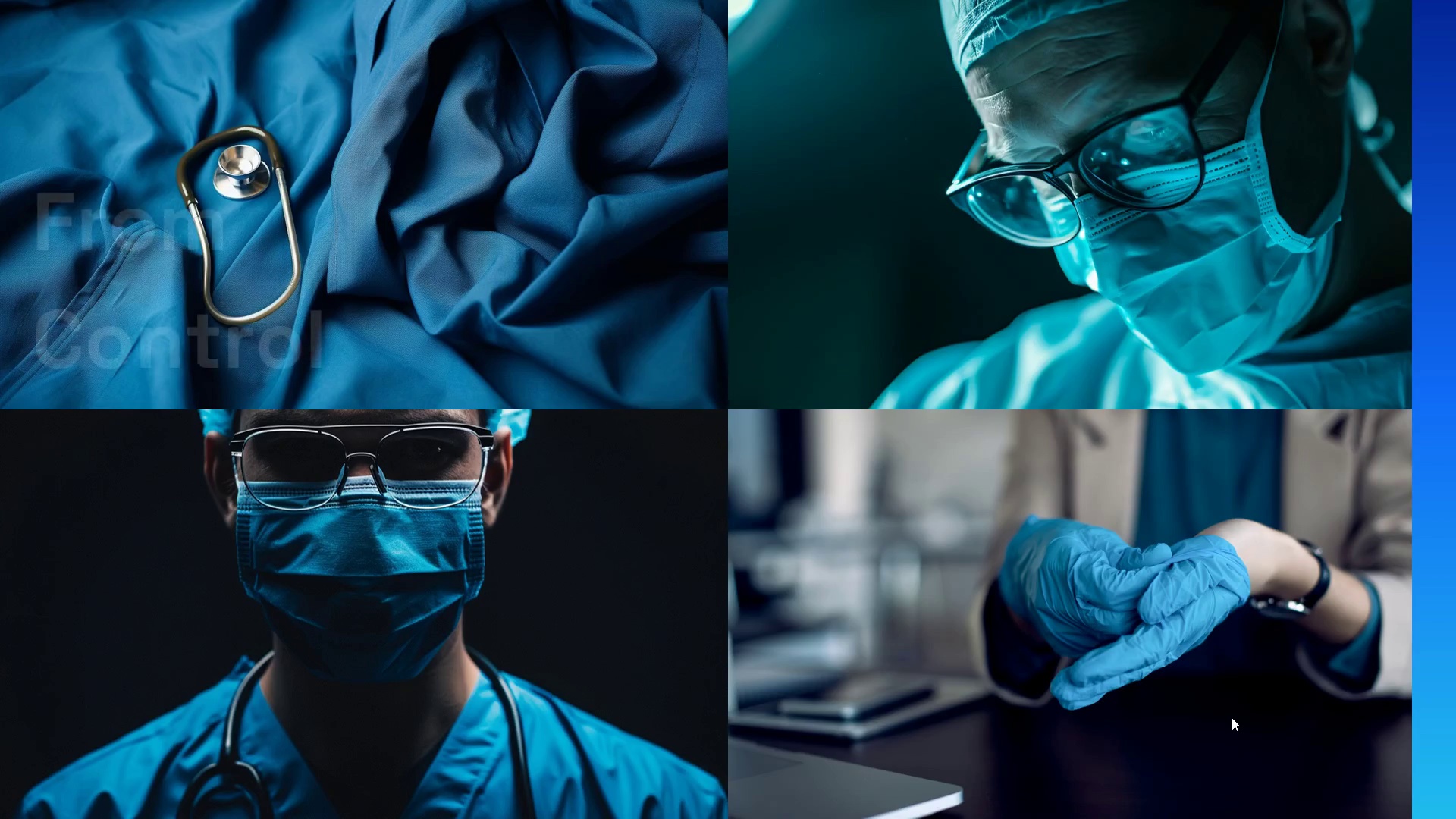 
key(Space)
 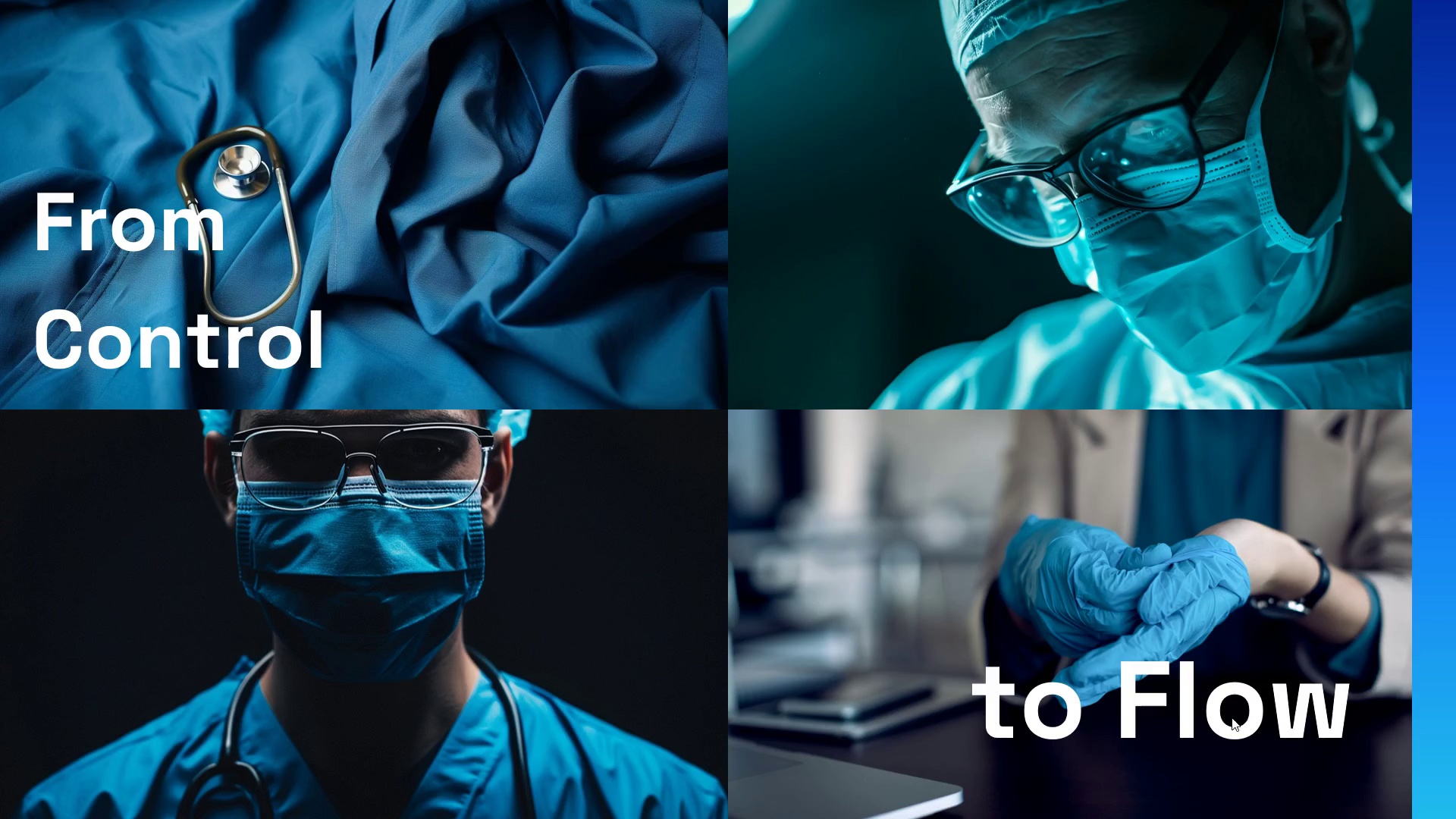 
key(Escape)
 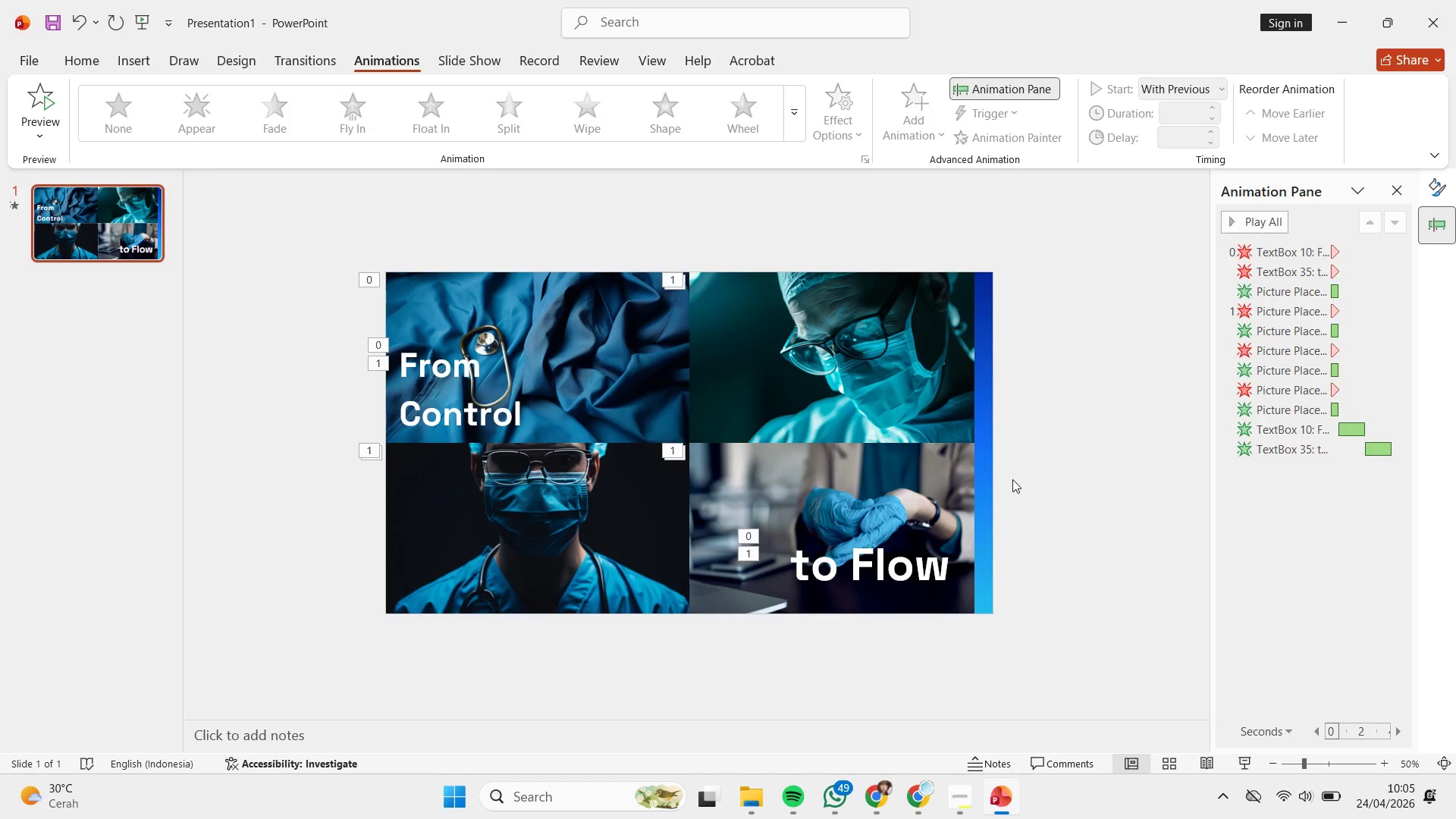 
key(Control+Z)
 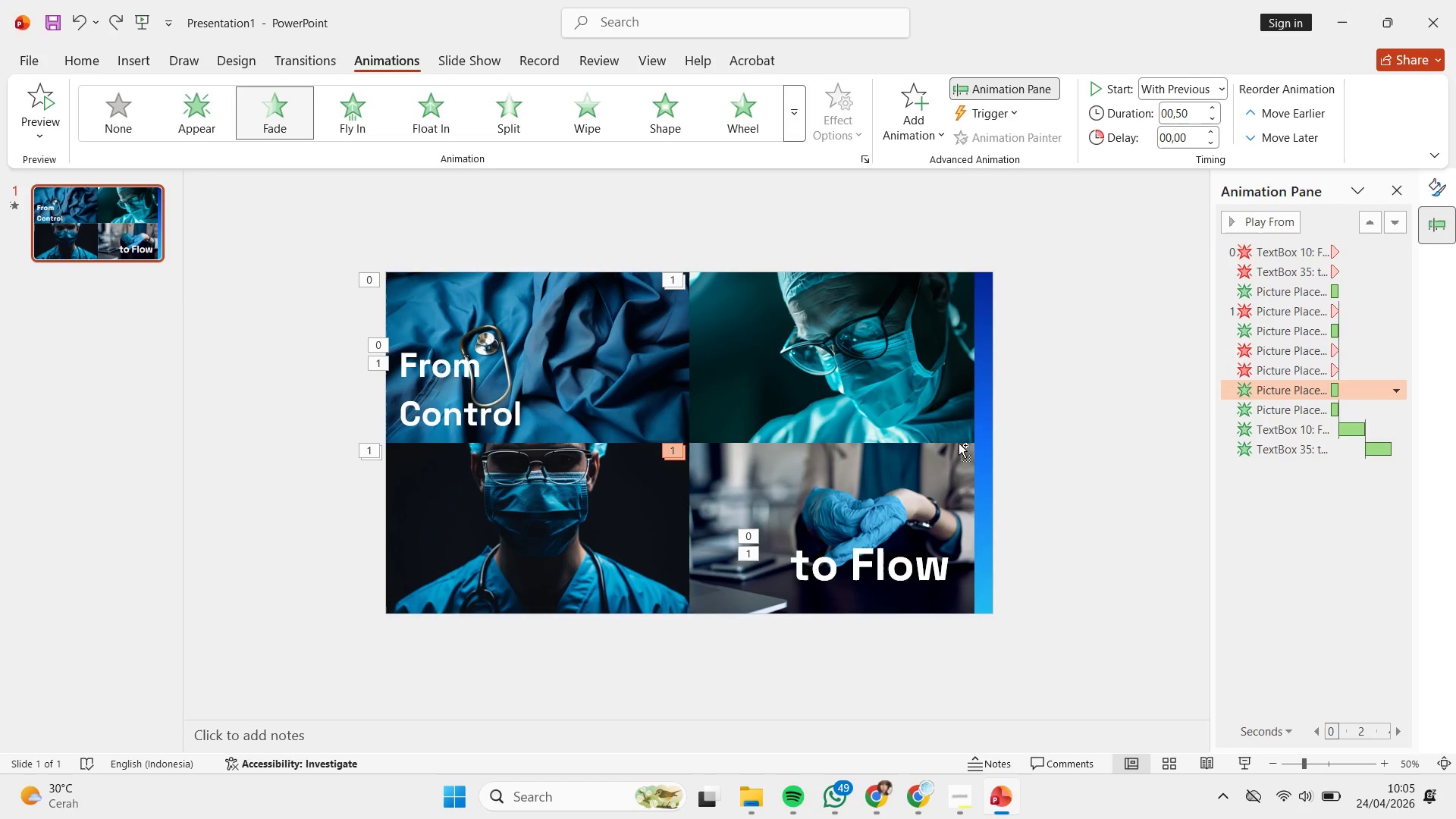 
key(Control+Z)
 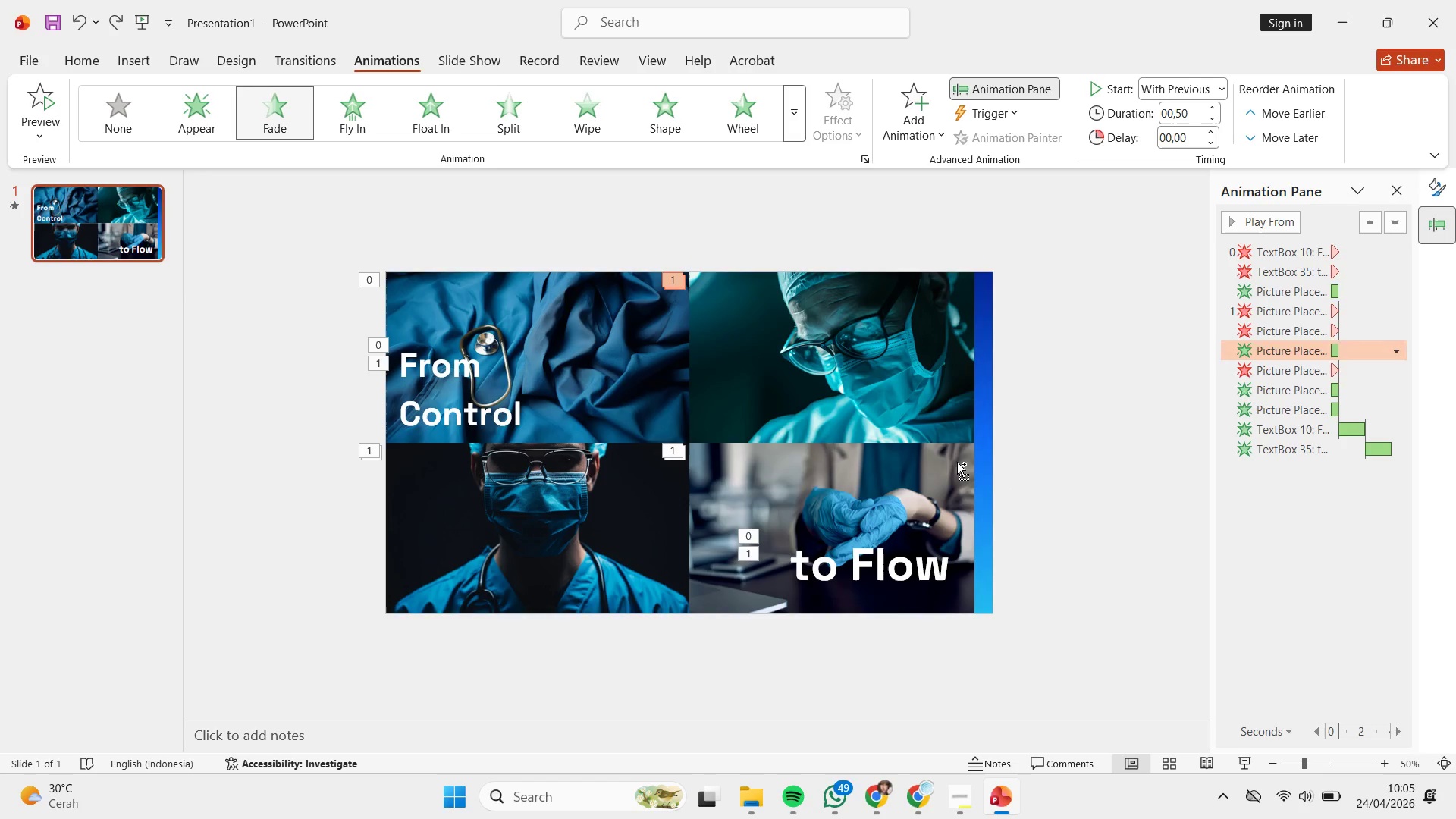 
key(Control+Z)
 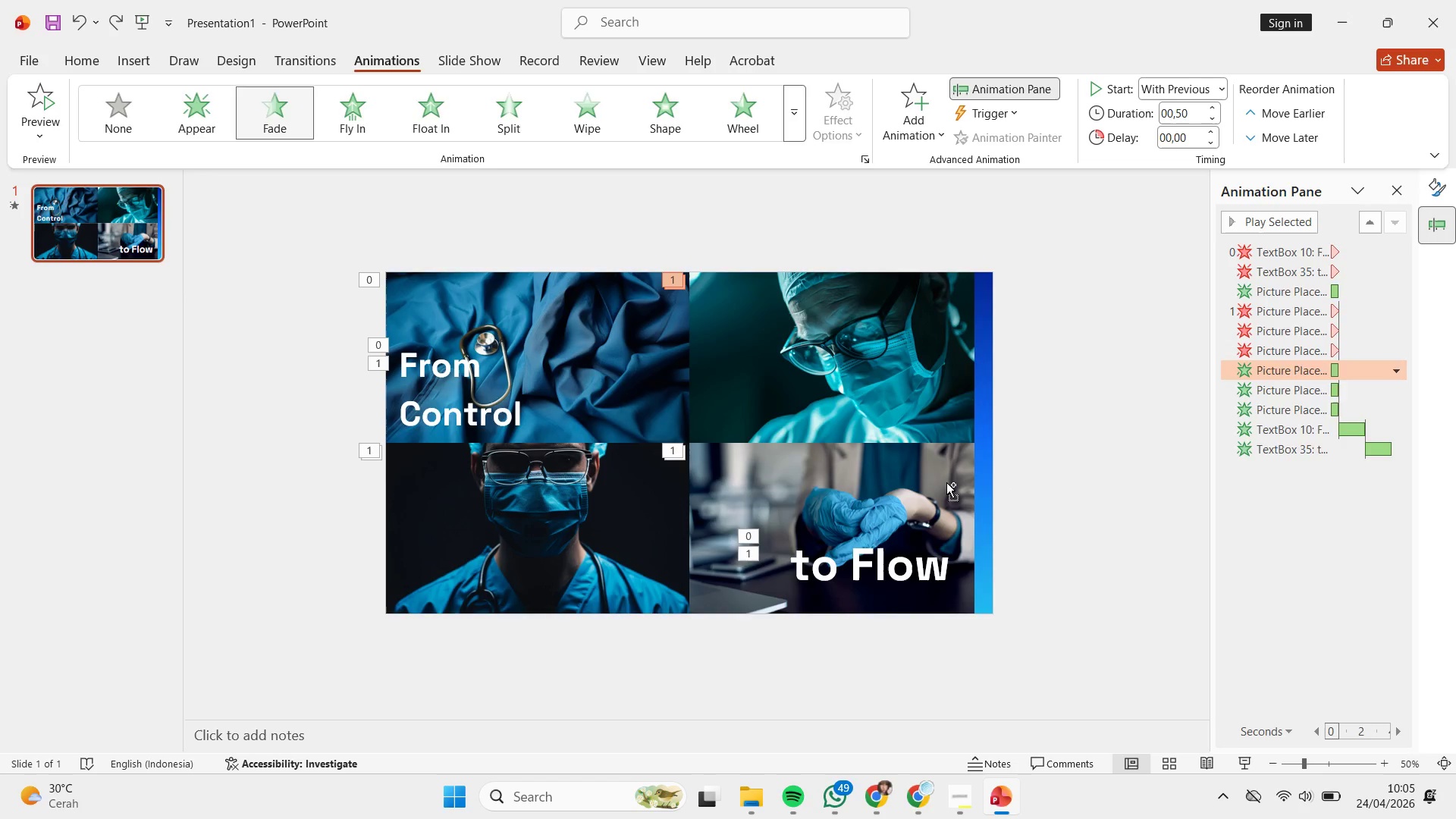 
key(Control+Z)
 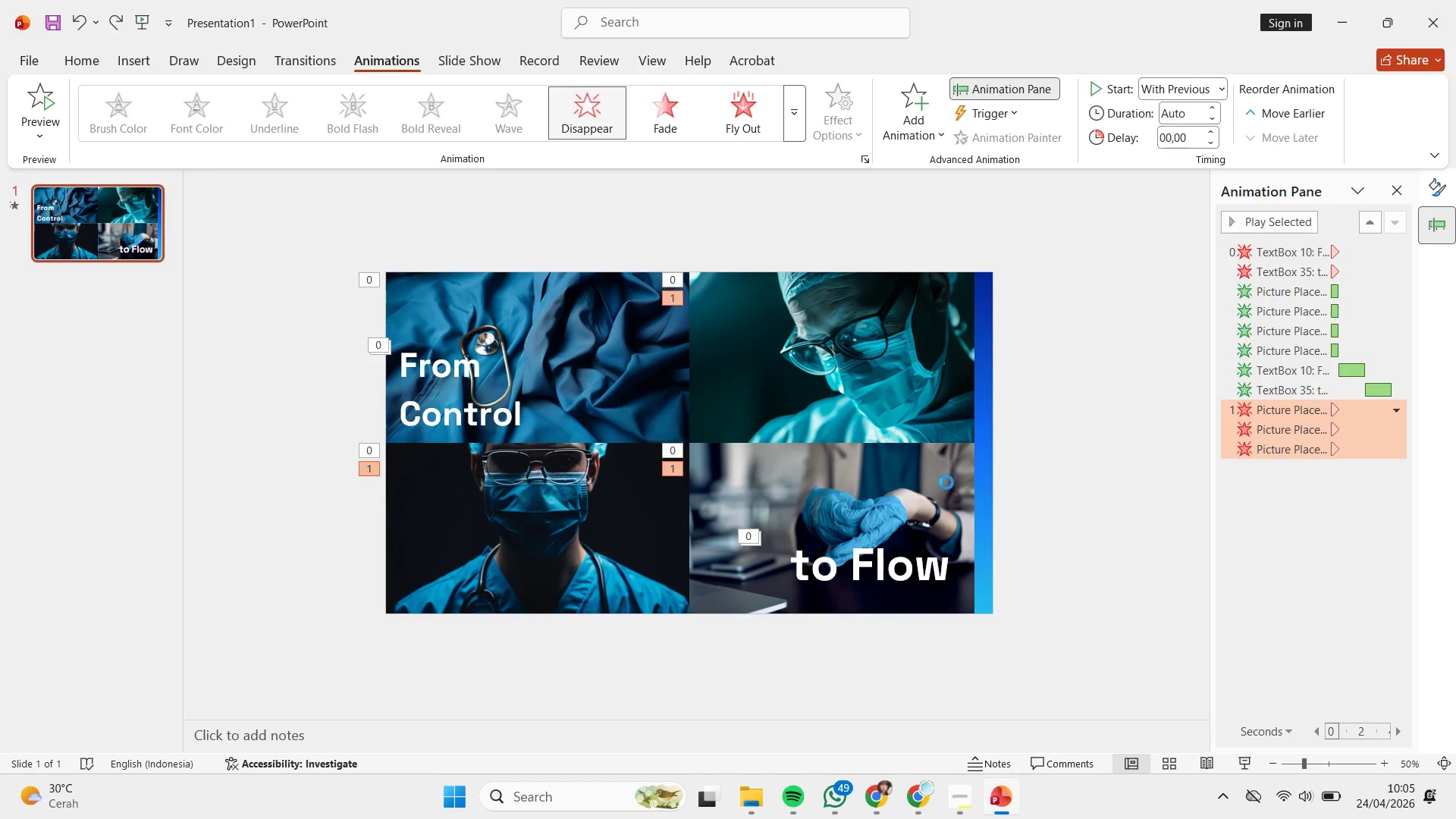 
key(Control+Z)
 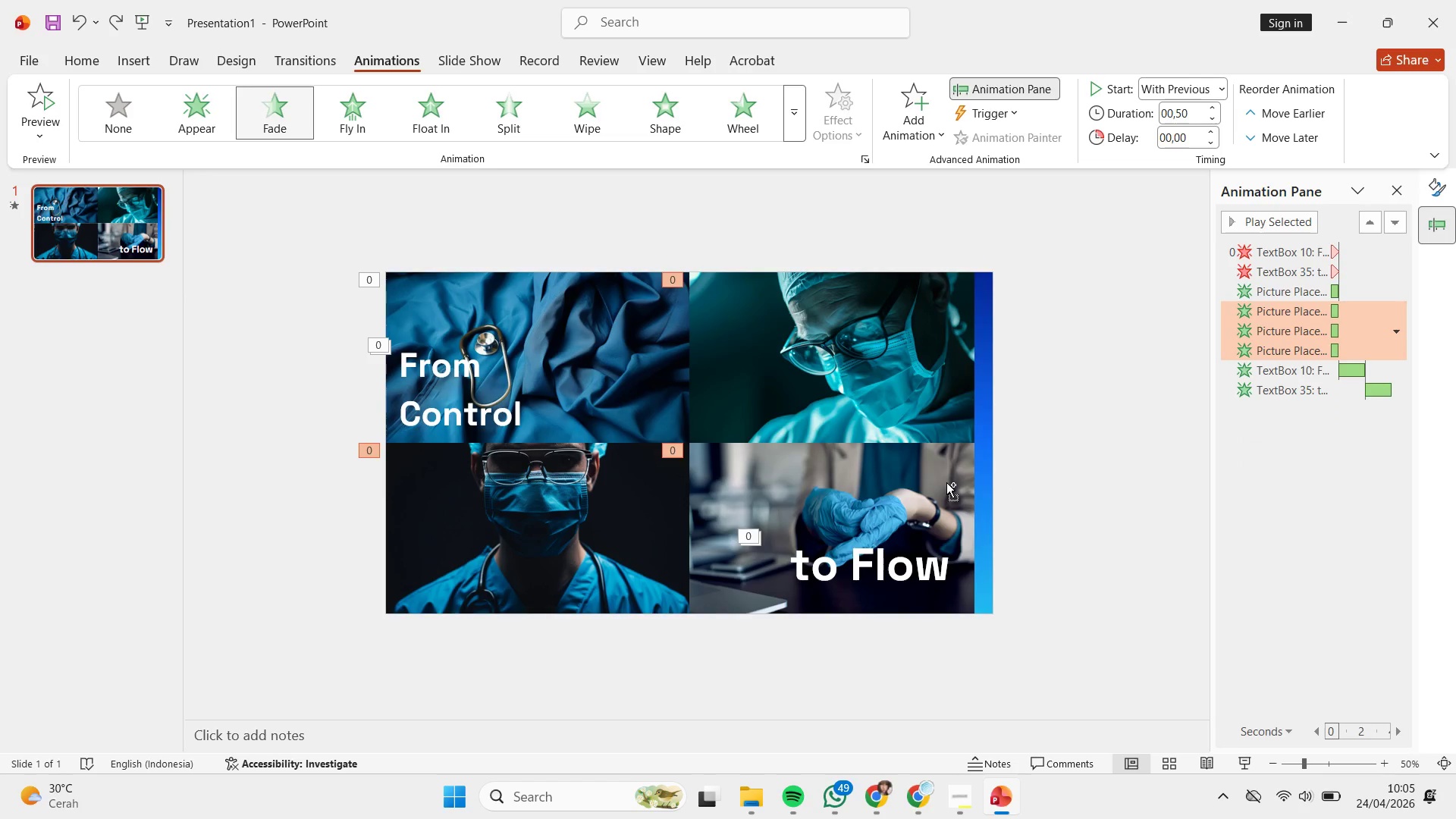 
key(Control+Y)
 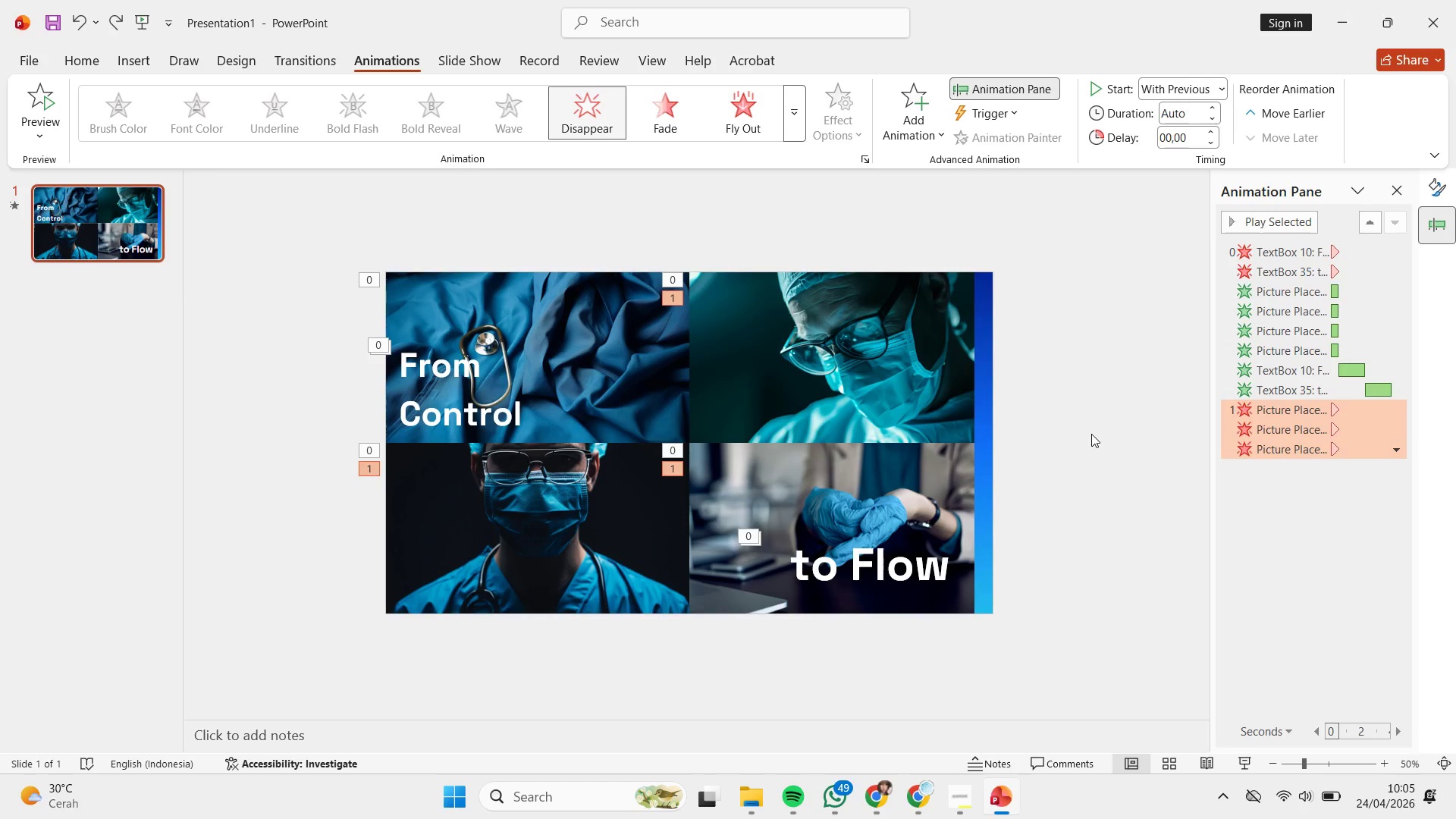 
key(Control+Z)
 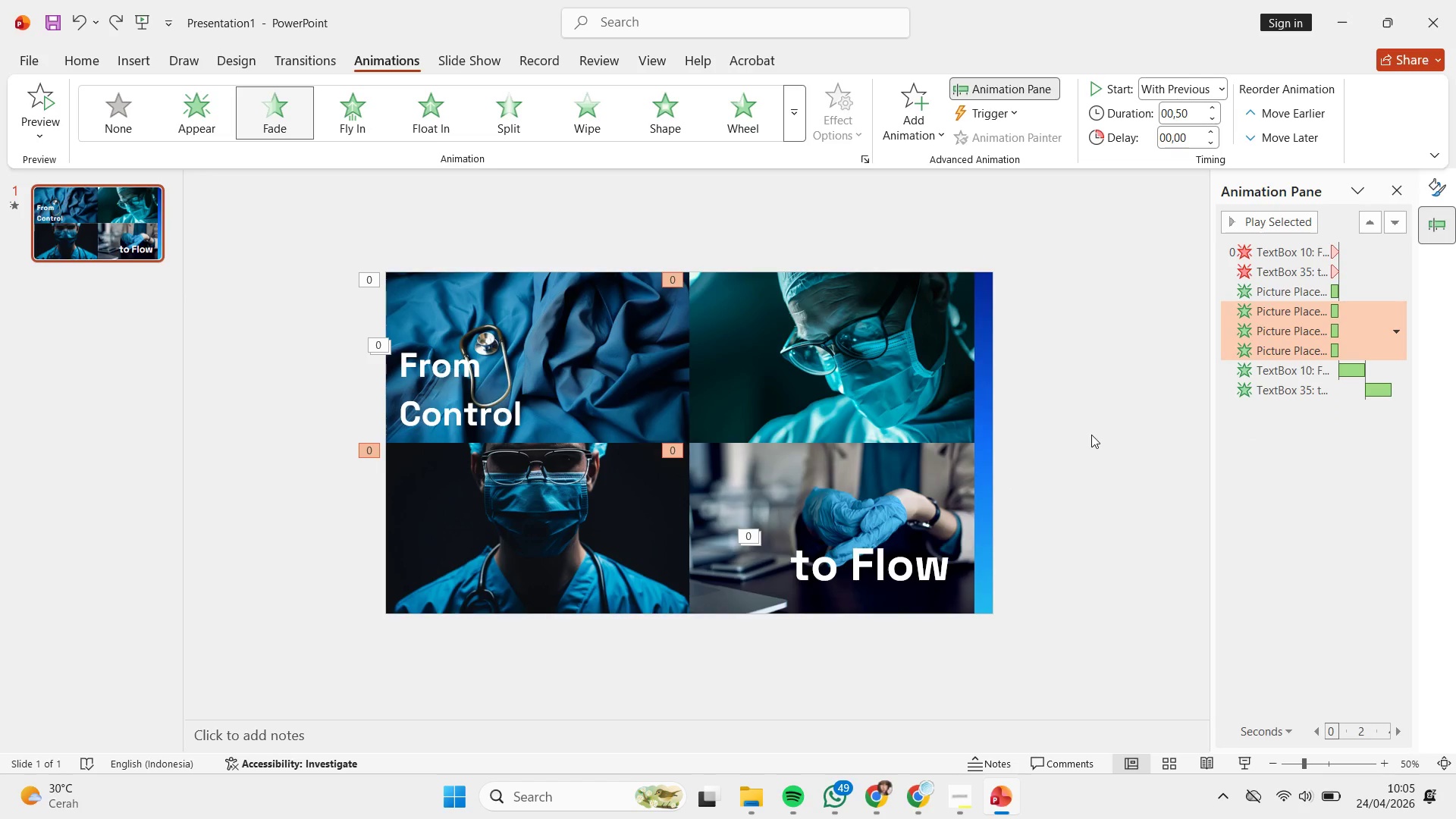 
left_click([1091, 435])
 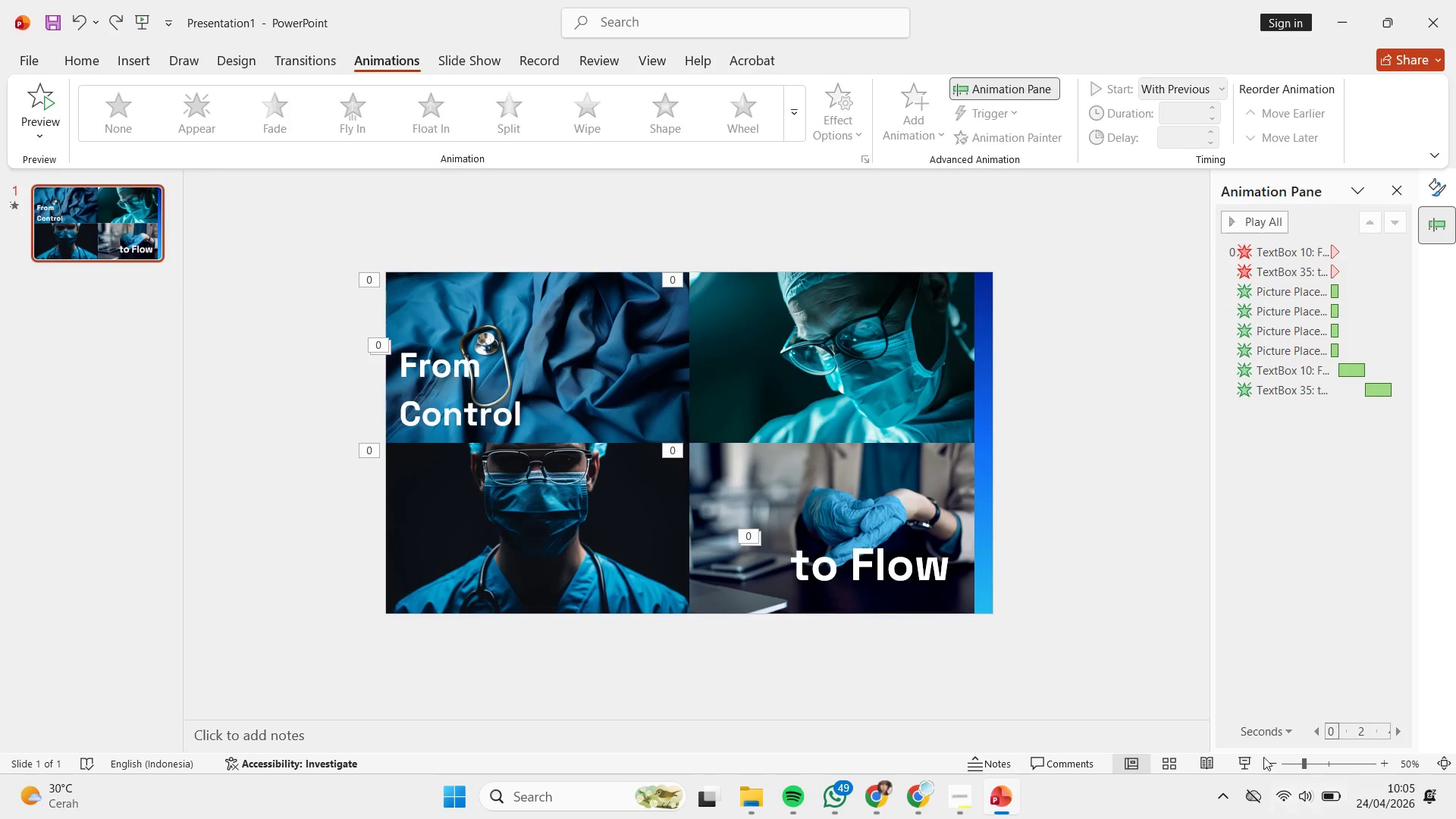 
left_click([1251, 752])
 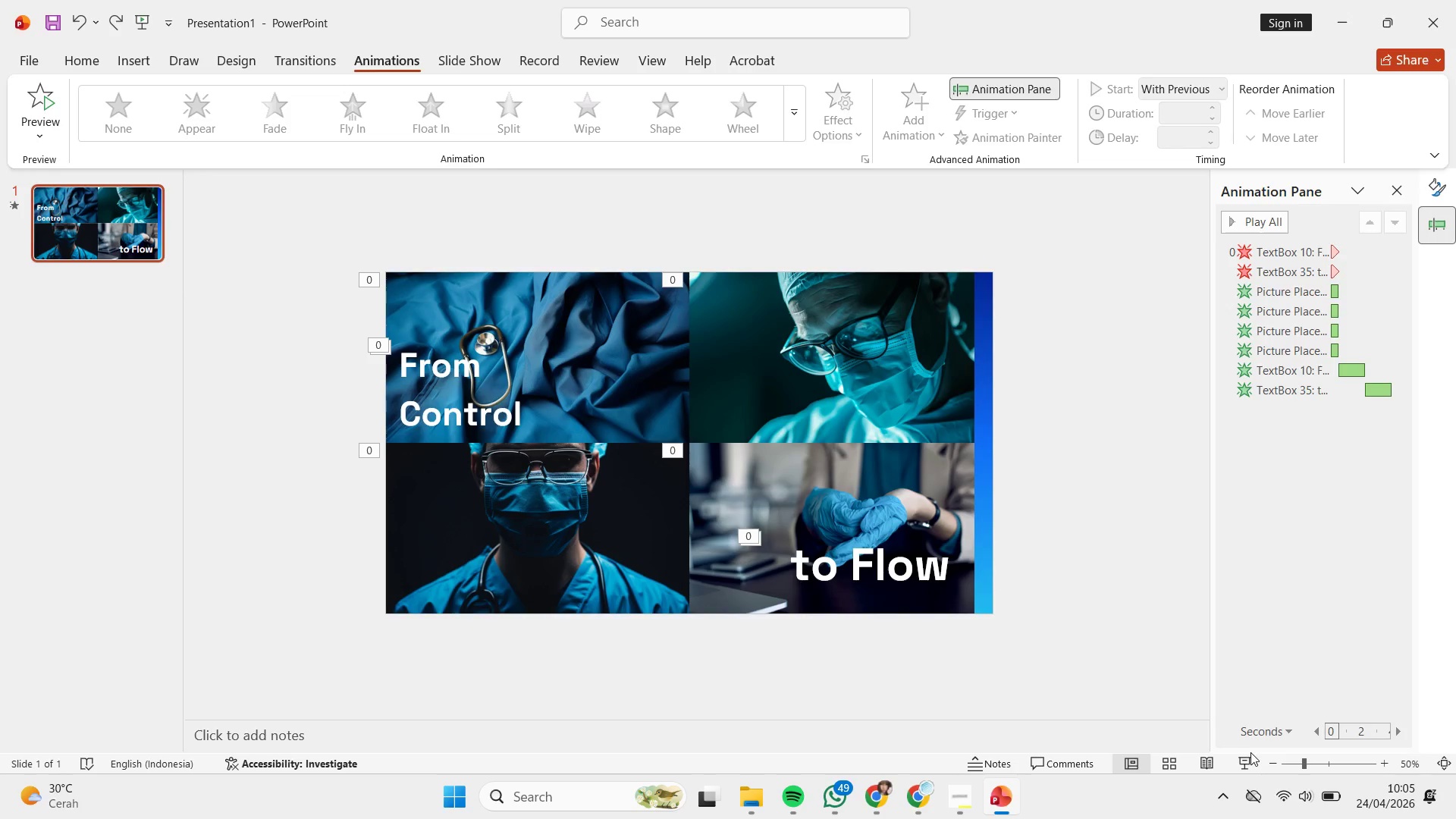 
left_click([1248, 764])
 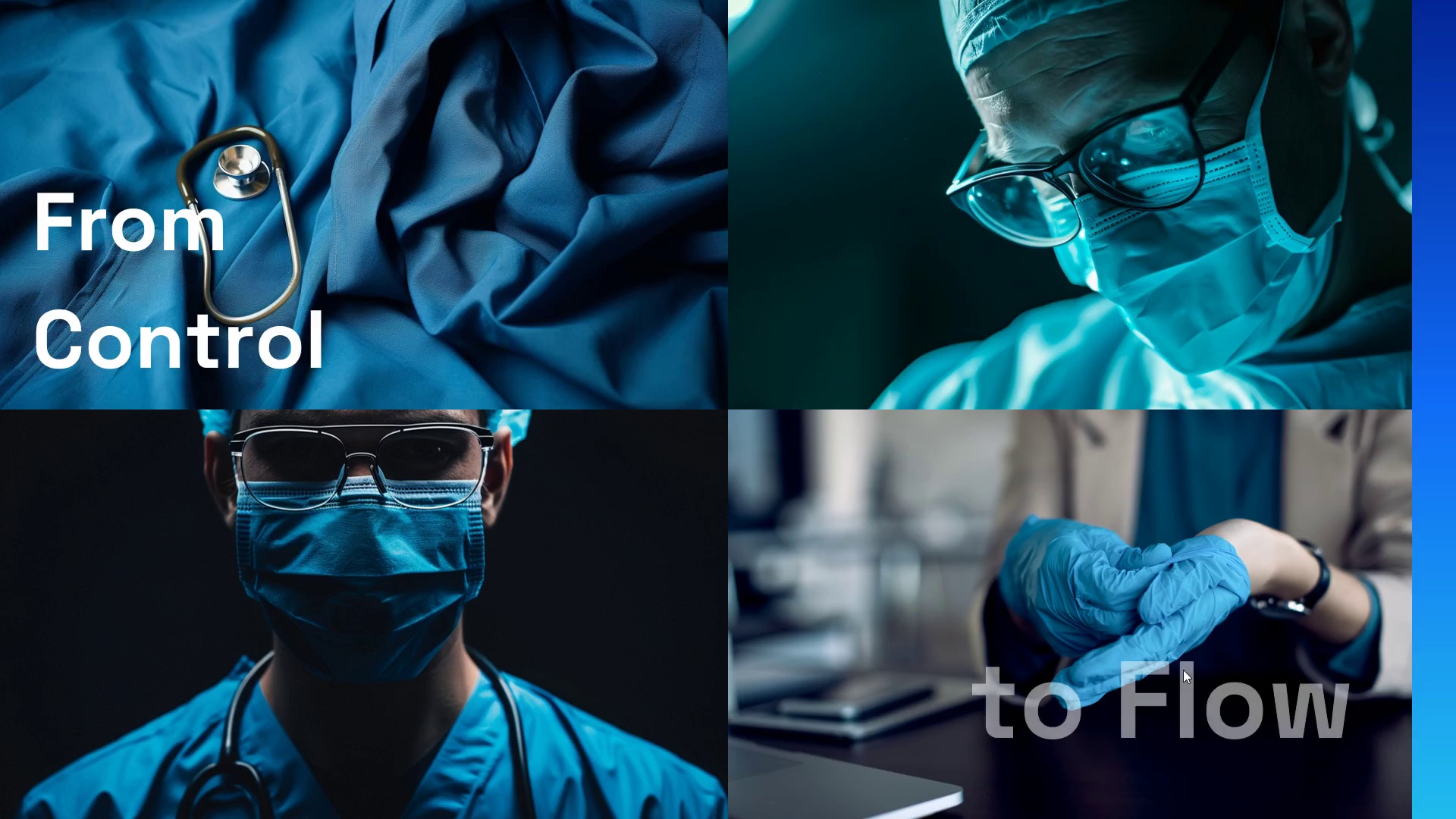 
wait(8.72)
 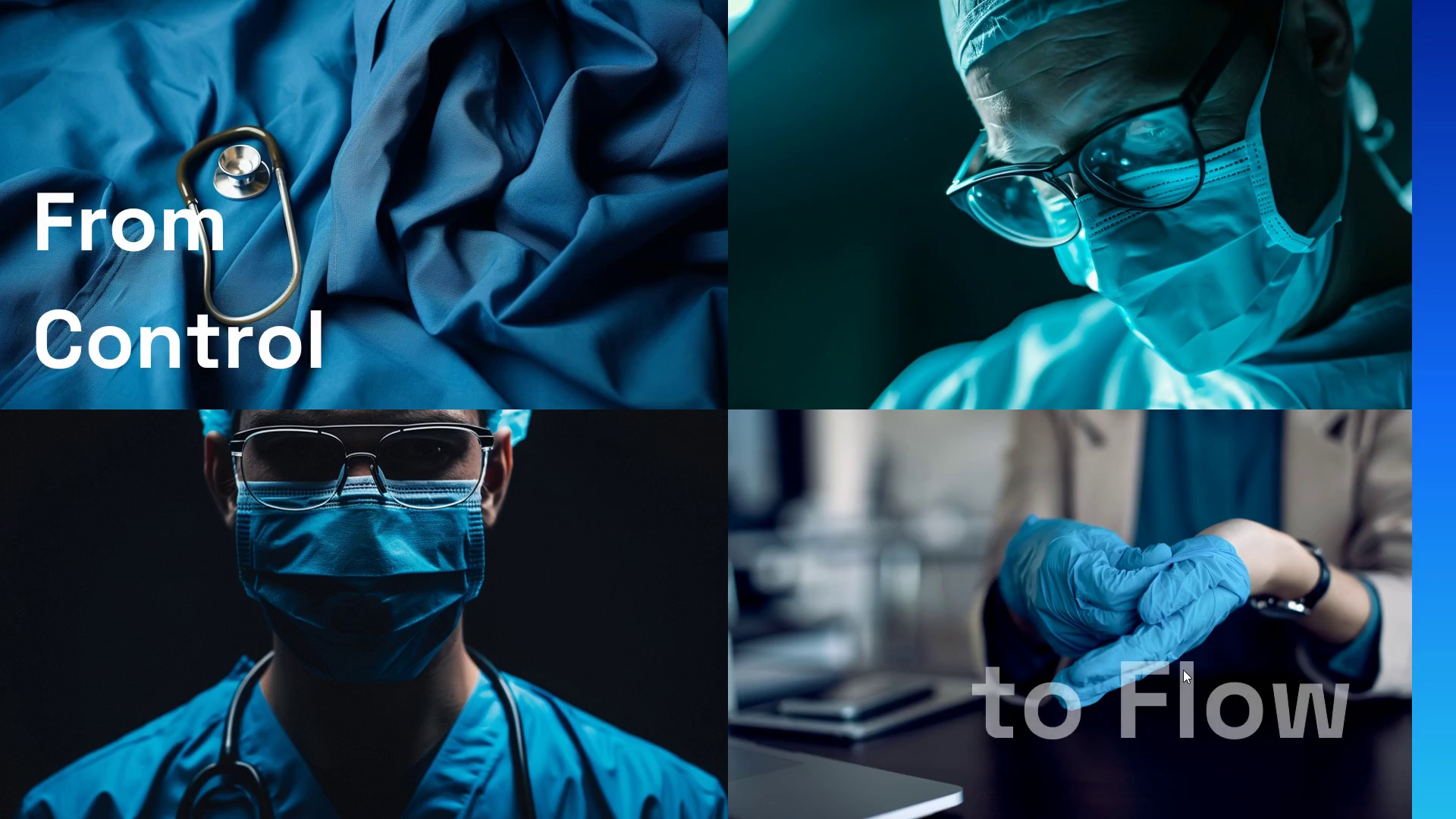 
key(Escape)
 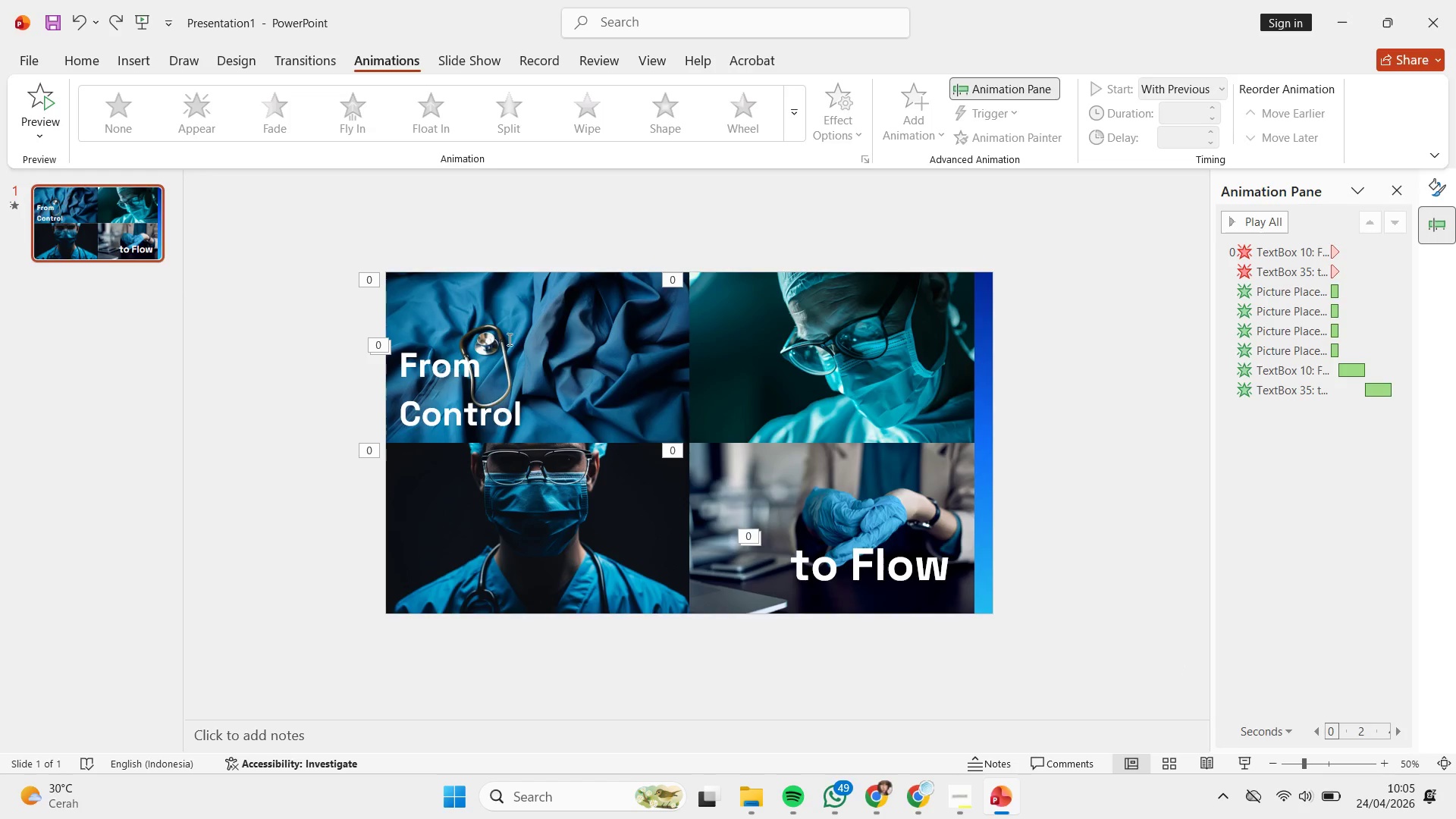 
left_click([436, 390])
 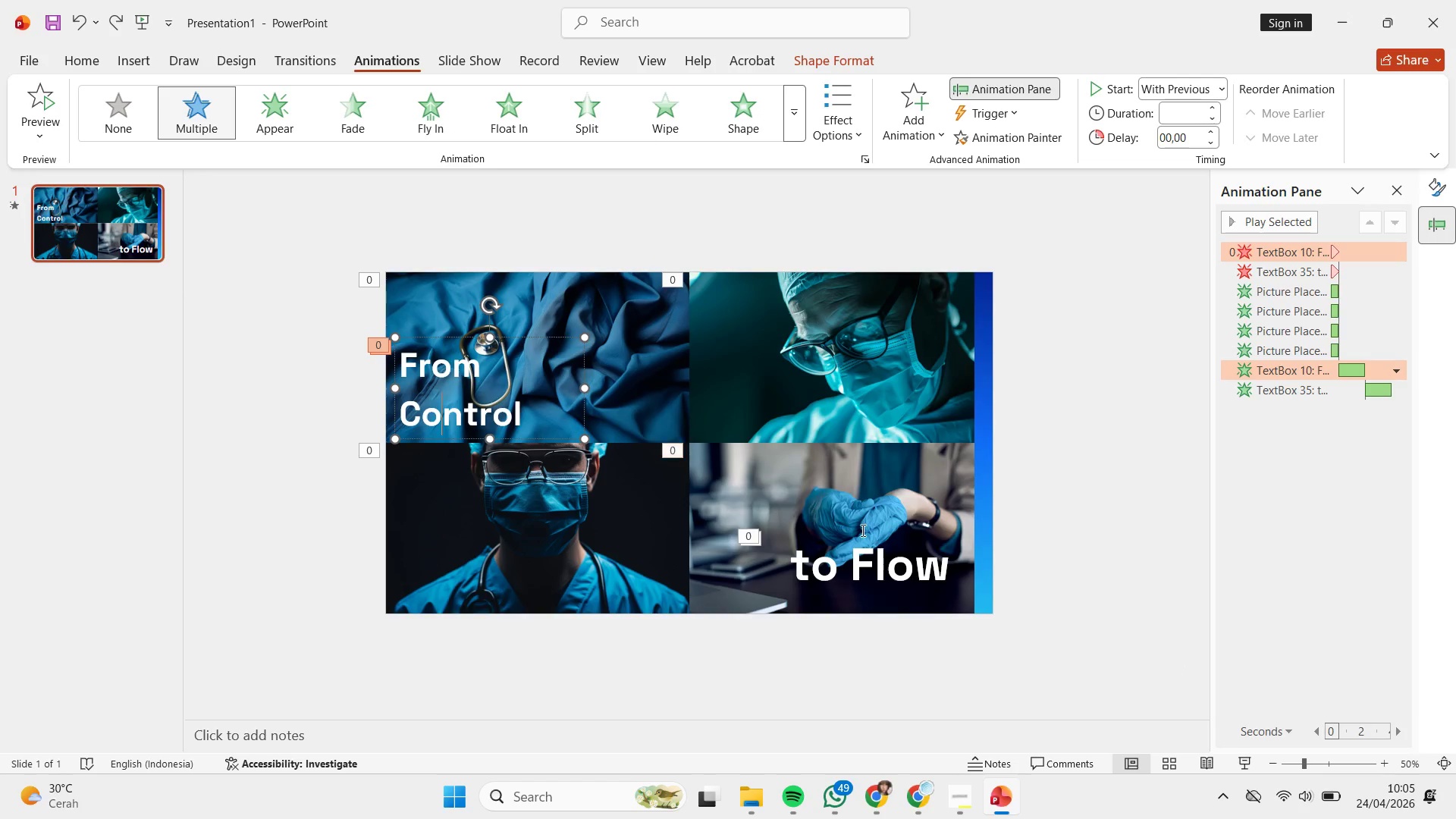 
hold_key(key=ShiftLeft, duration=0.58)
left_click([862, 554])
 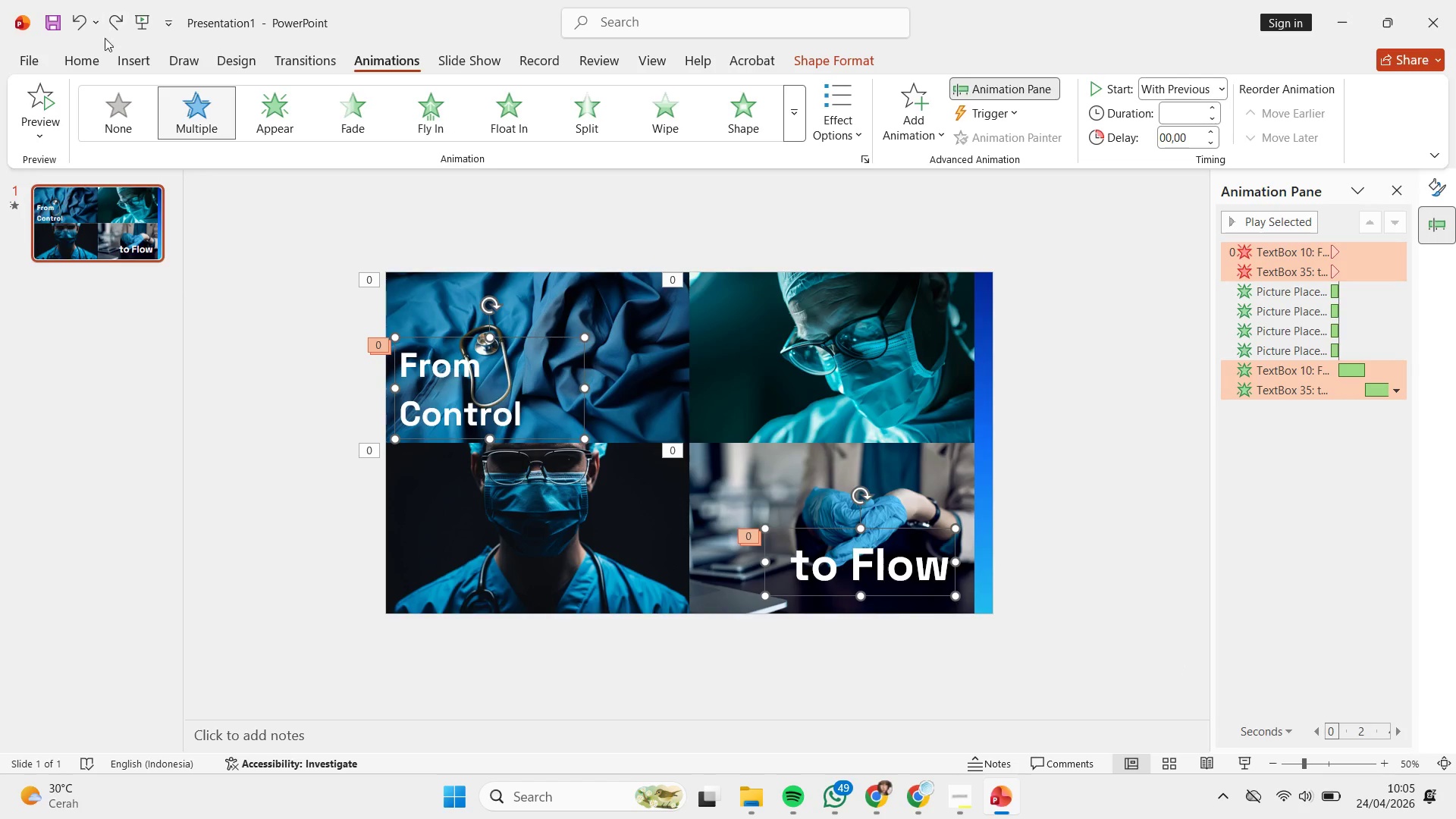 
left_click([88, 49])
 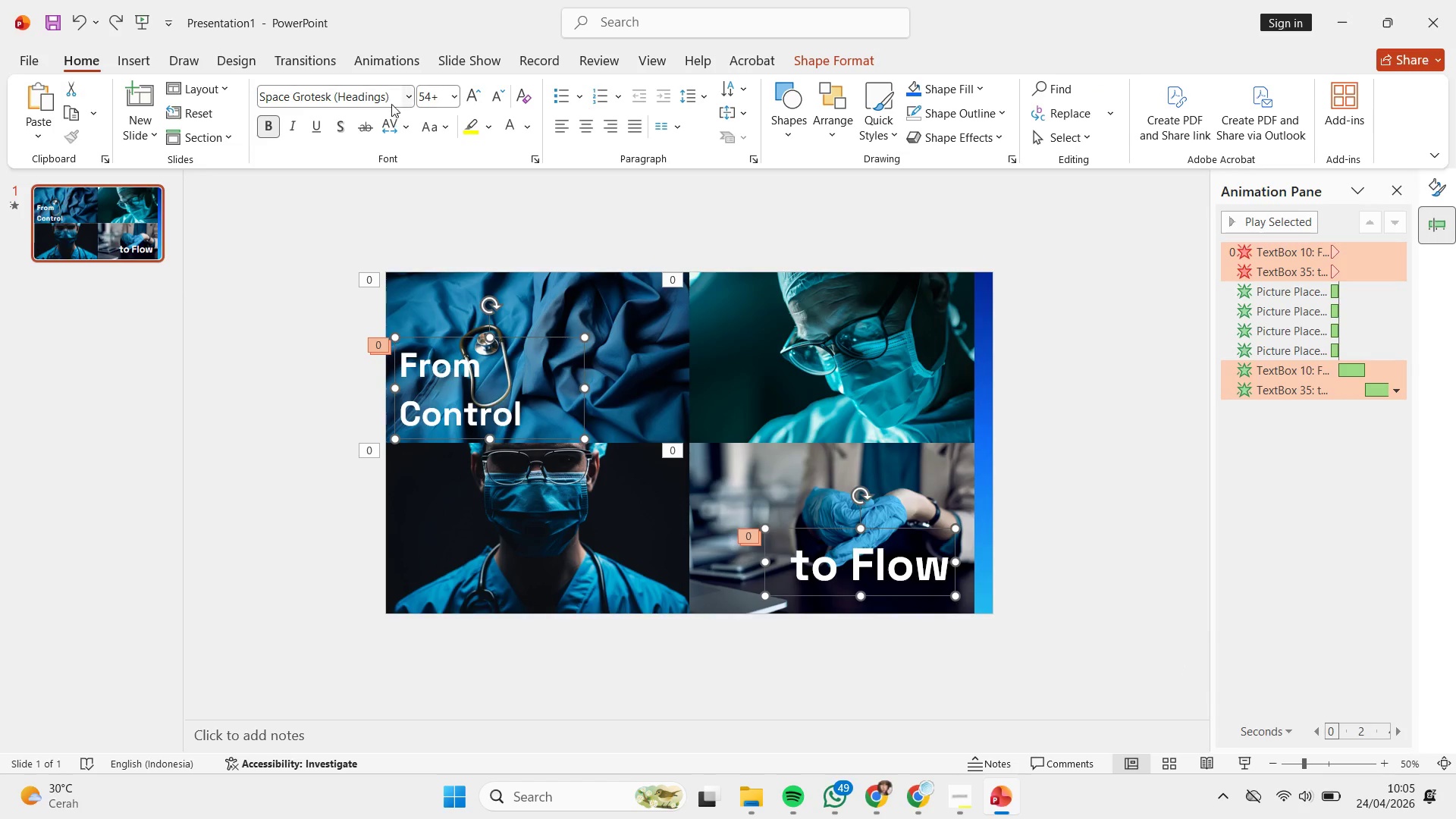 
left_click([387, 96])
 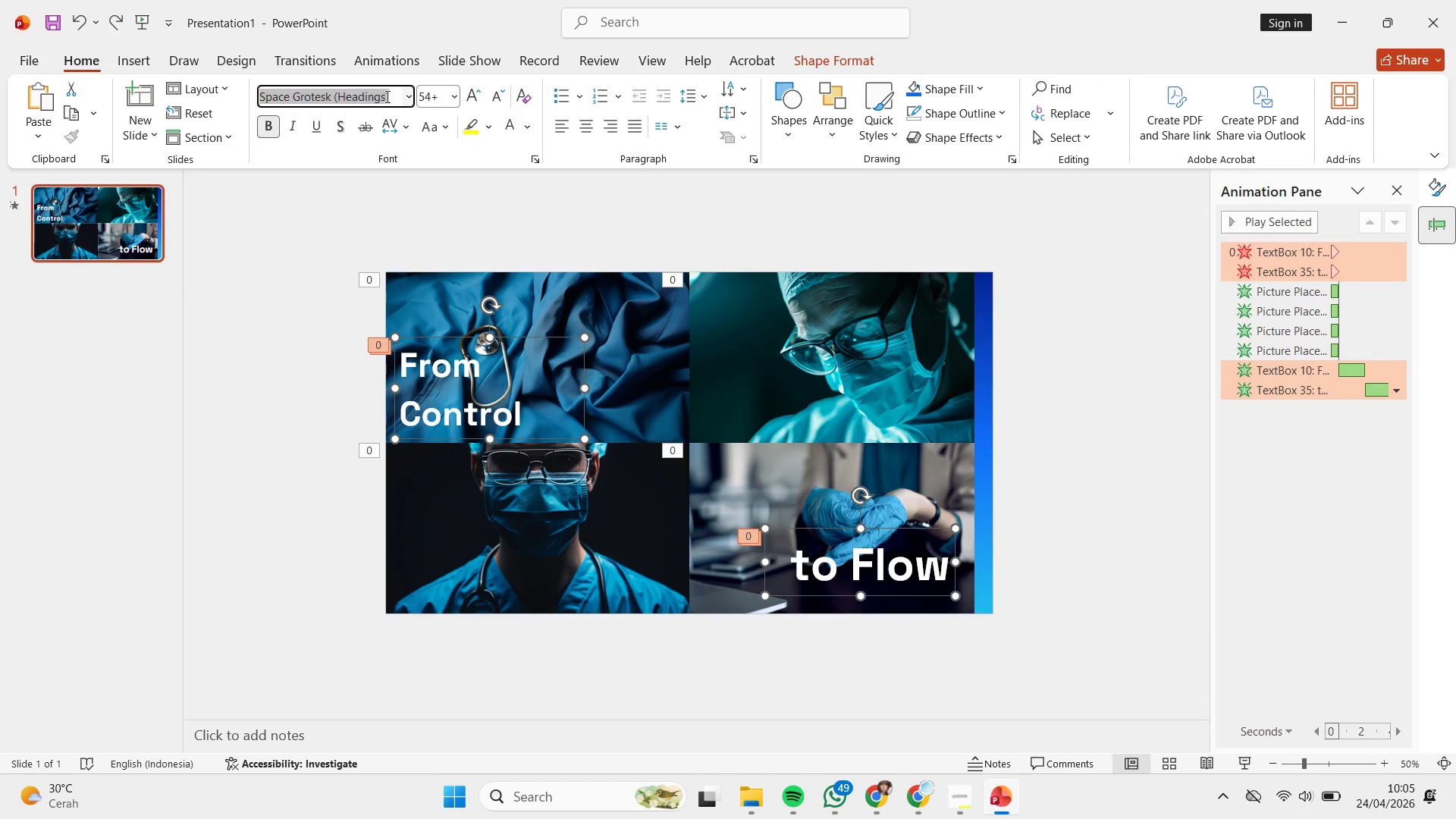 
type(google sans )
 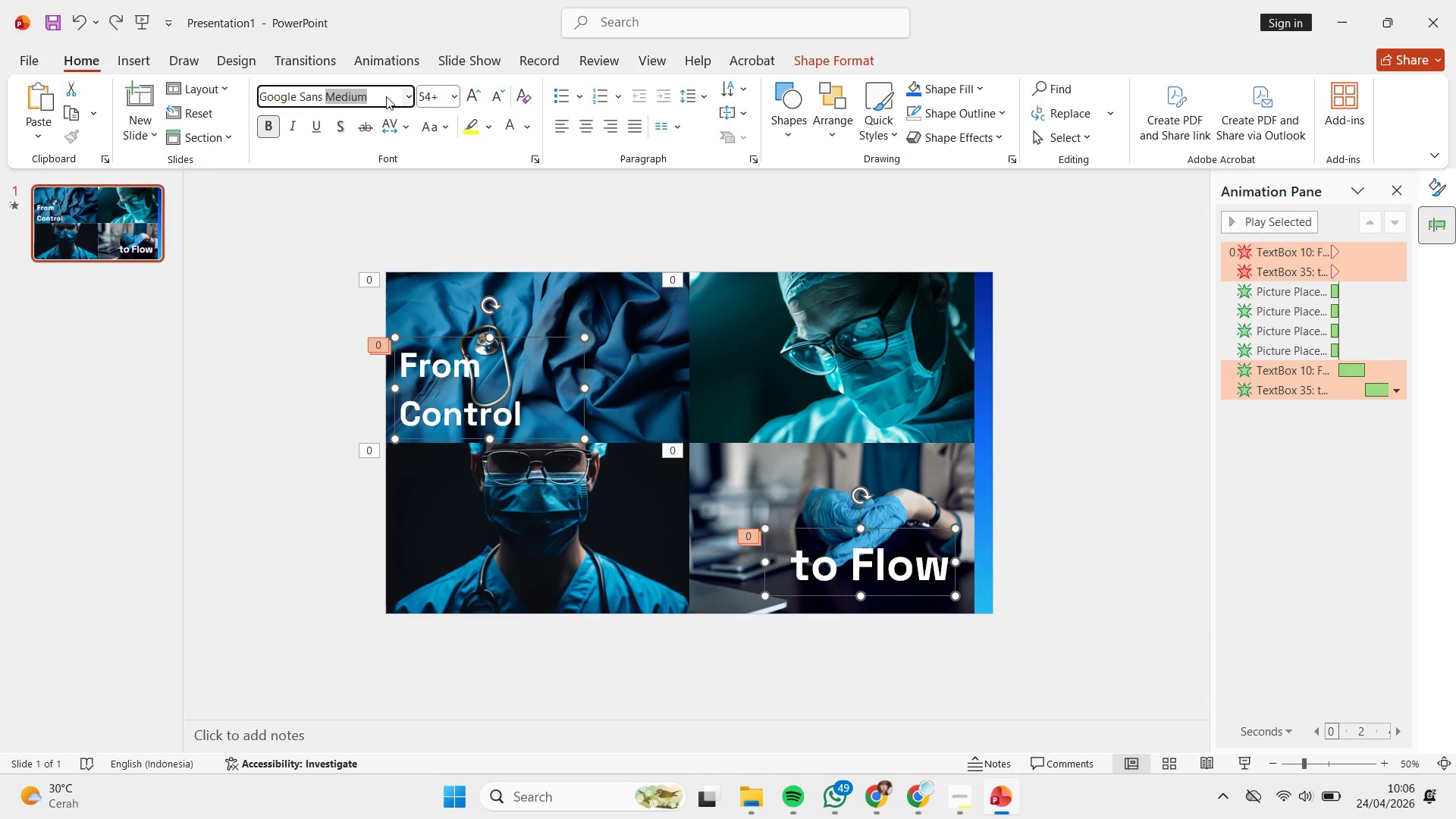 
key(Enter)
 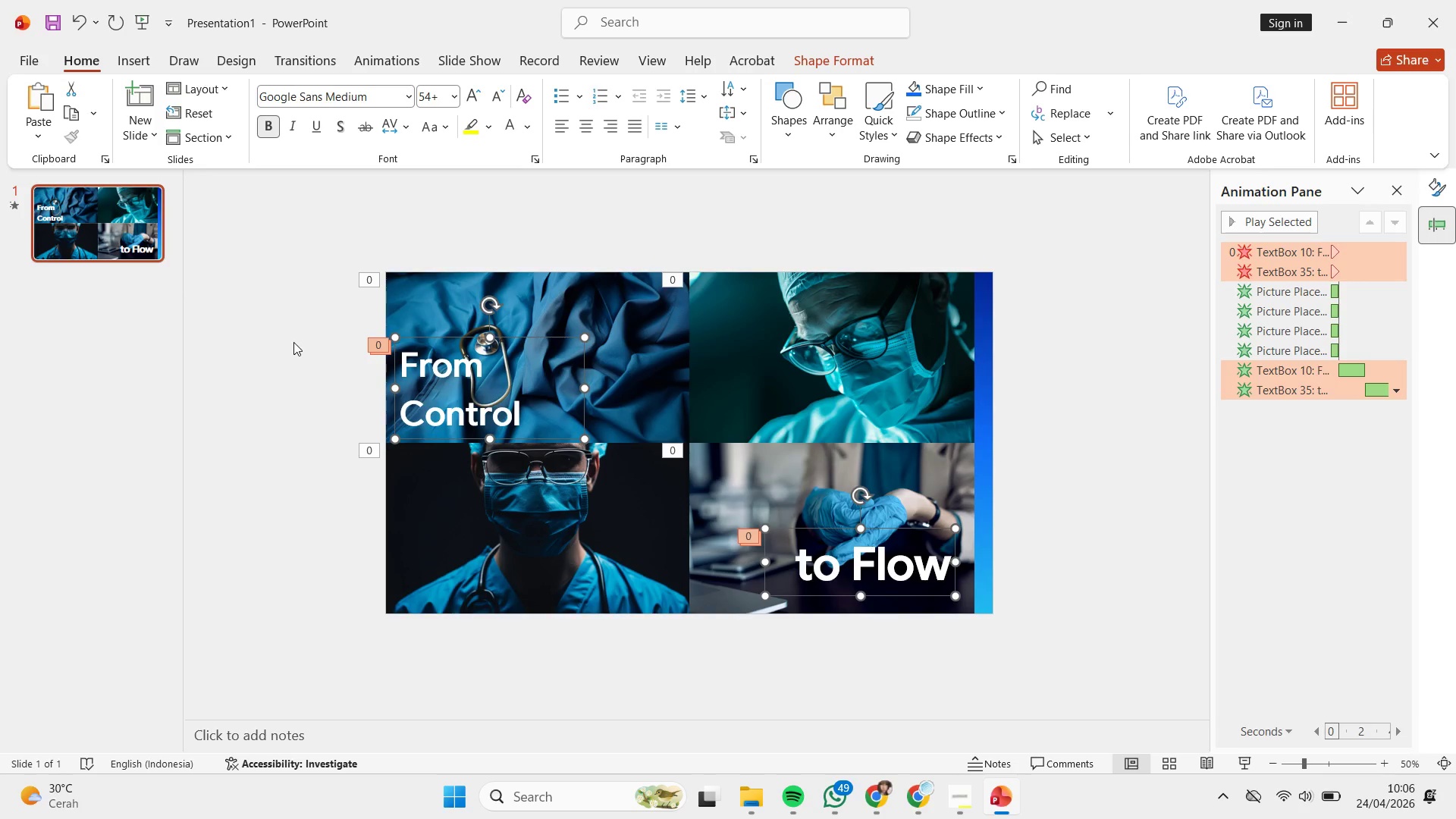 
double_click([436, 389])
 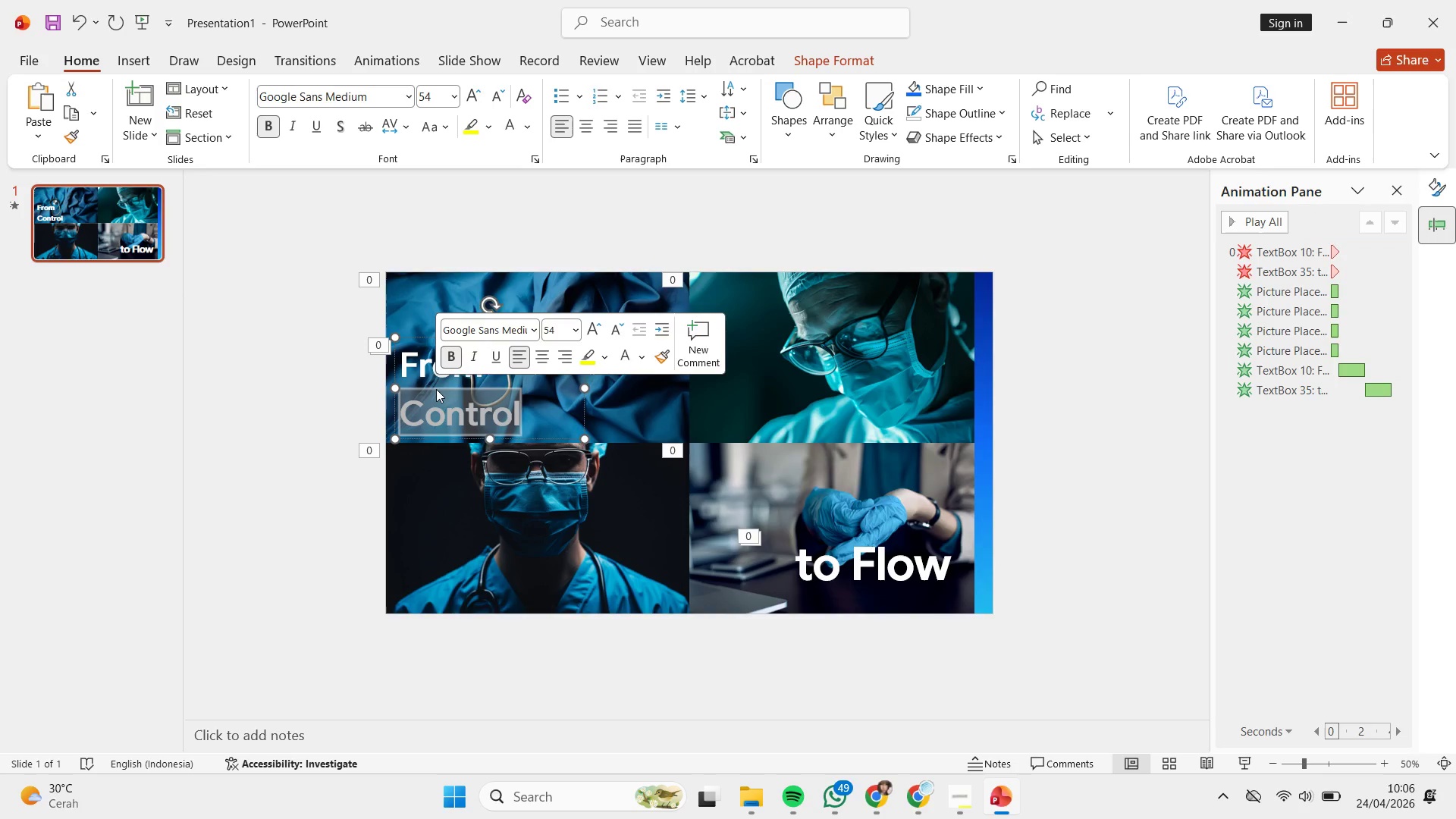 
triple_click([436, 389])
 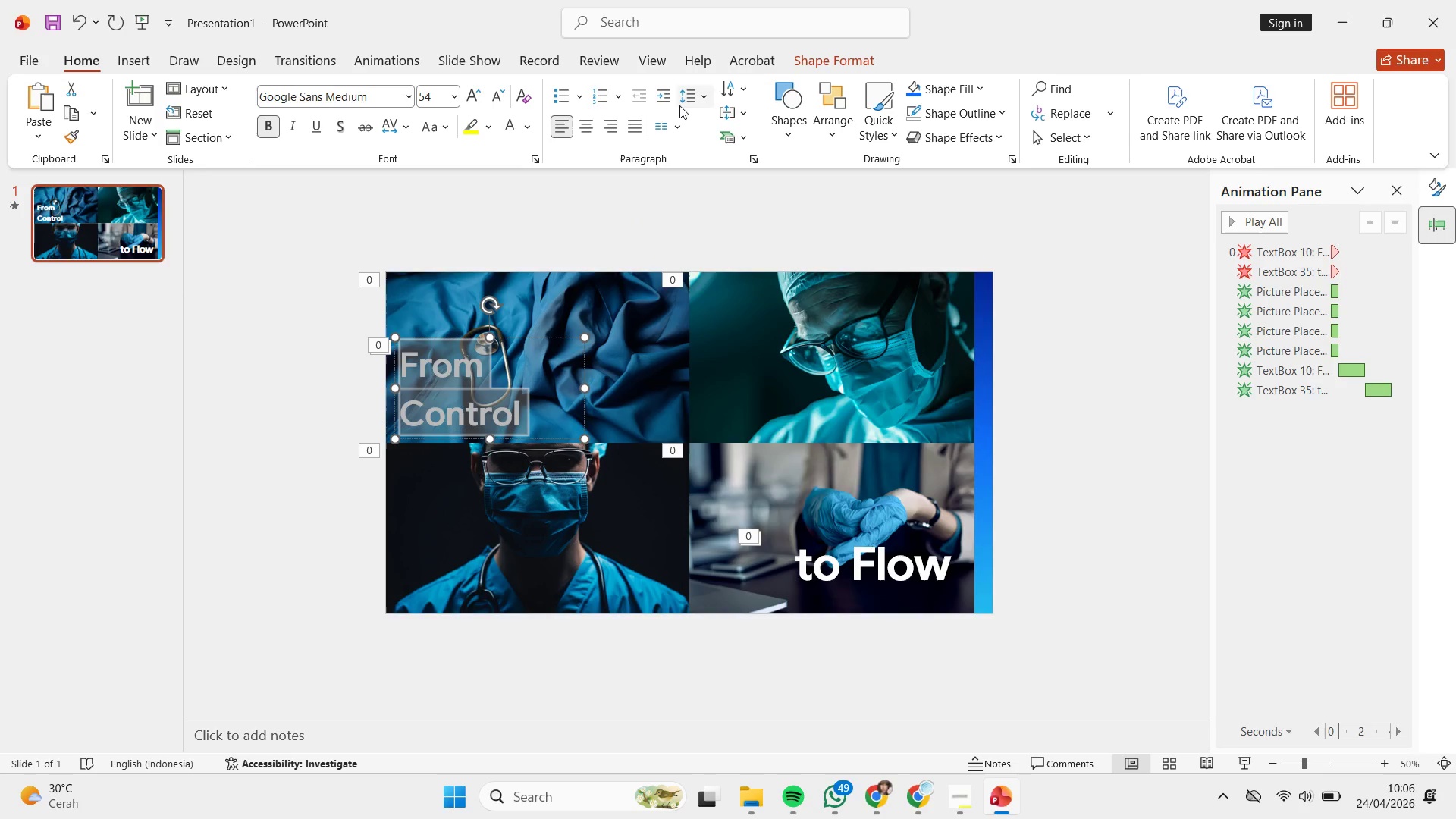 
left_click([679, 100])
 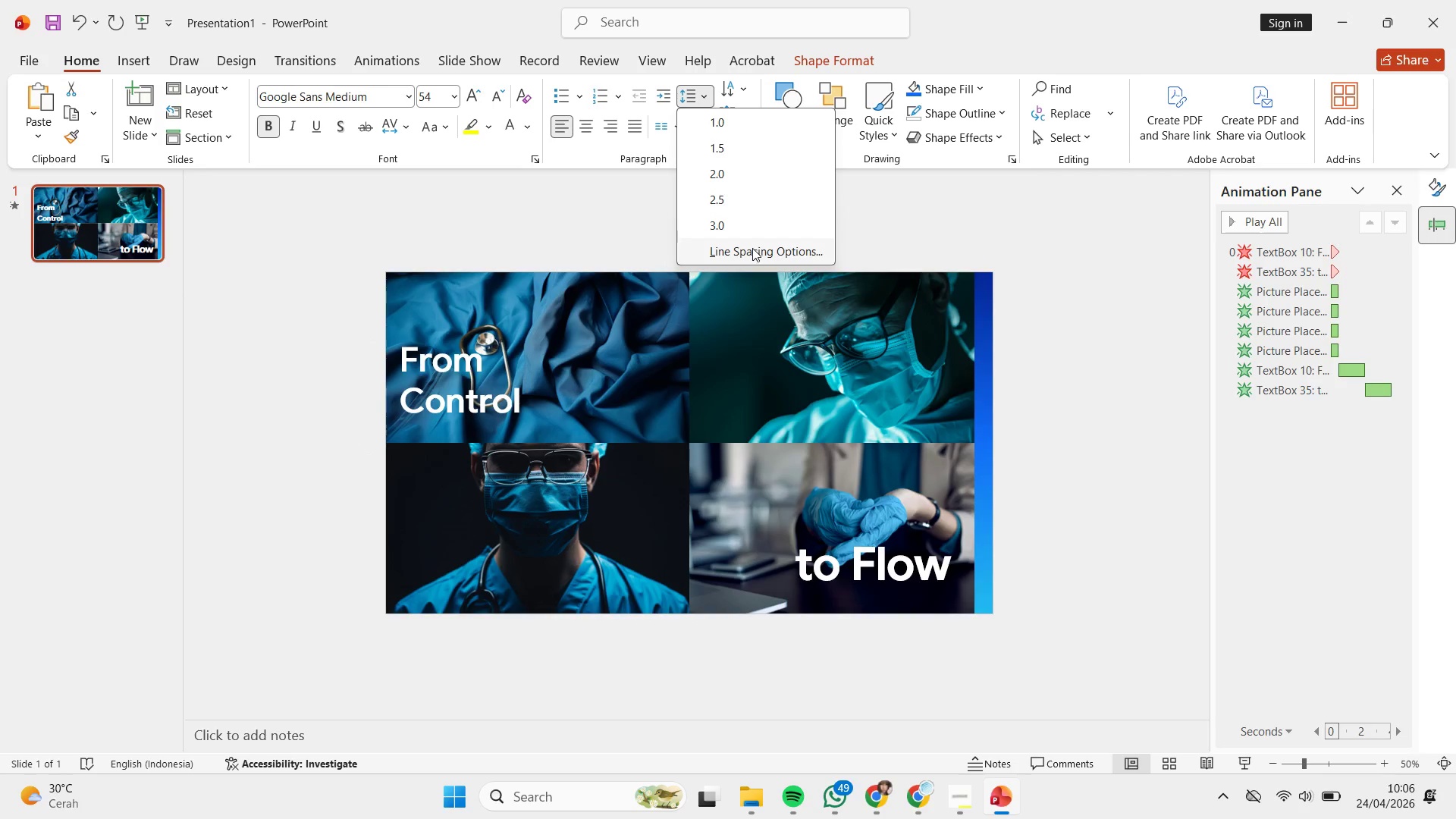 
left_click([752, 249])
 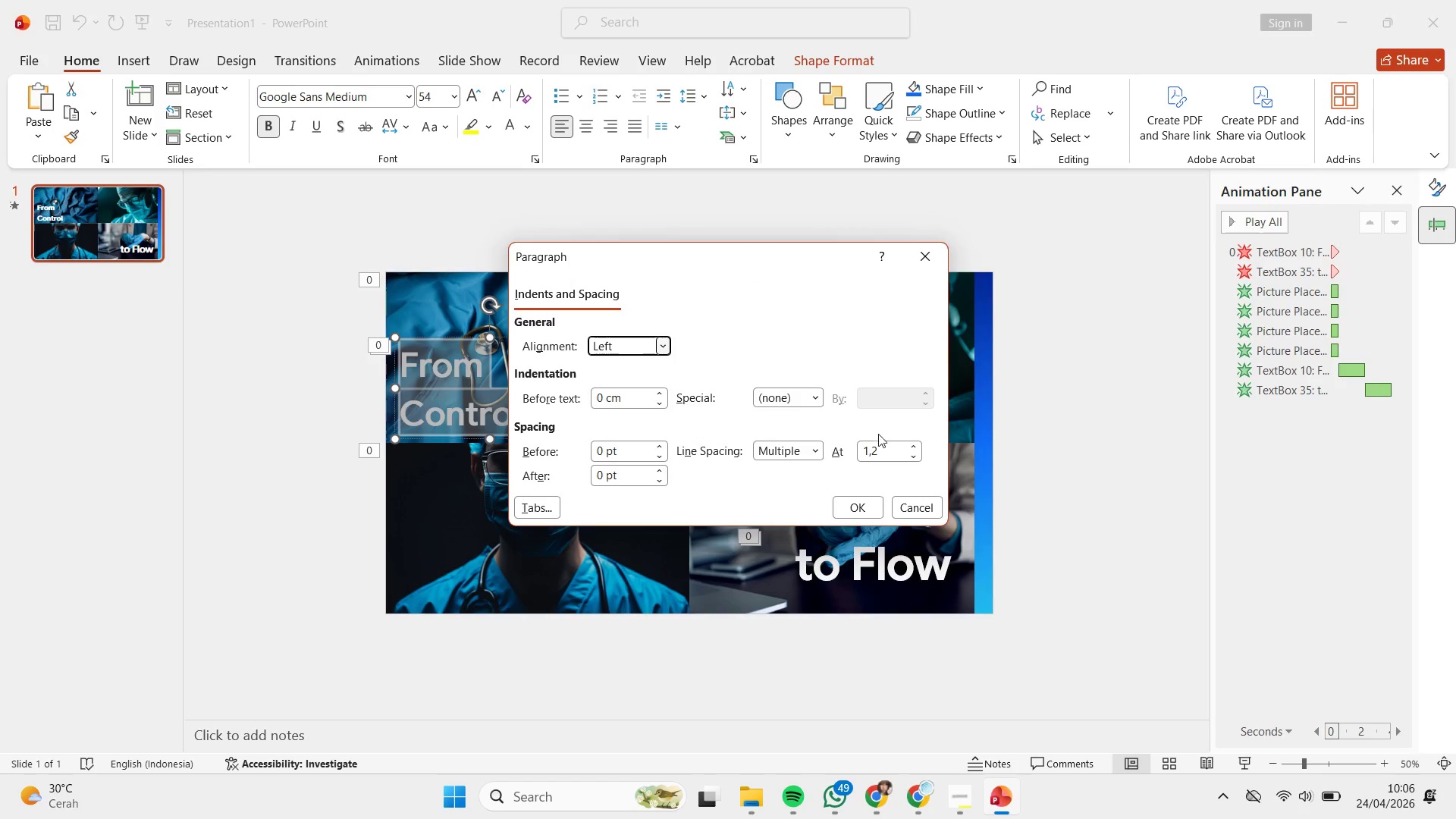 
left_click_drag(start_coordinate=[896, 451], to_coordinate=[772, 451])
 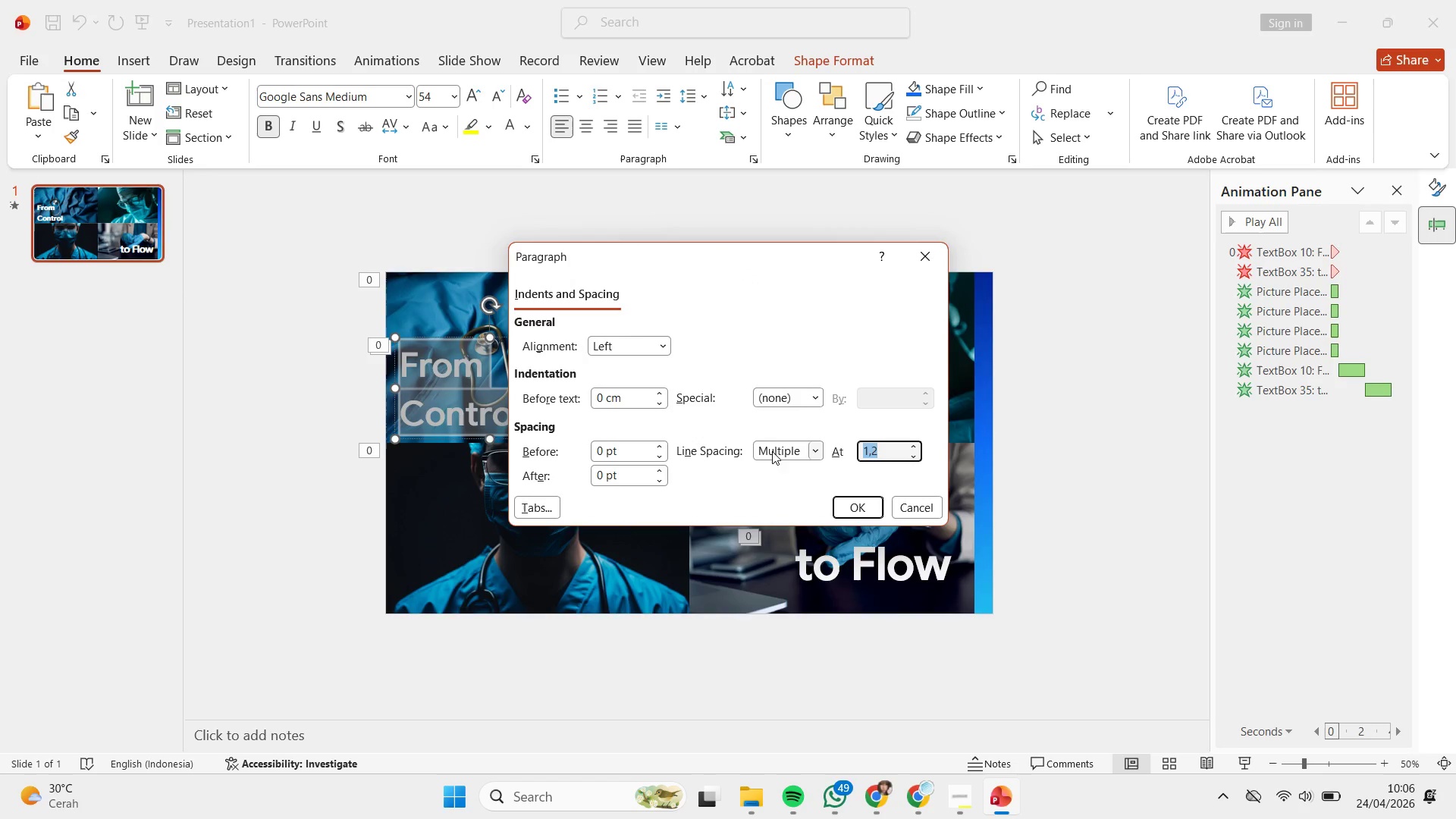 
key(0)
 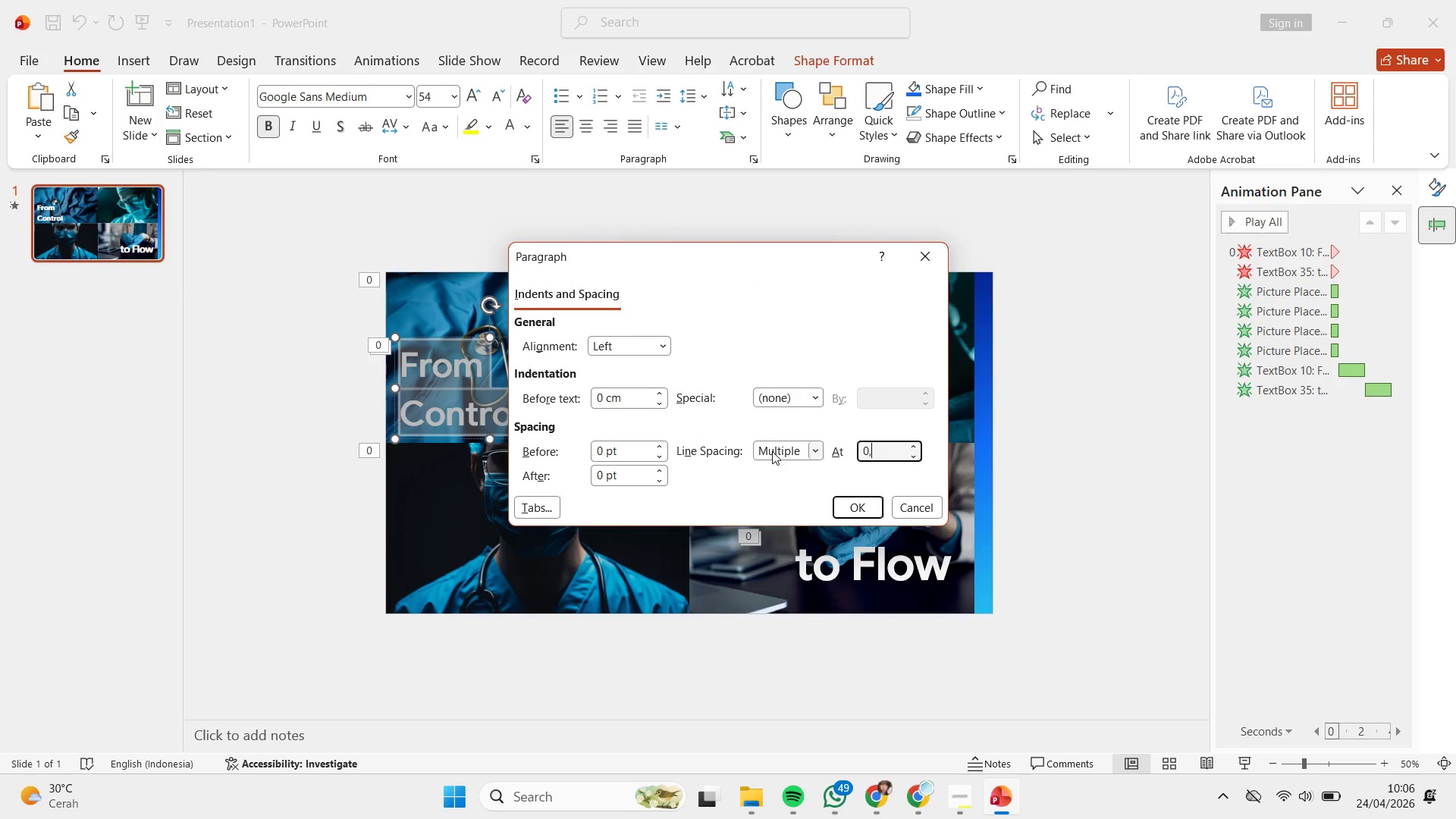 
key(Comma)
 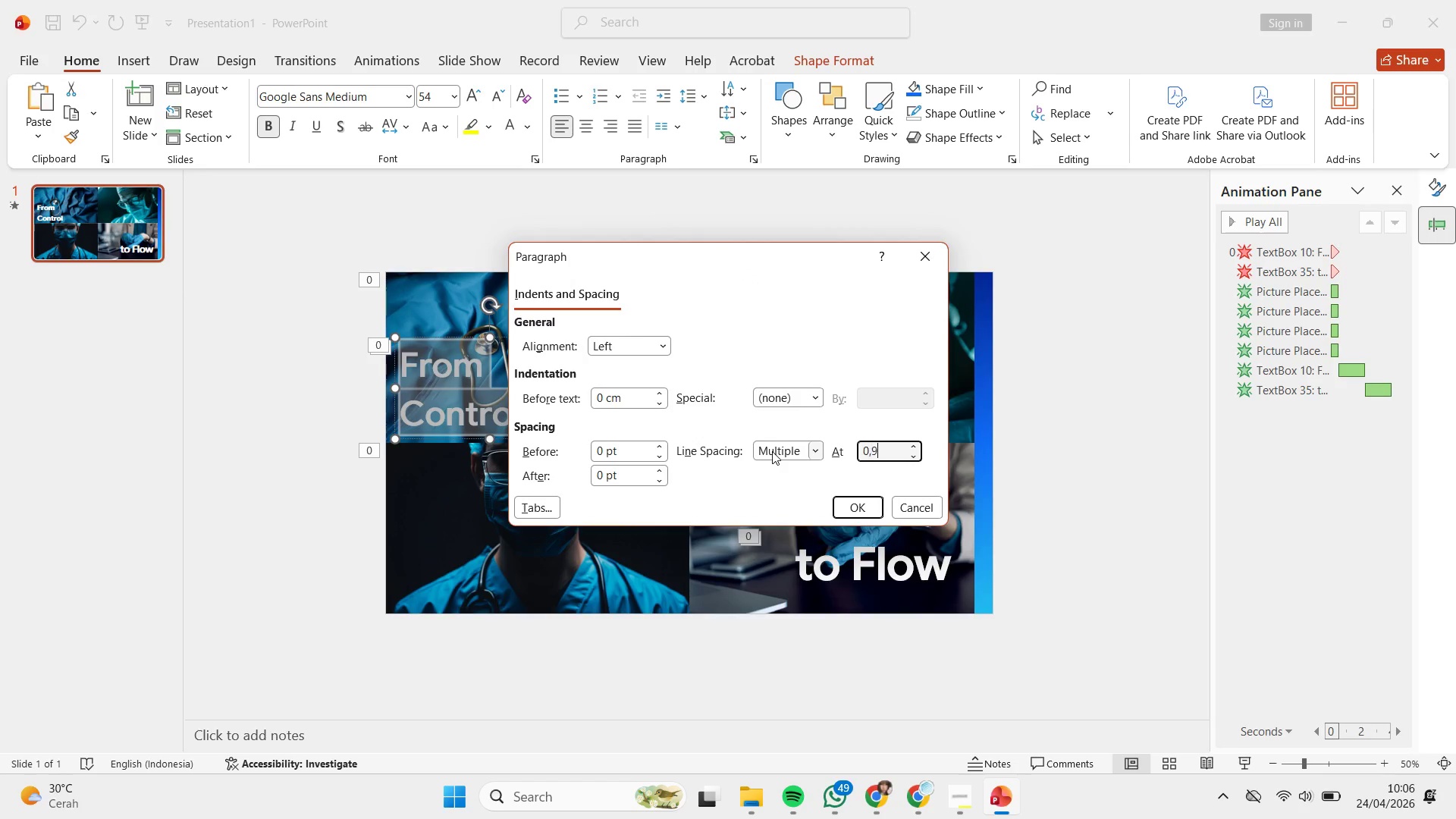 
key(9)
 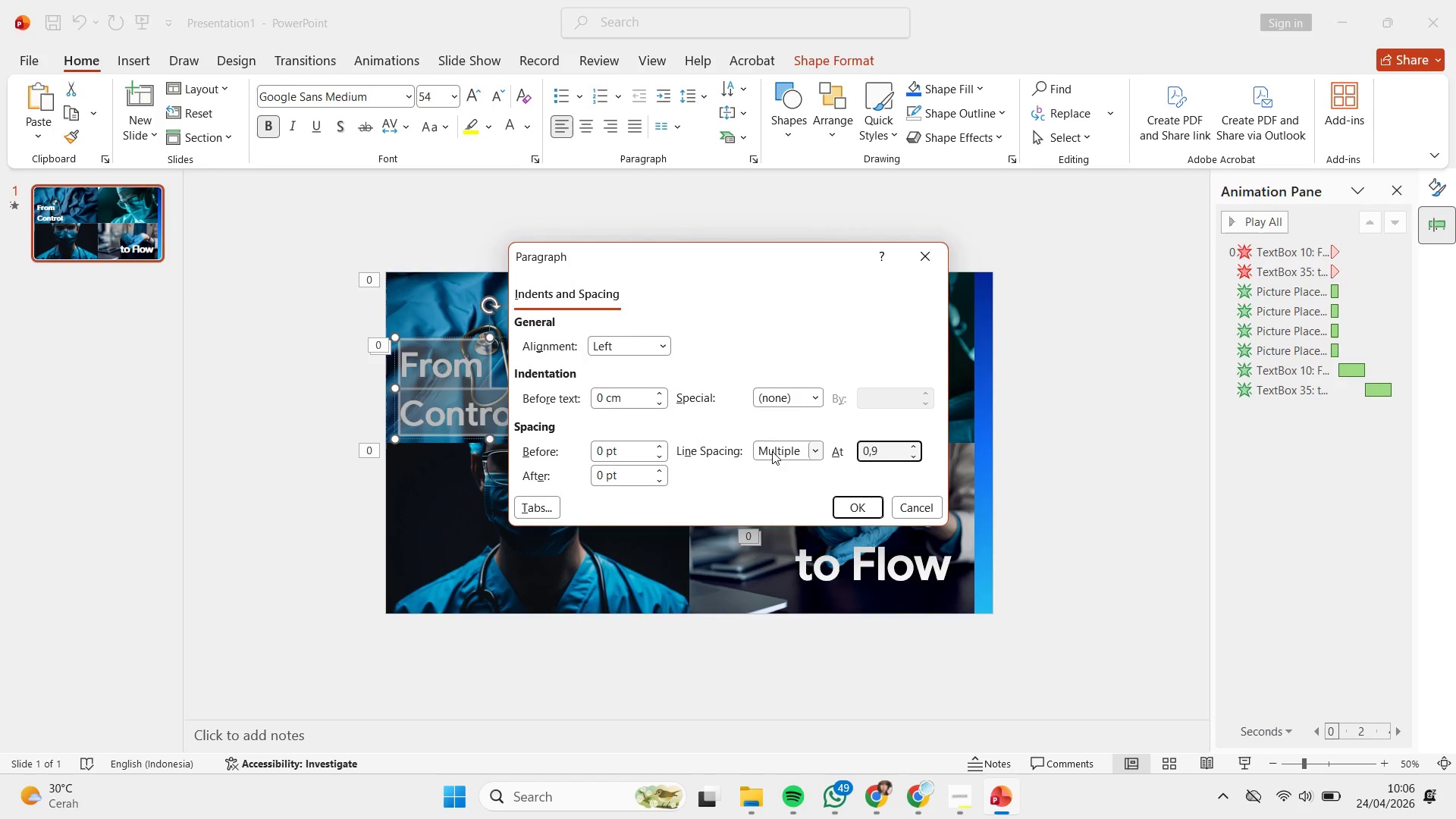 
key(Enter)
 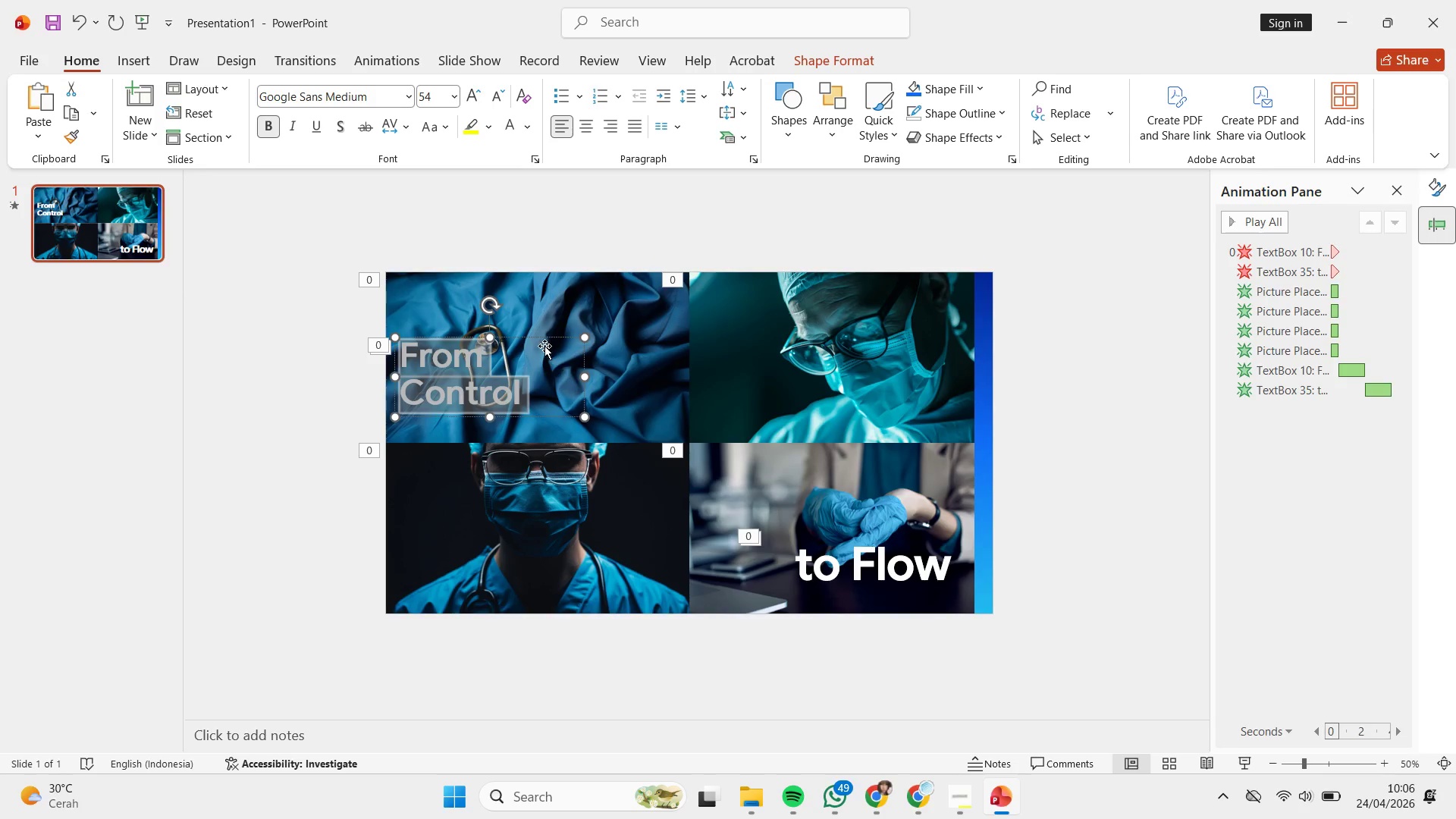 
double_click([841, 560])
 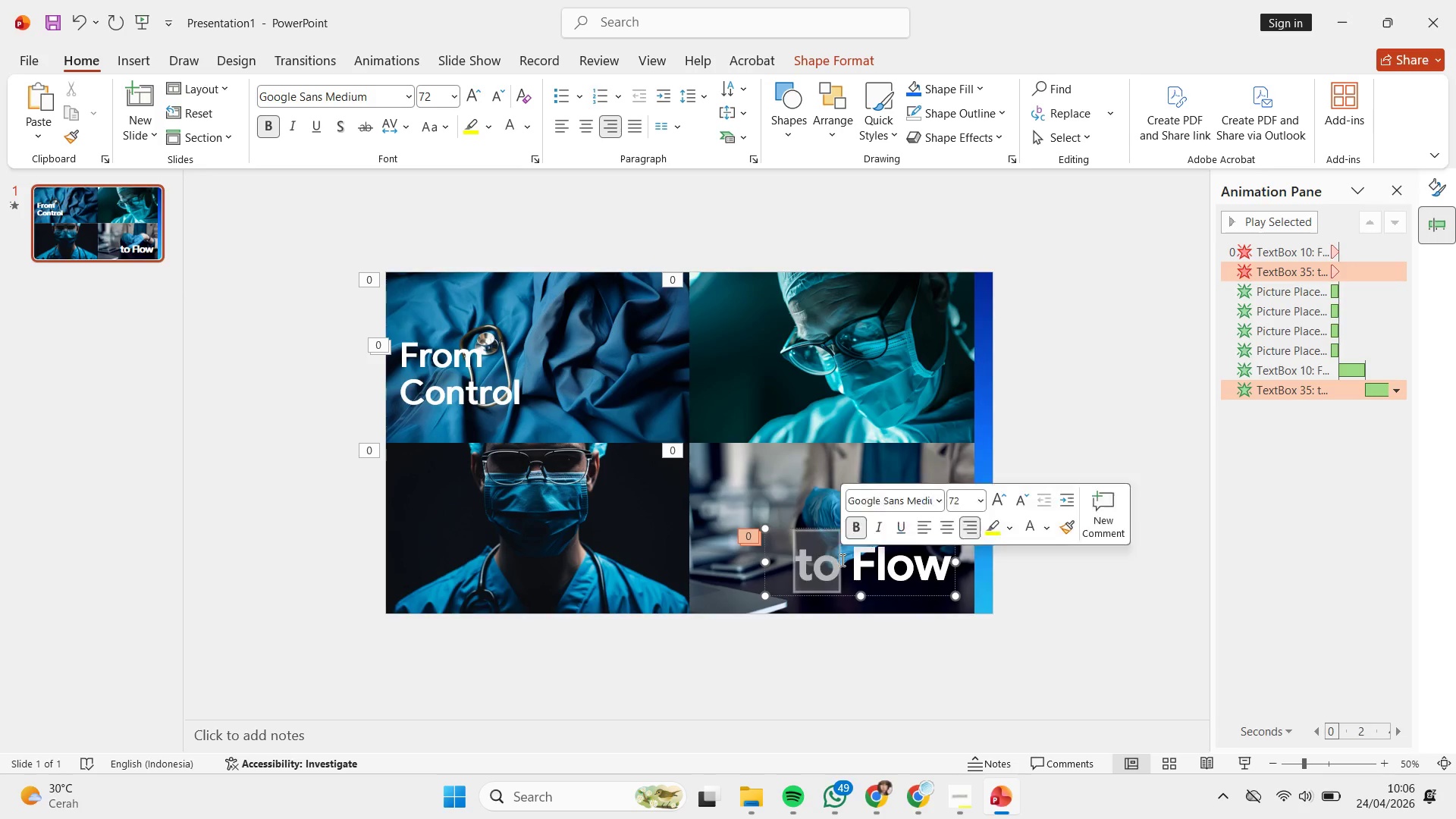 
triple_click([841, 560])
 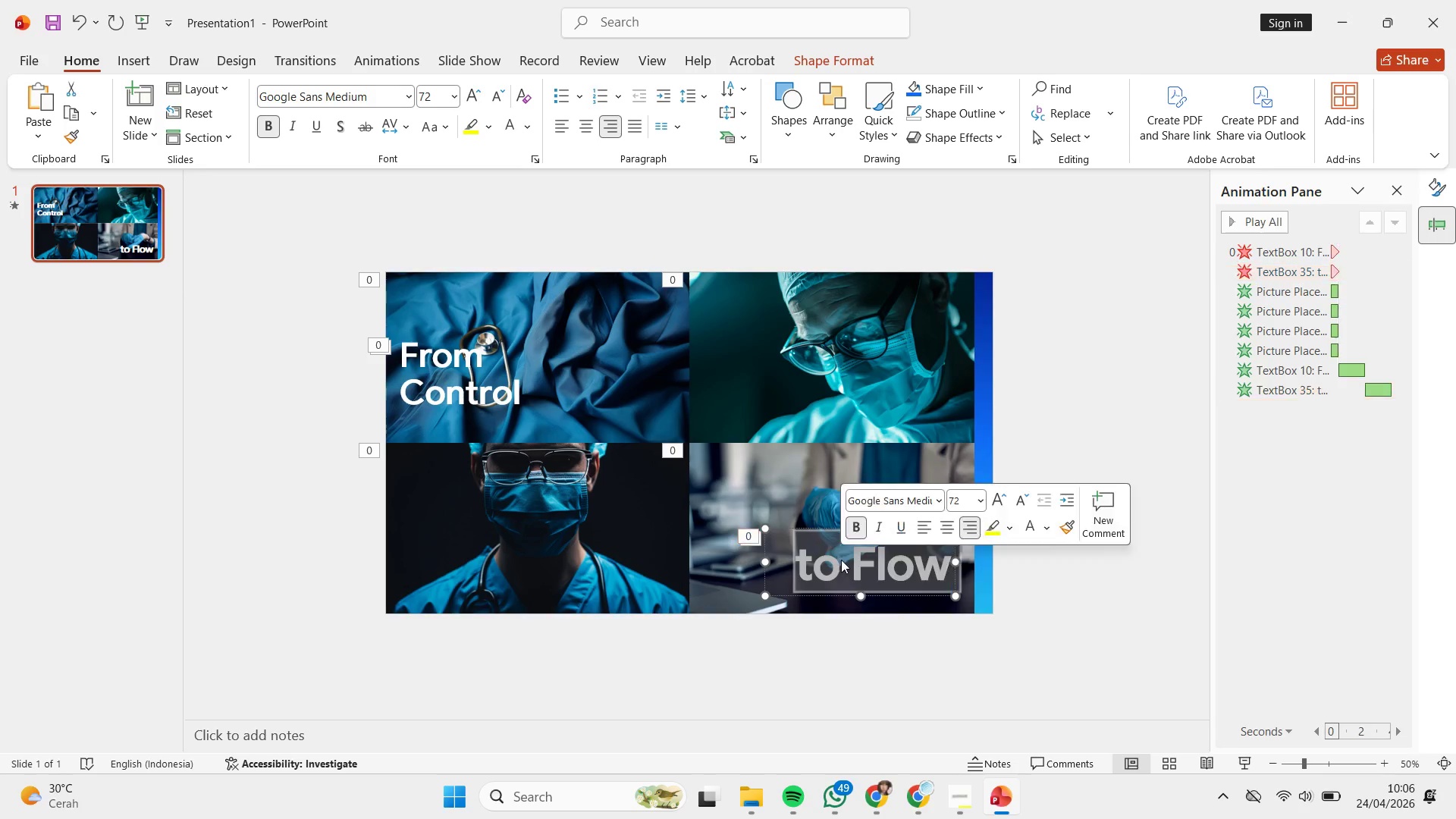 
triple_click([841, 560])
 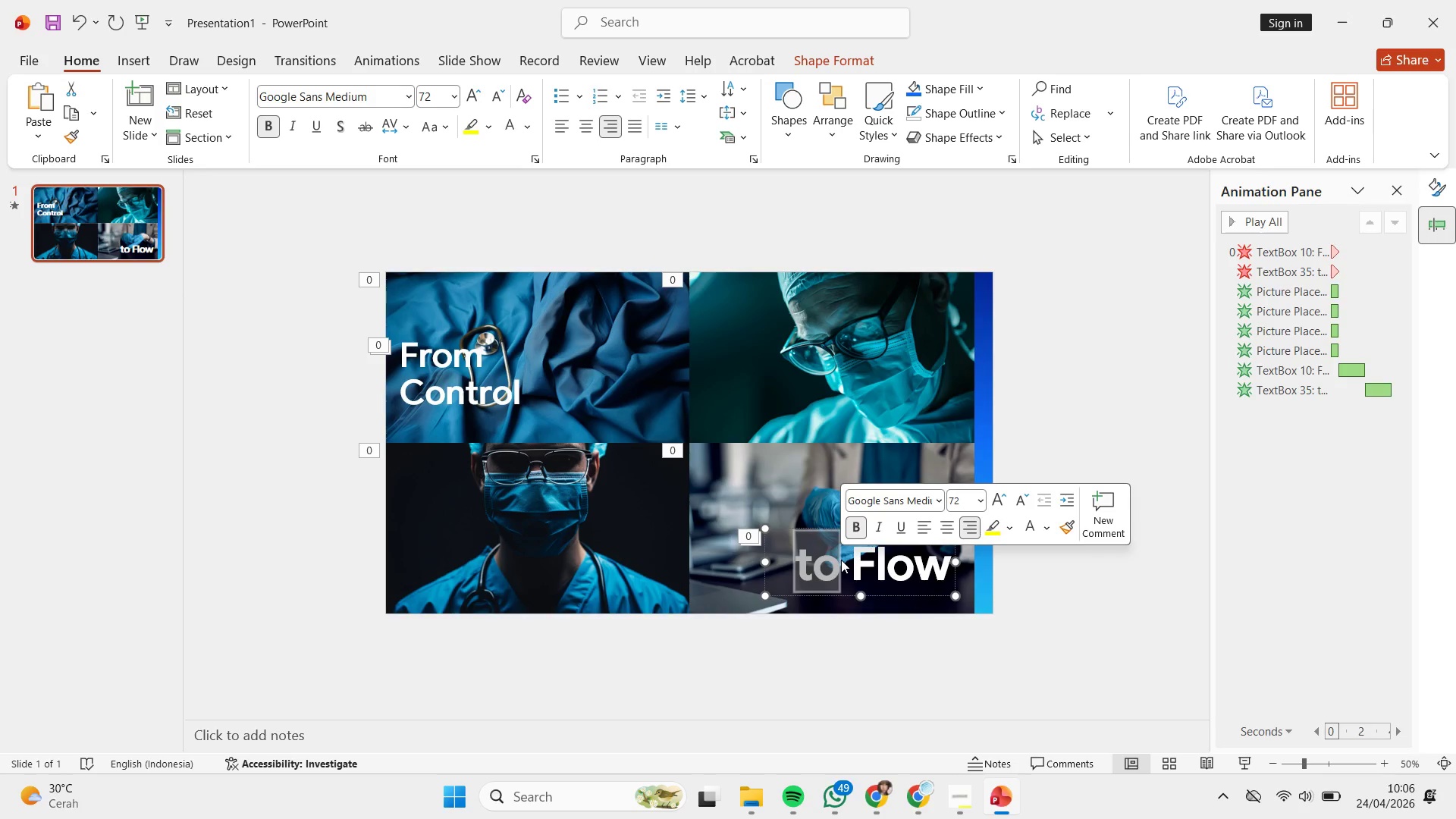 
triple_click([841, 560])
 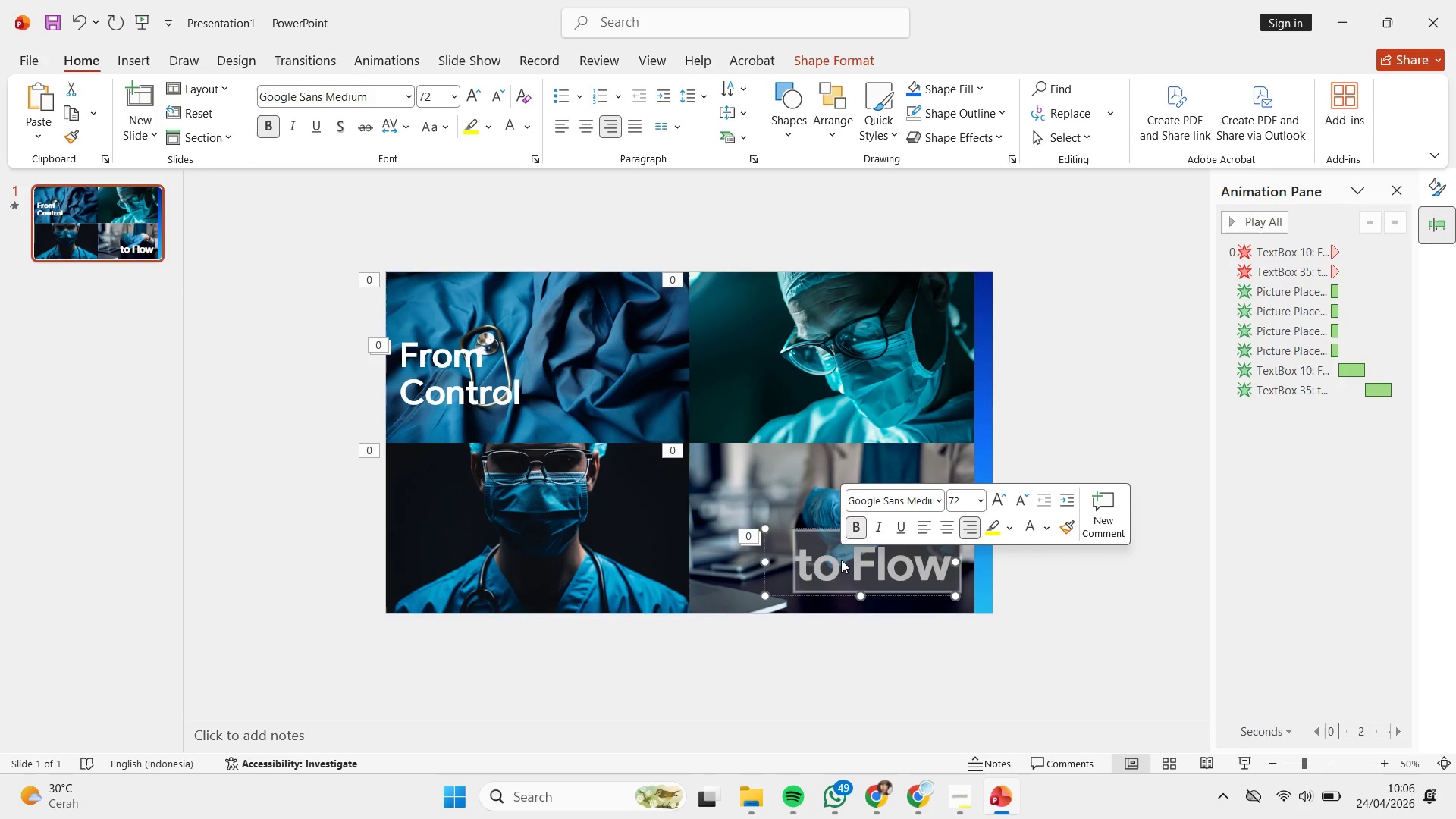 
triple_click([841, 560])
 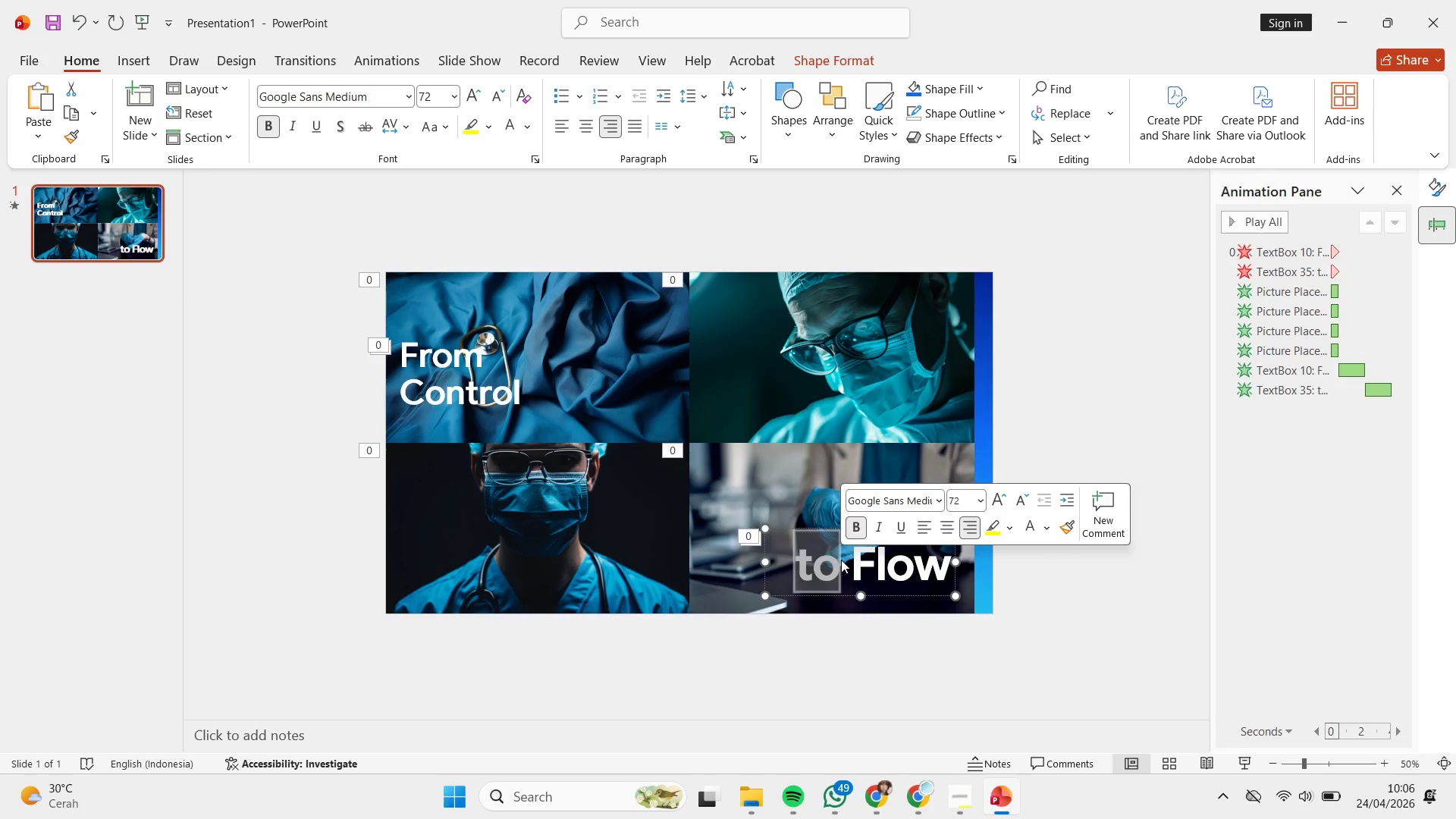 
triple_click([841, 560])
 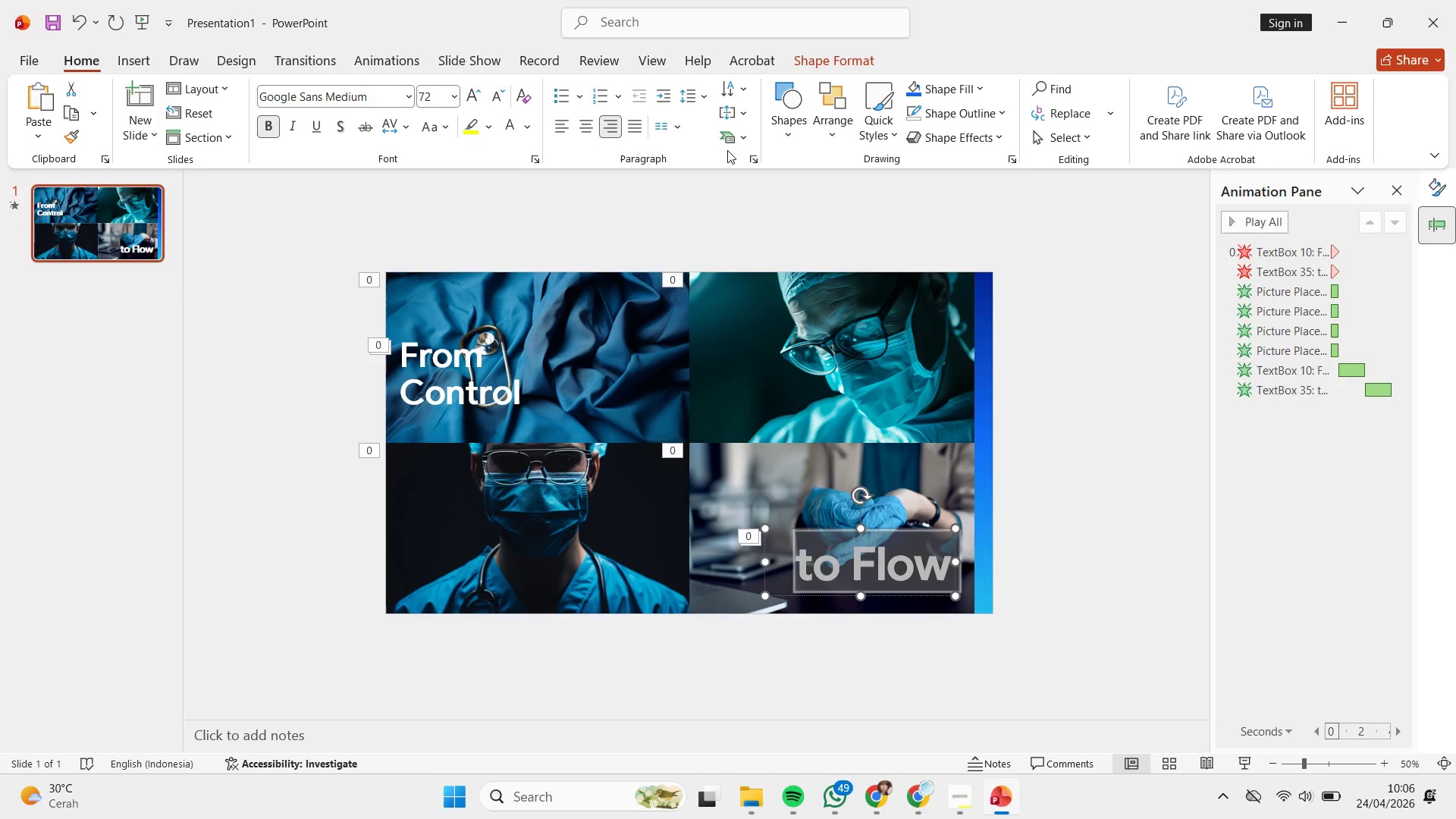 
left_click([702, 103])
 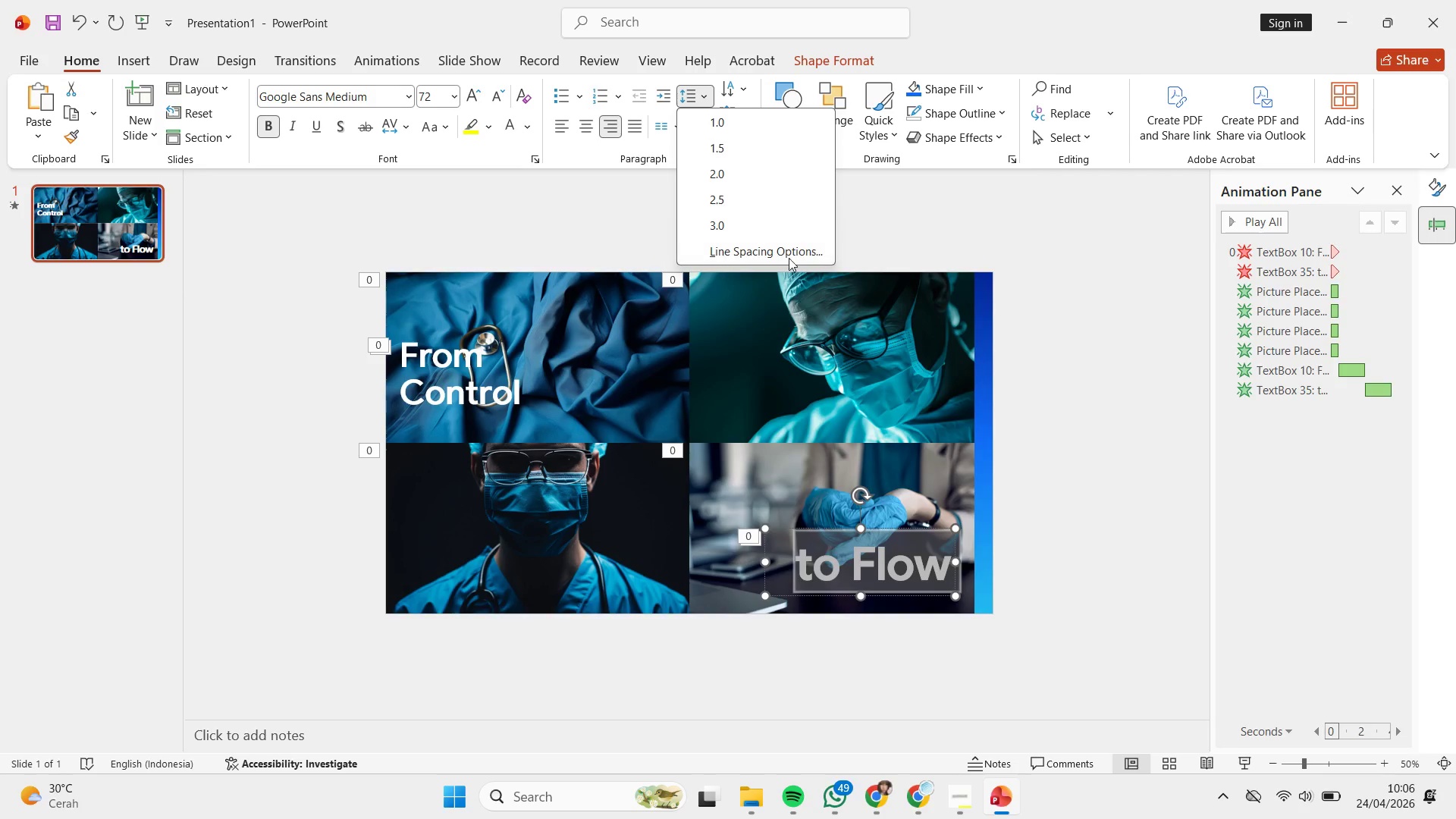 
left_click([789, 246])
 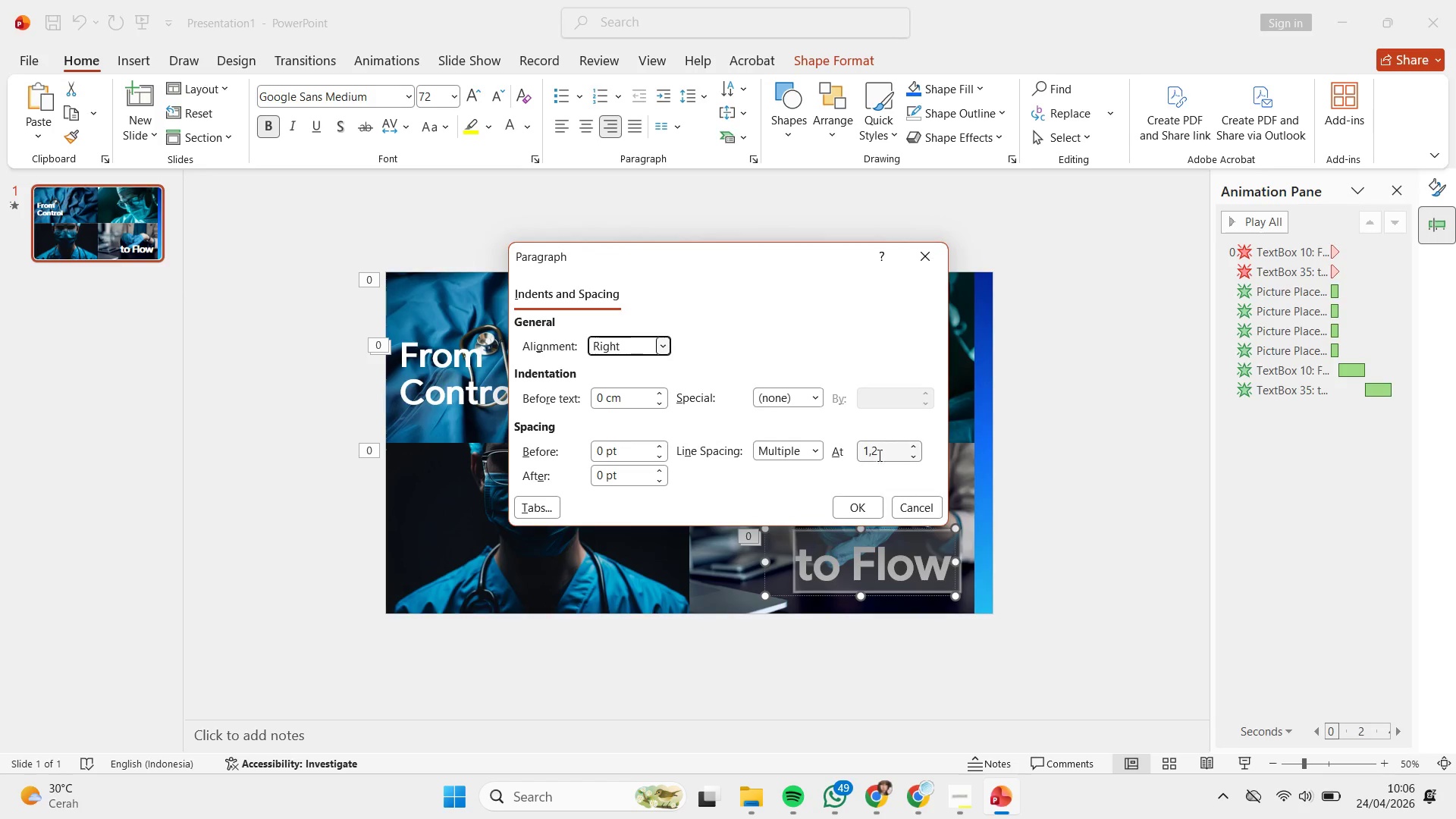 
left_click_drag(start_coordinate=[887, 450], to_coordinate=[789, 465])
 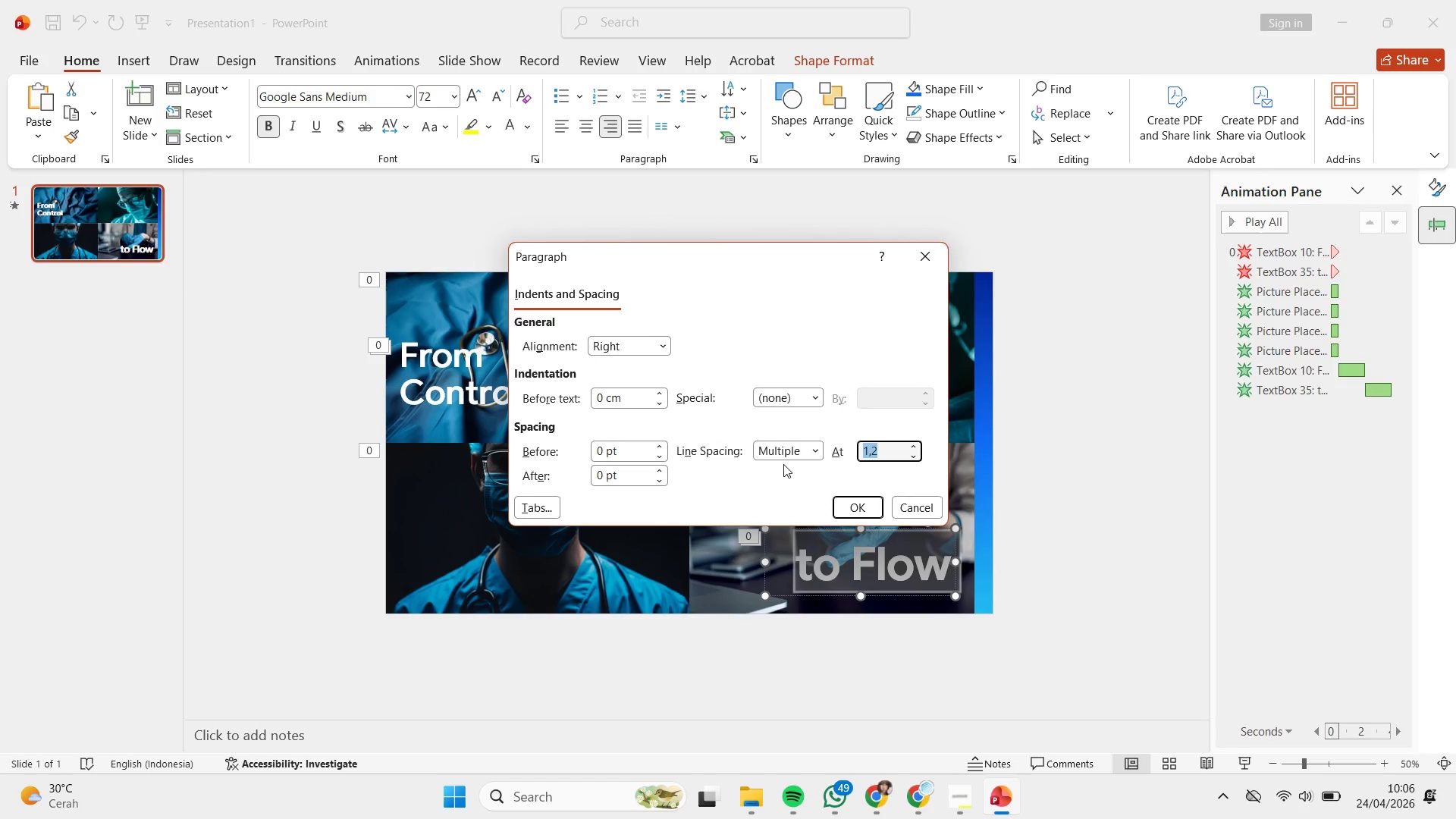 
key(0)
 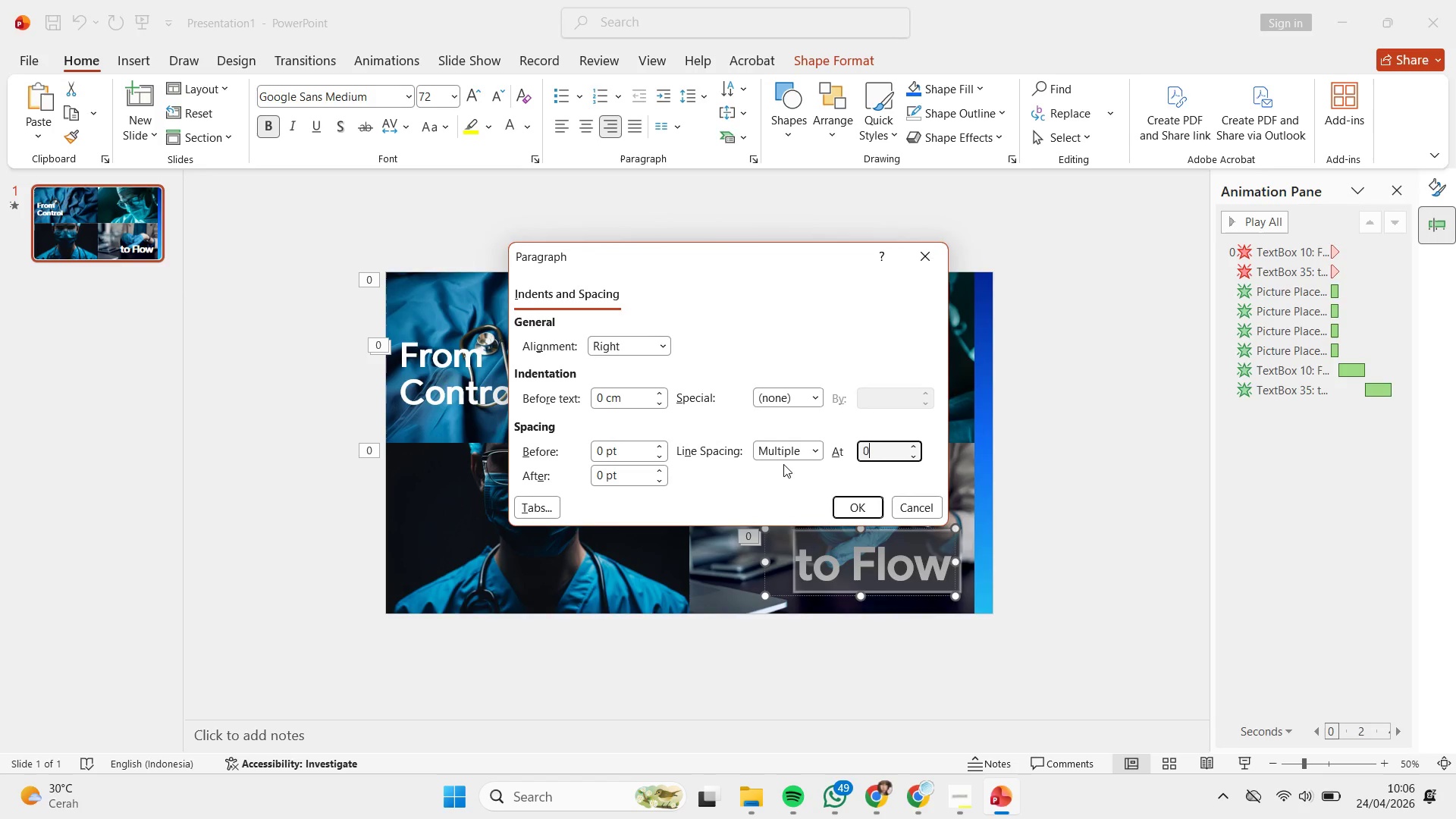 
key(Comma)
 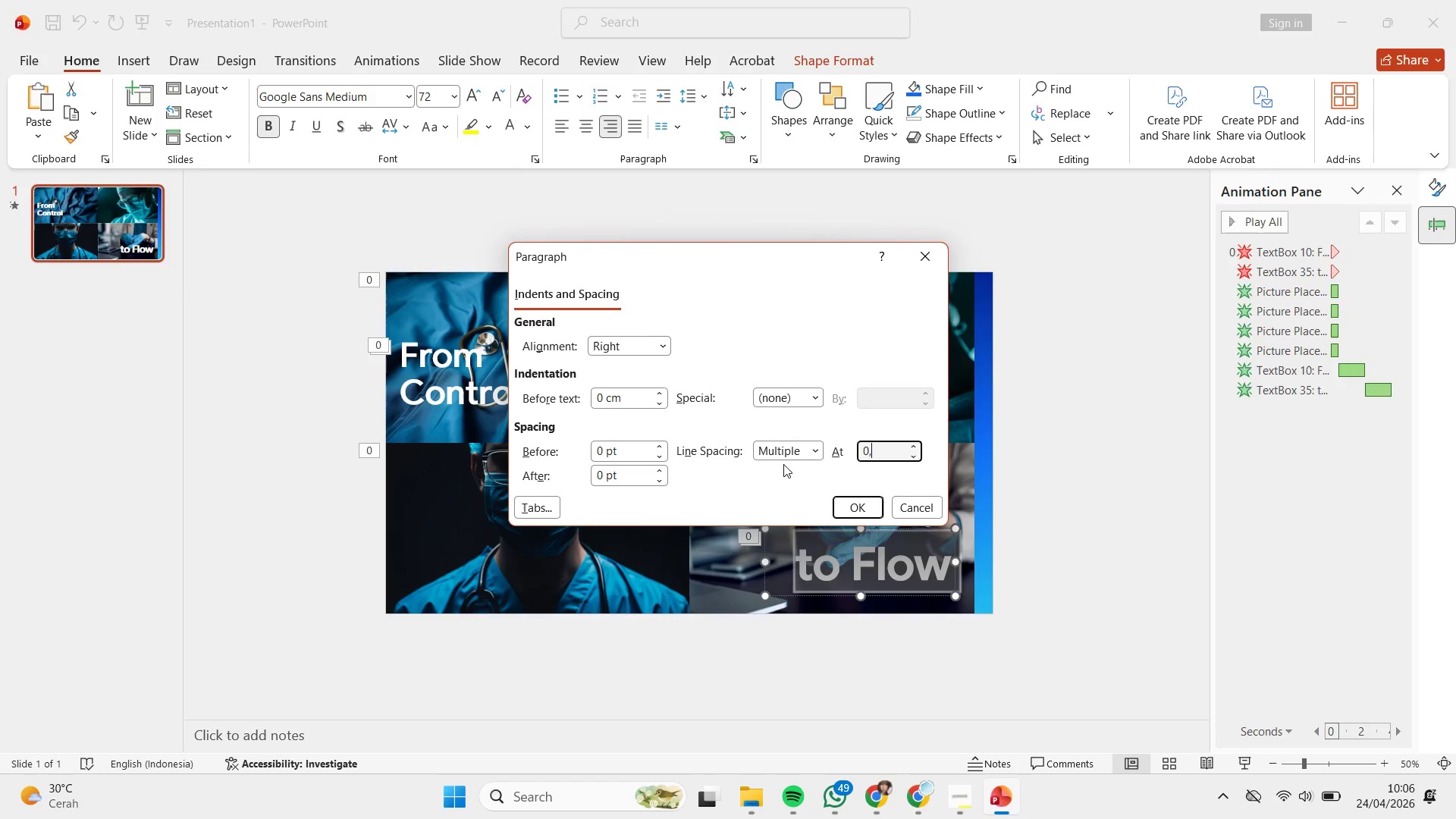 
key(9)
 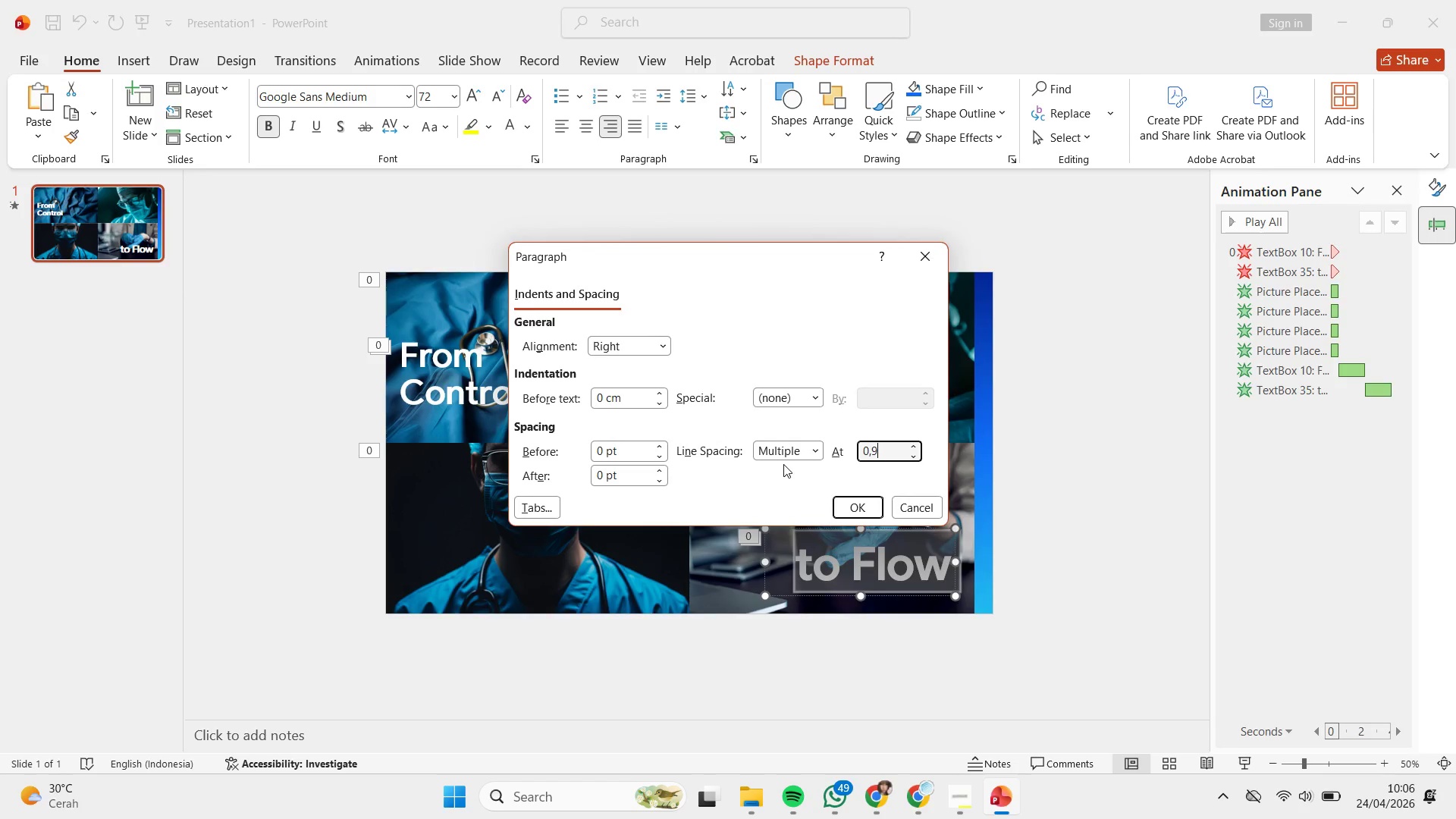 
key(Enter)
 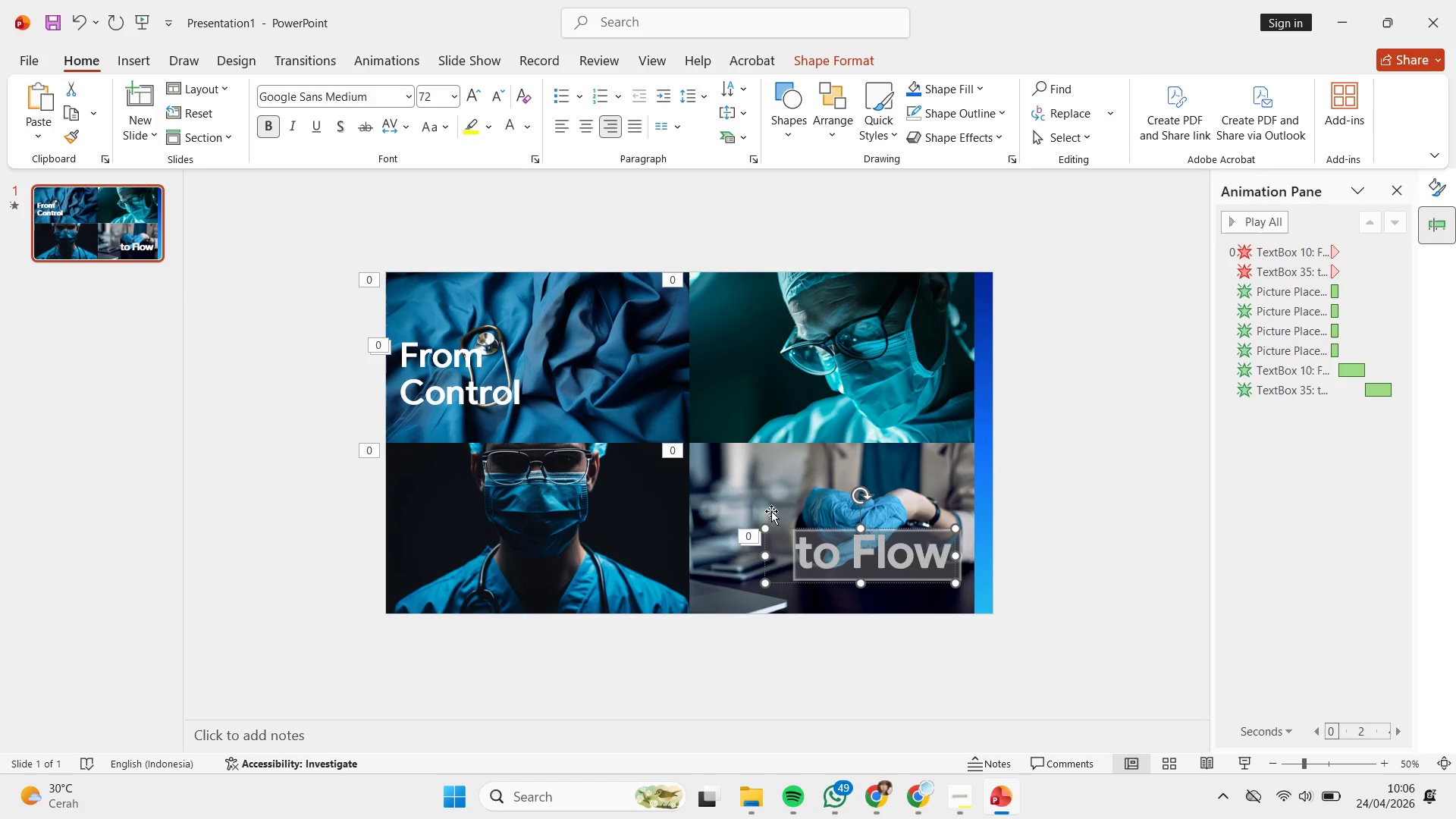 
hold_key(key=ShiftLeft, duration=2.14)
left_click_drag(start_coordinate=[441, 369], to_coordinate=[447, 386])
 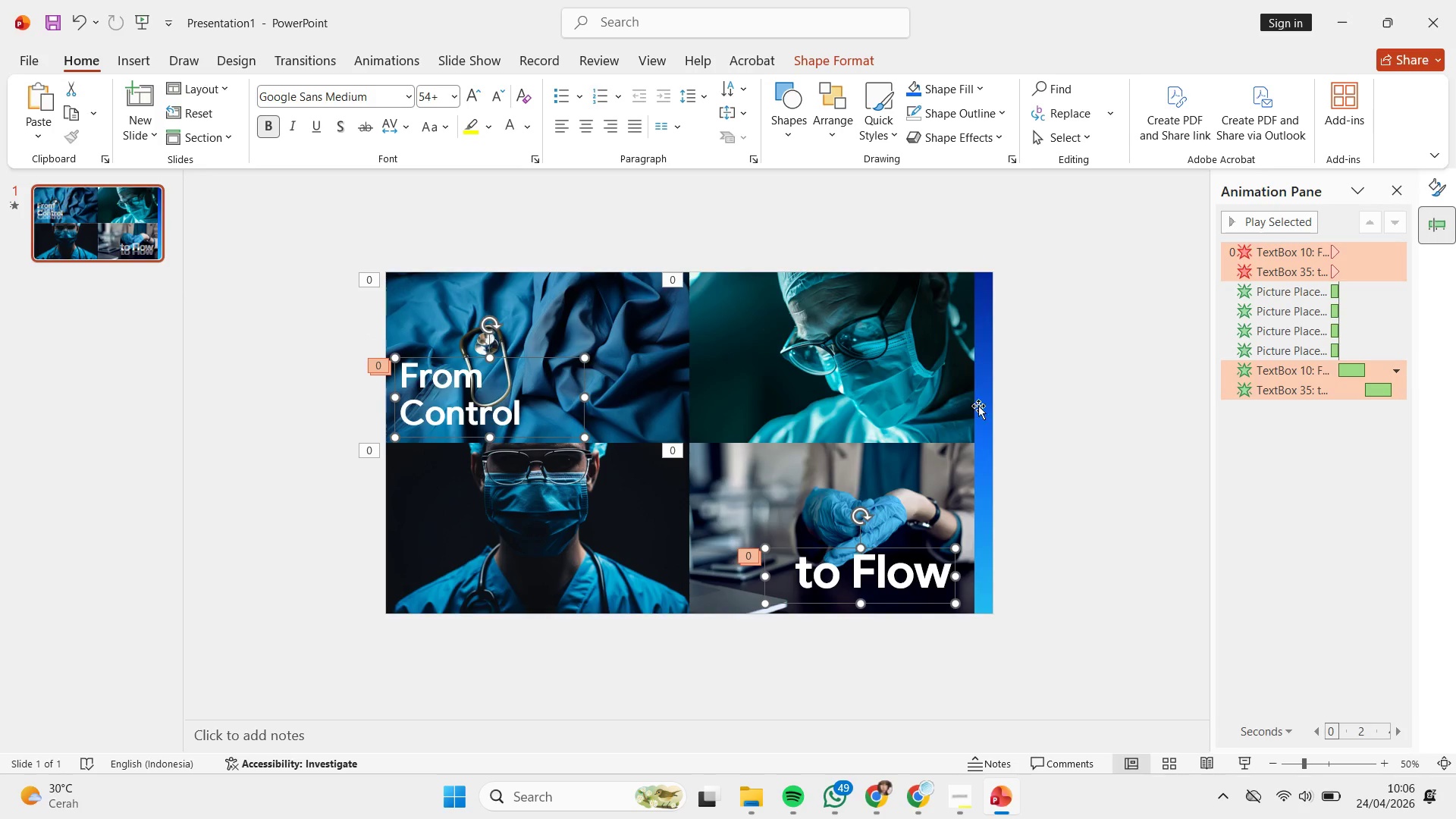 
left_click([1073, 389])
 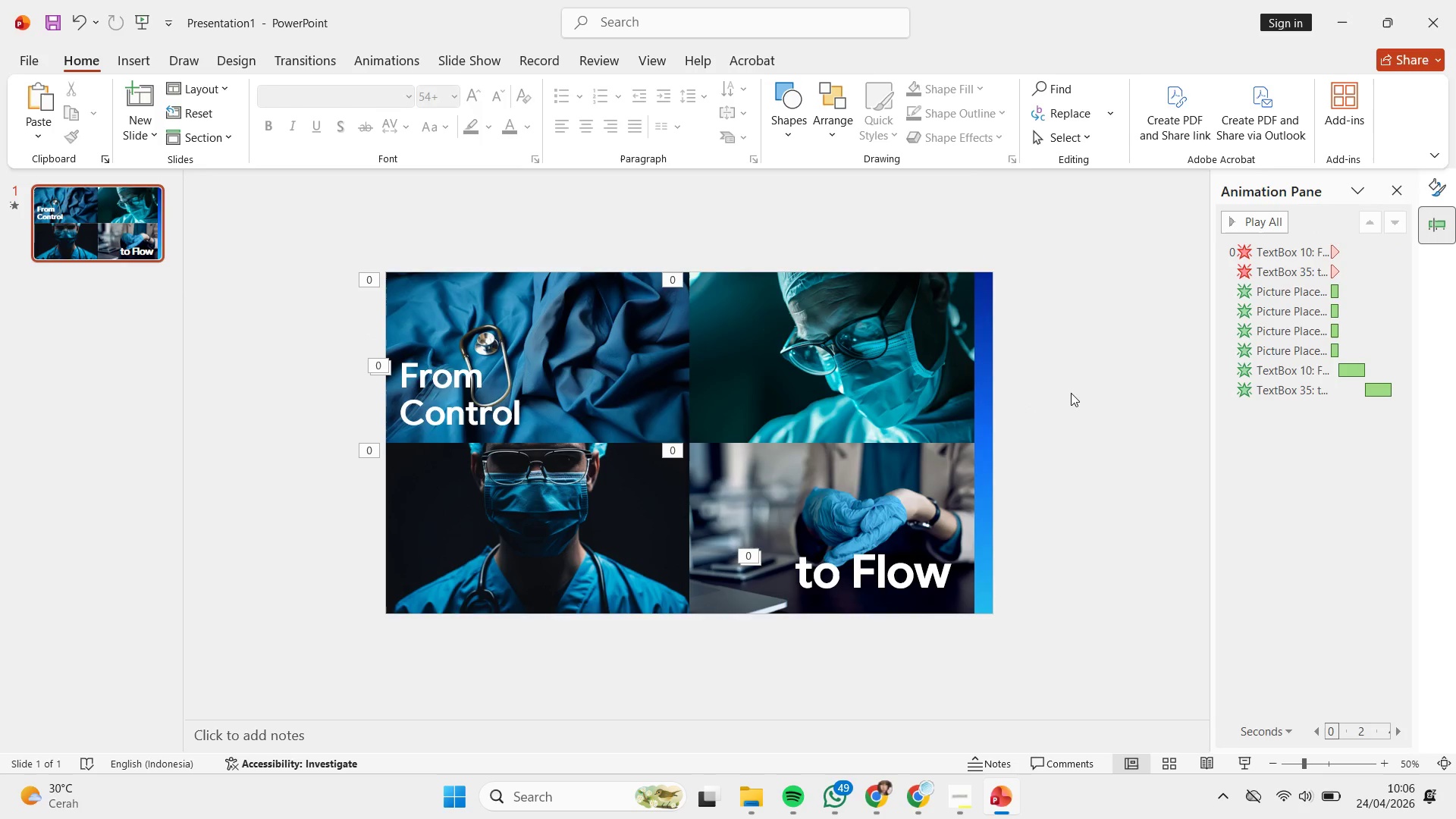 
wait(6.44)
 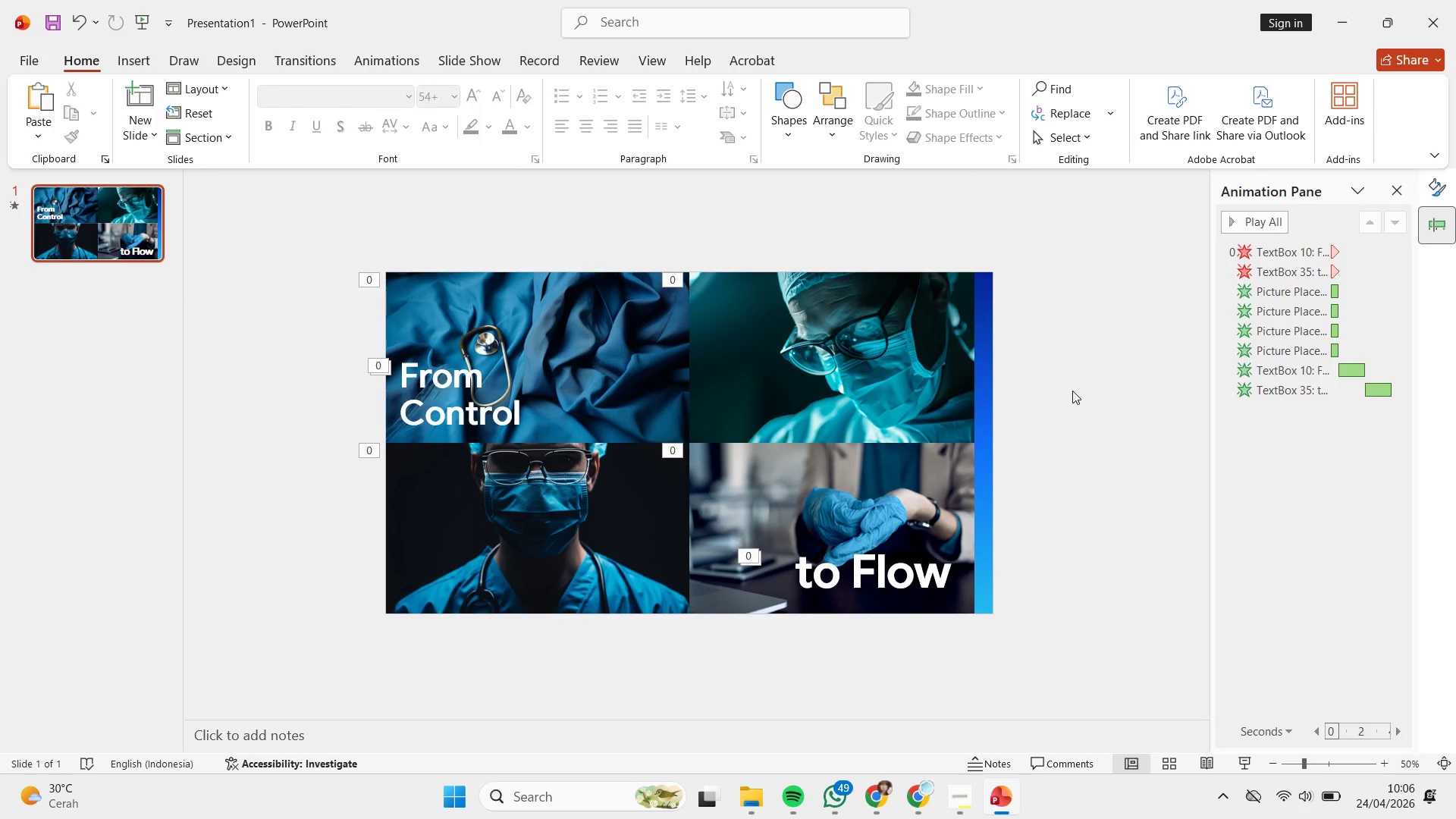 
left_click([518, 293])
 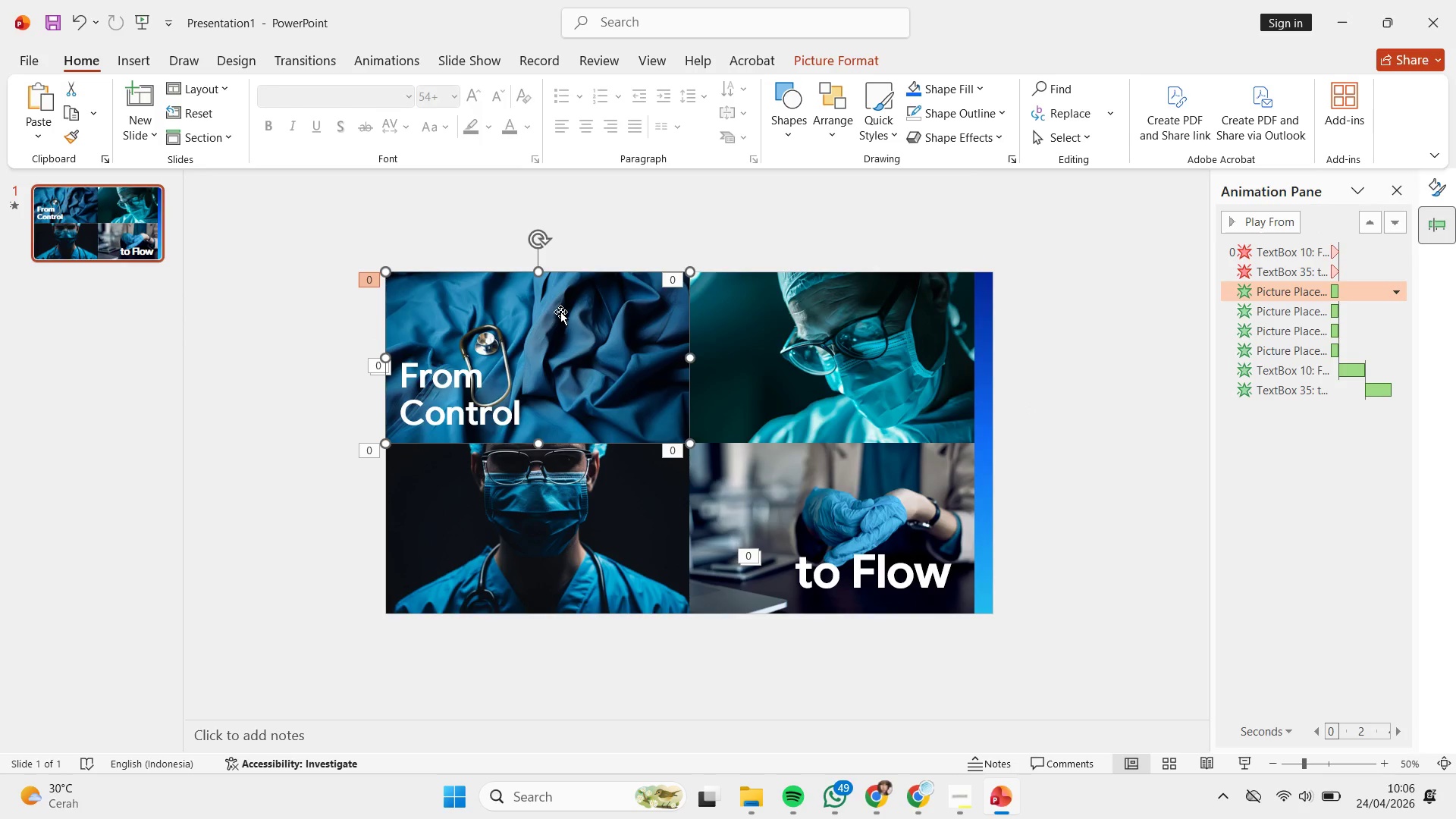 
left_click([586, 237])
 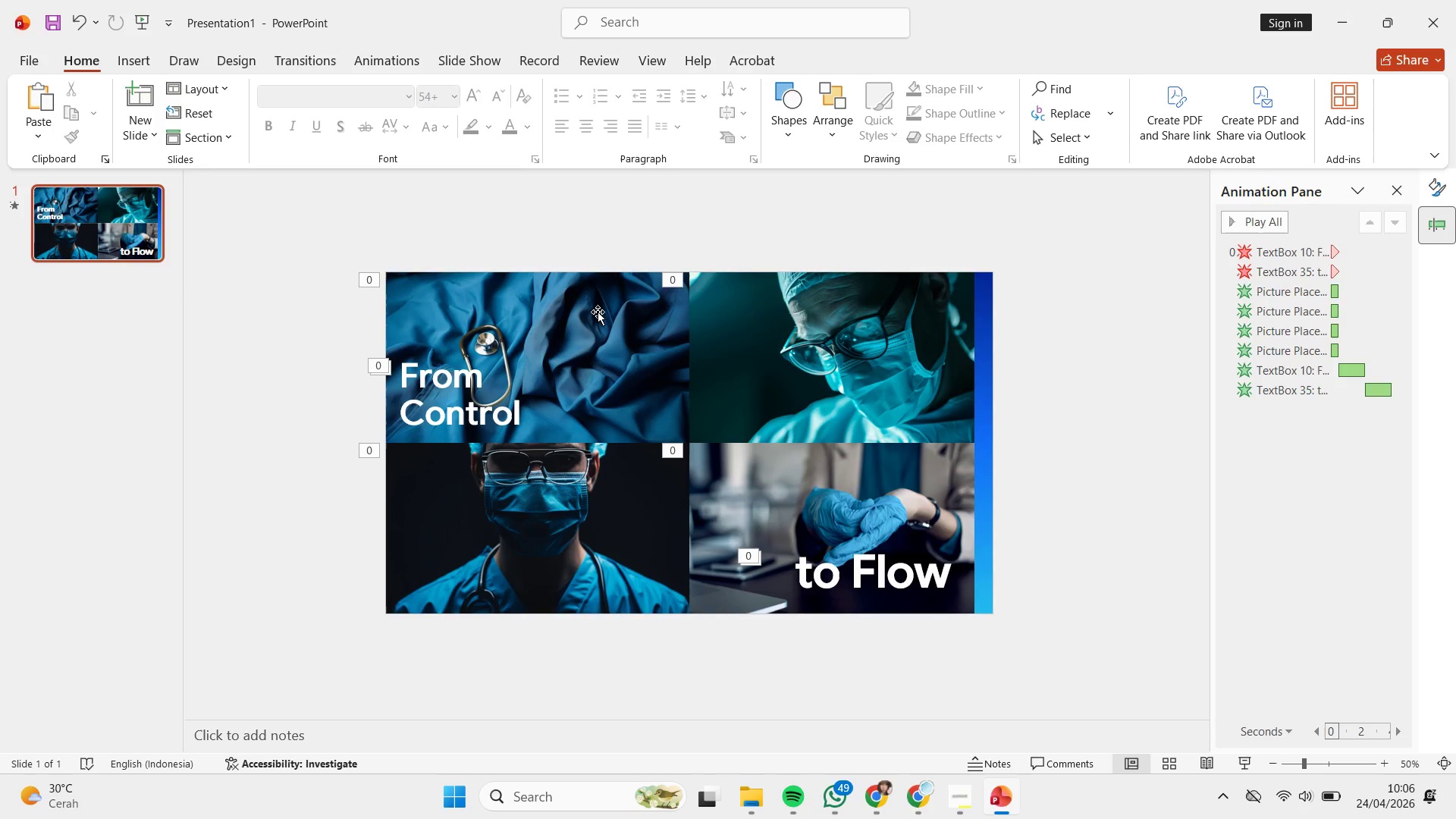 
left_click([598, 312])
 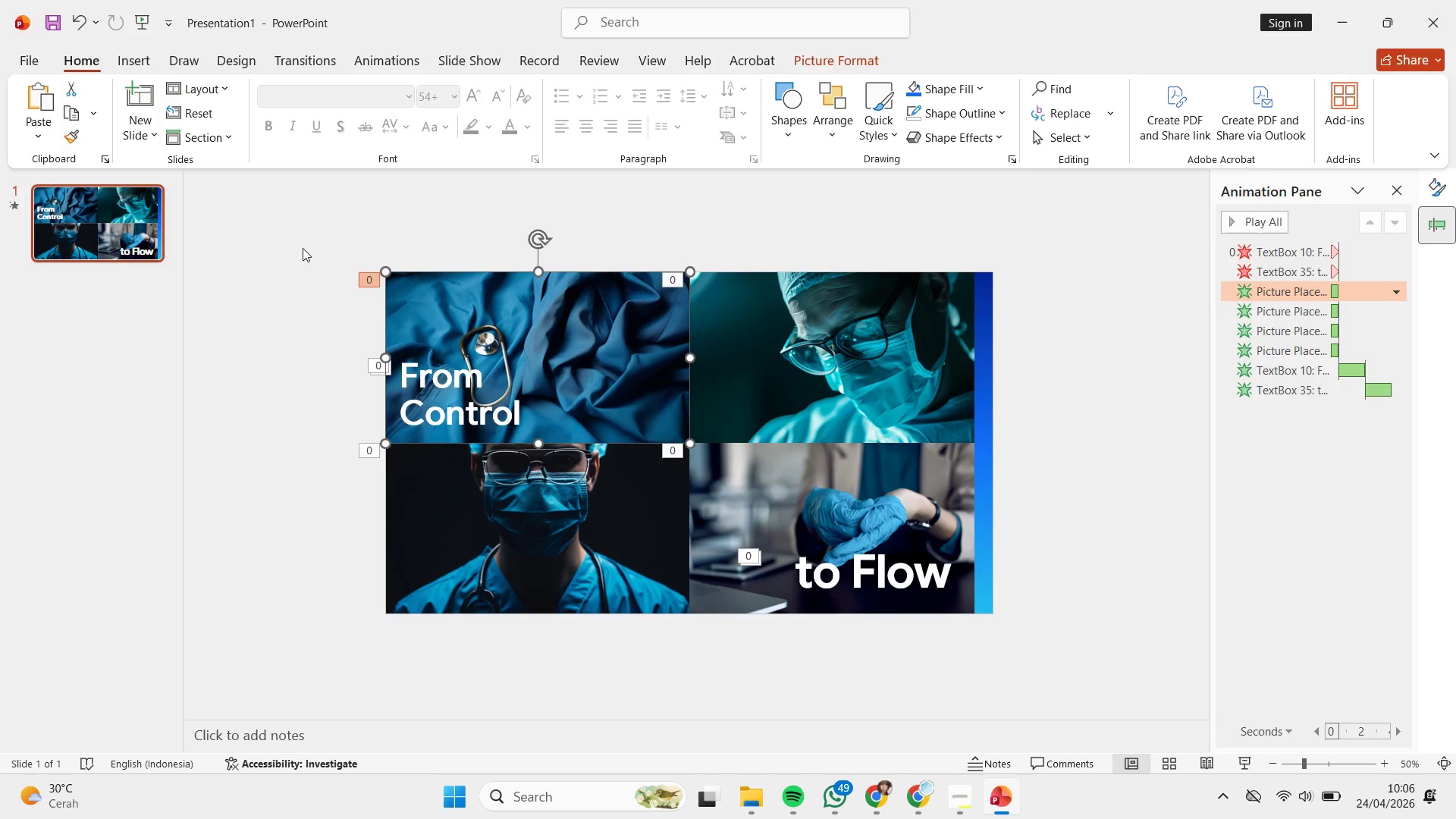 
left_click_drag(start_coordinate=[307, 229], to_coordinate=[1191, 697])
 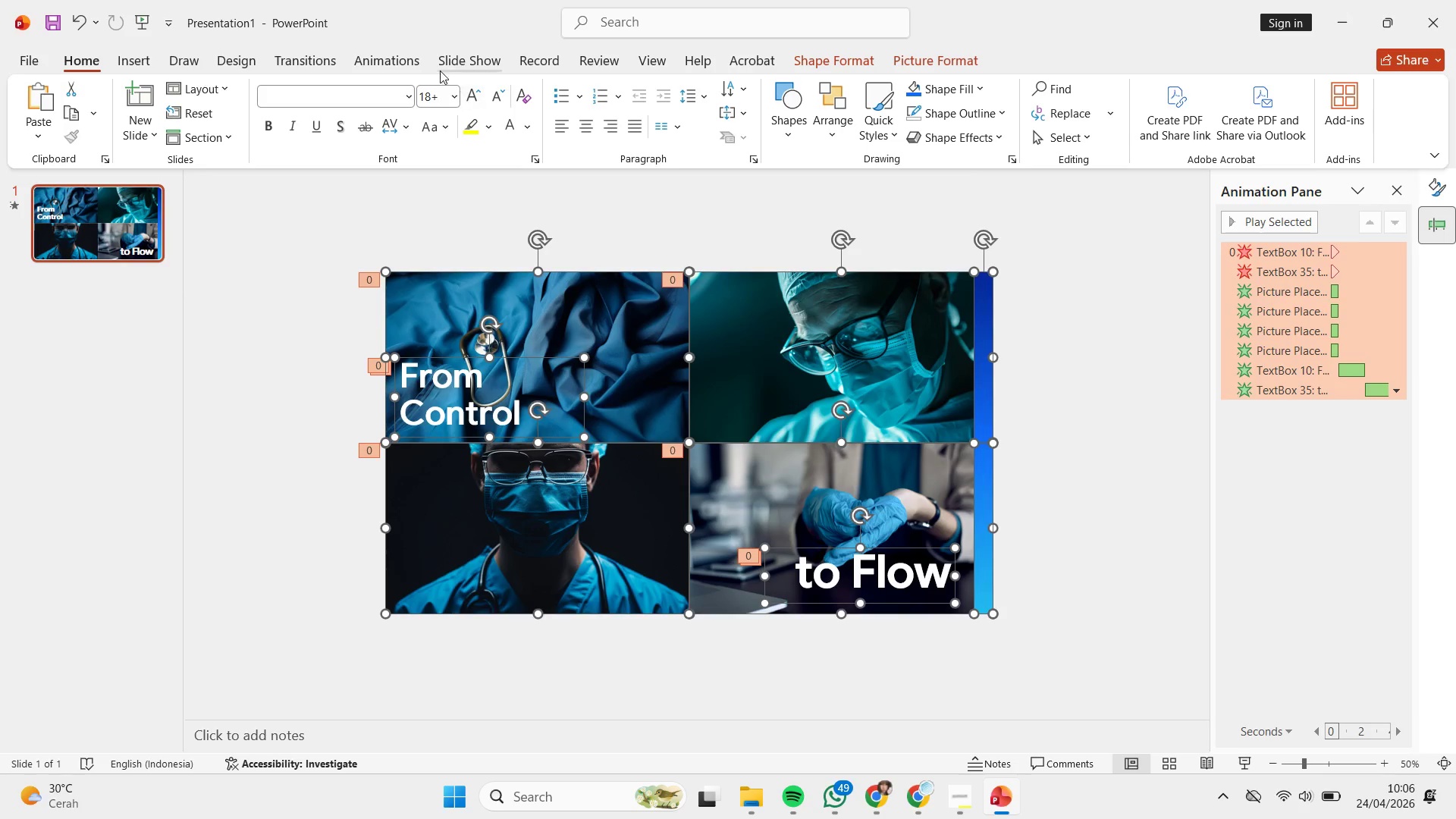 
left_click([405, 63])
 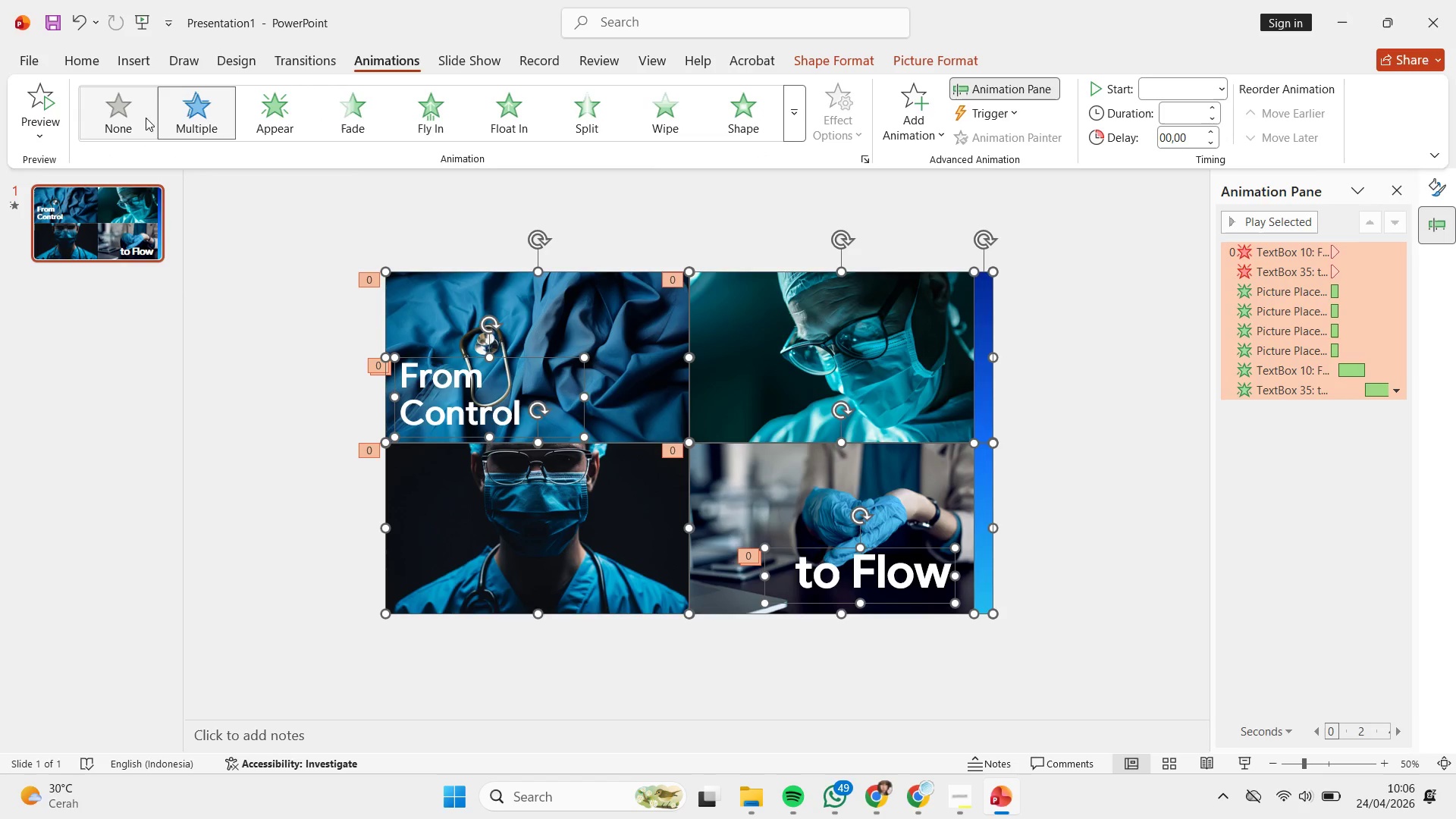 
left_click([136, 119])
 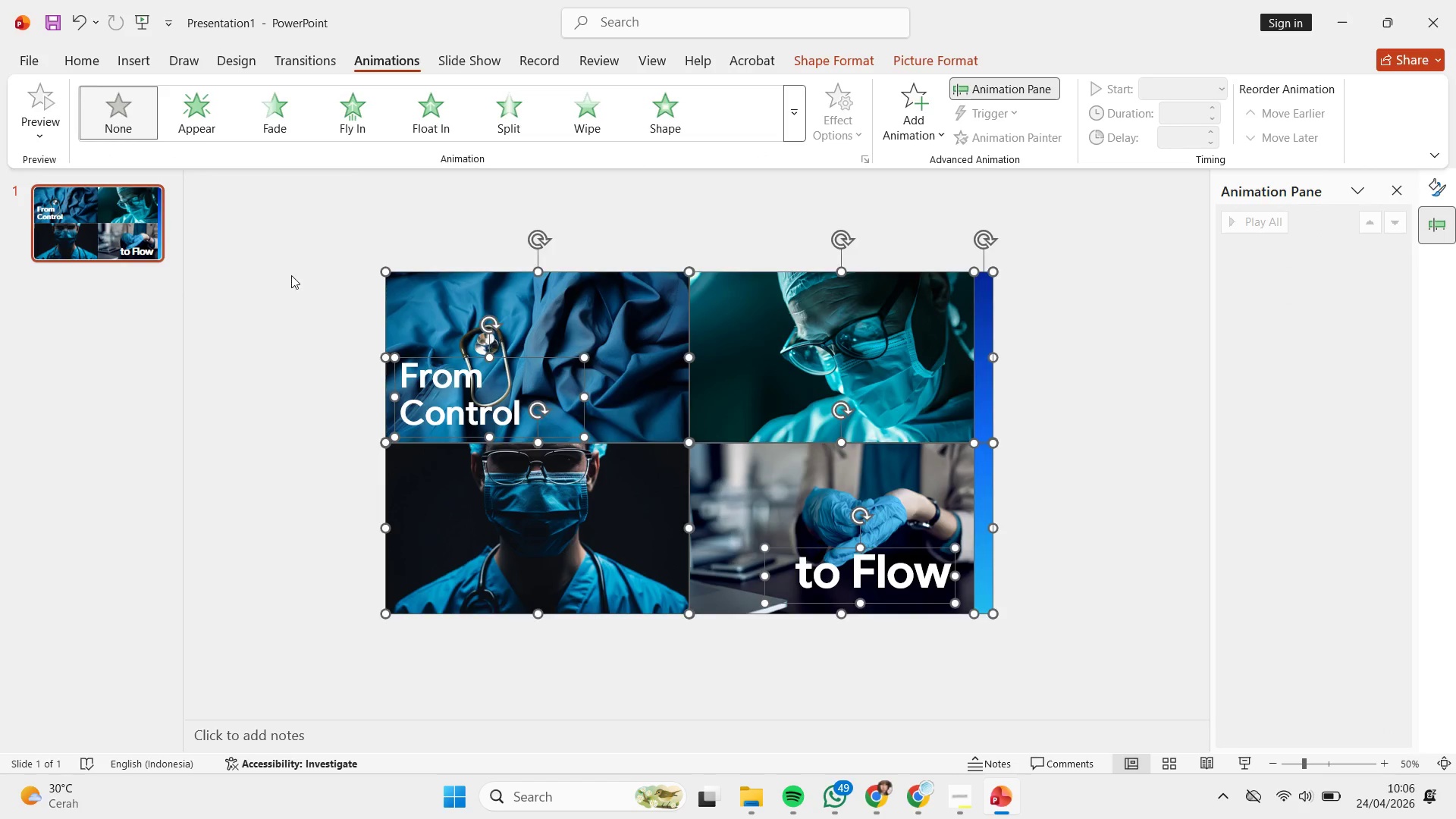 
left_click([291, 275])
 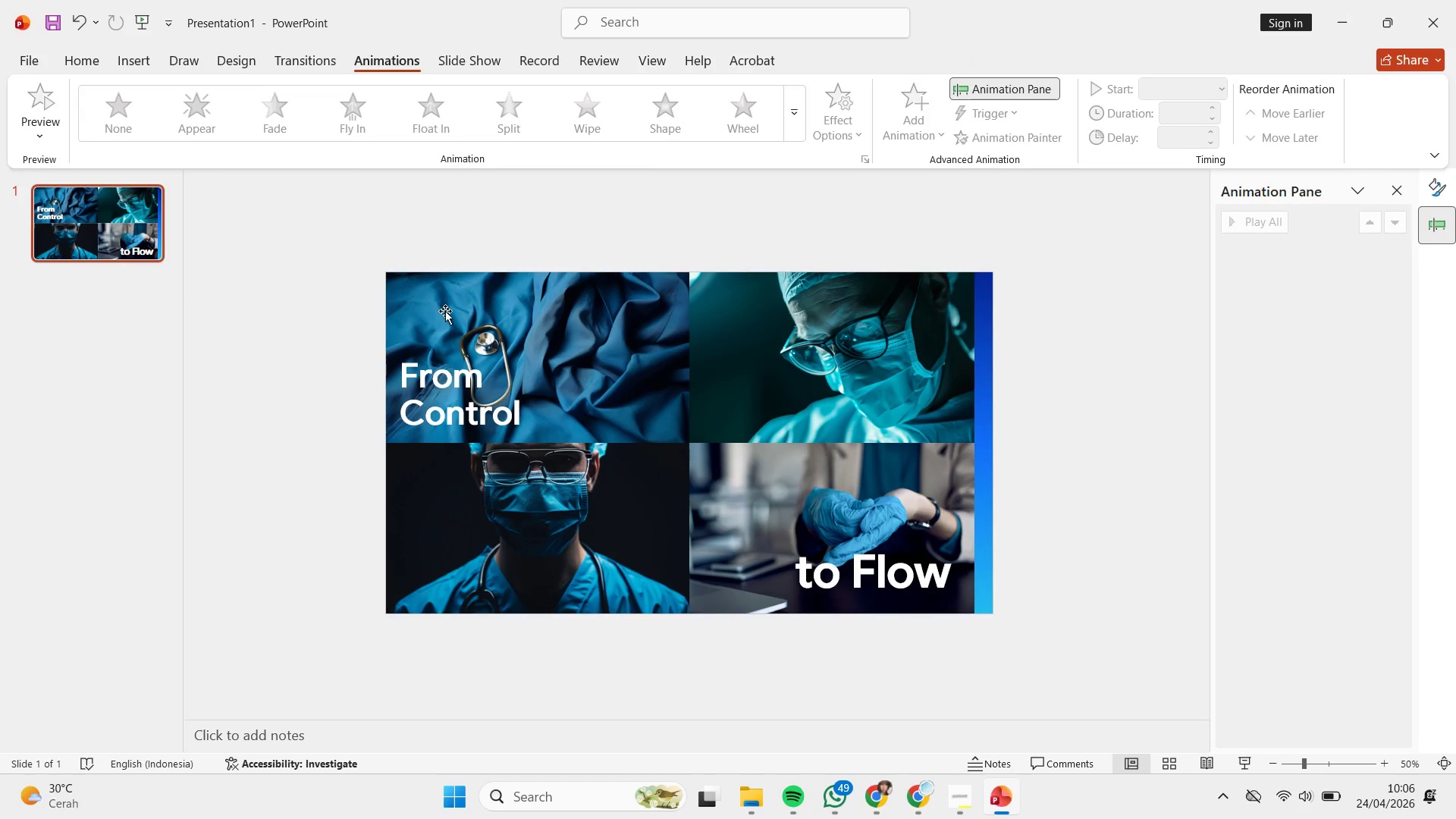 
left_click([483, 311])
 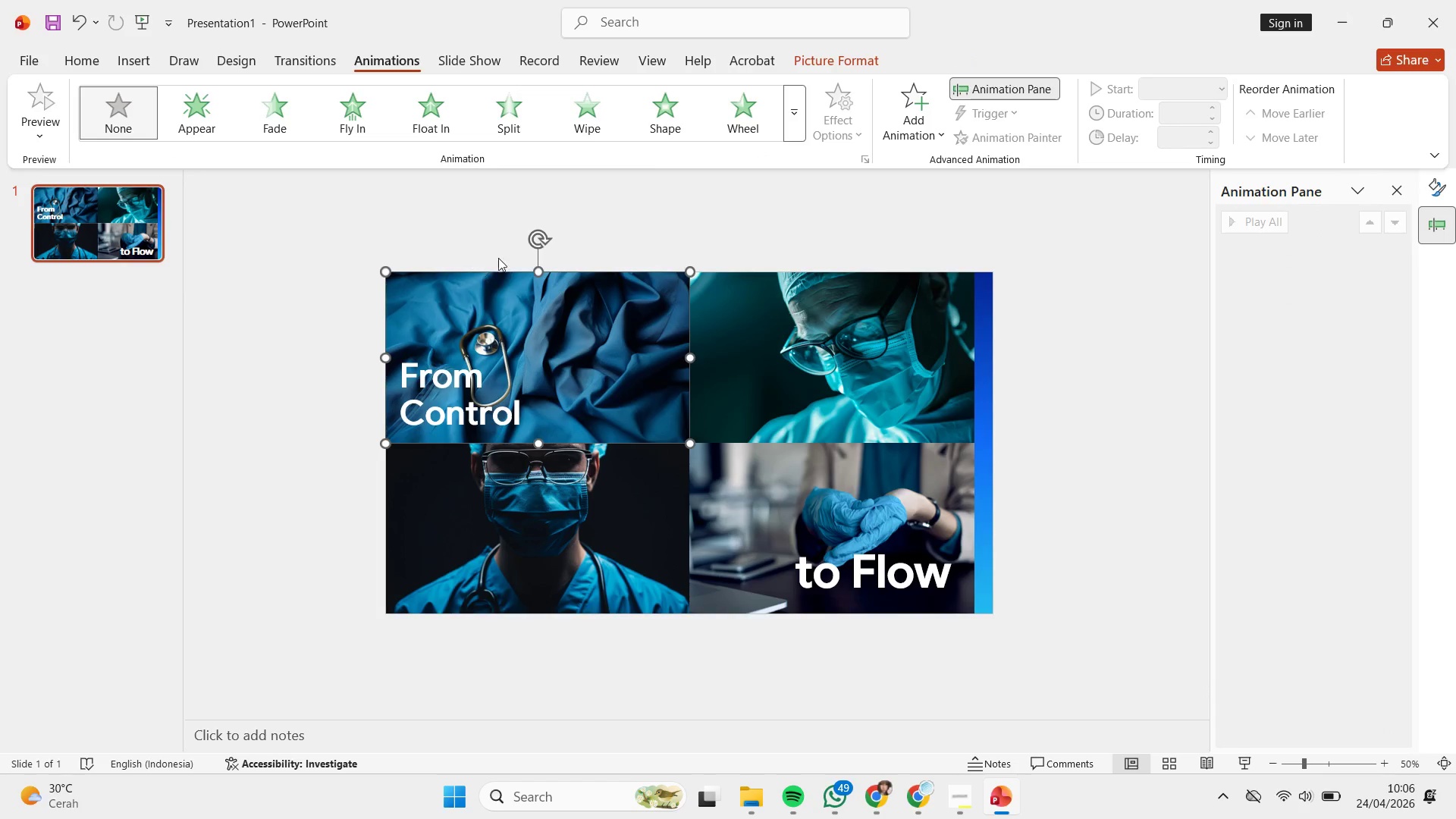 
left_click([527, 227])
 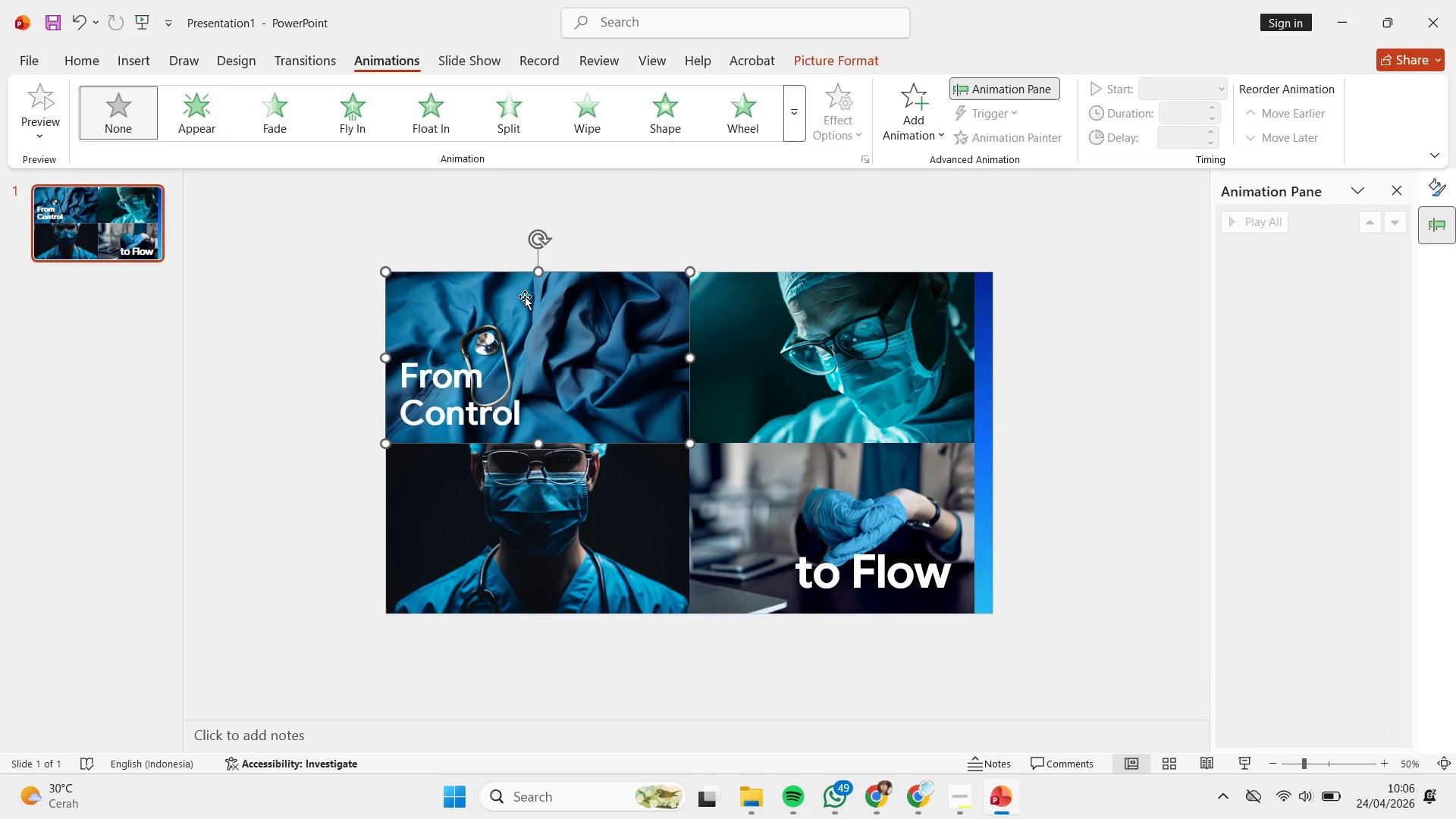 
left_click([340, 246])
 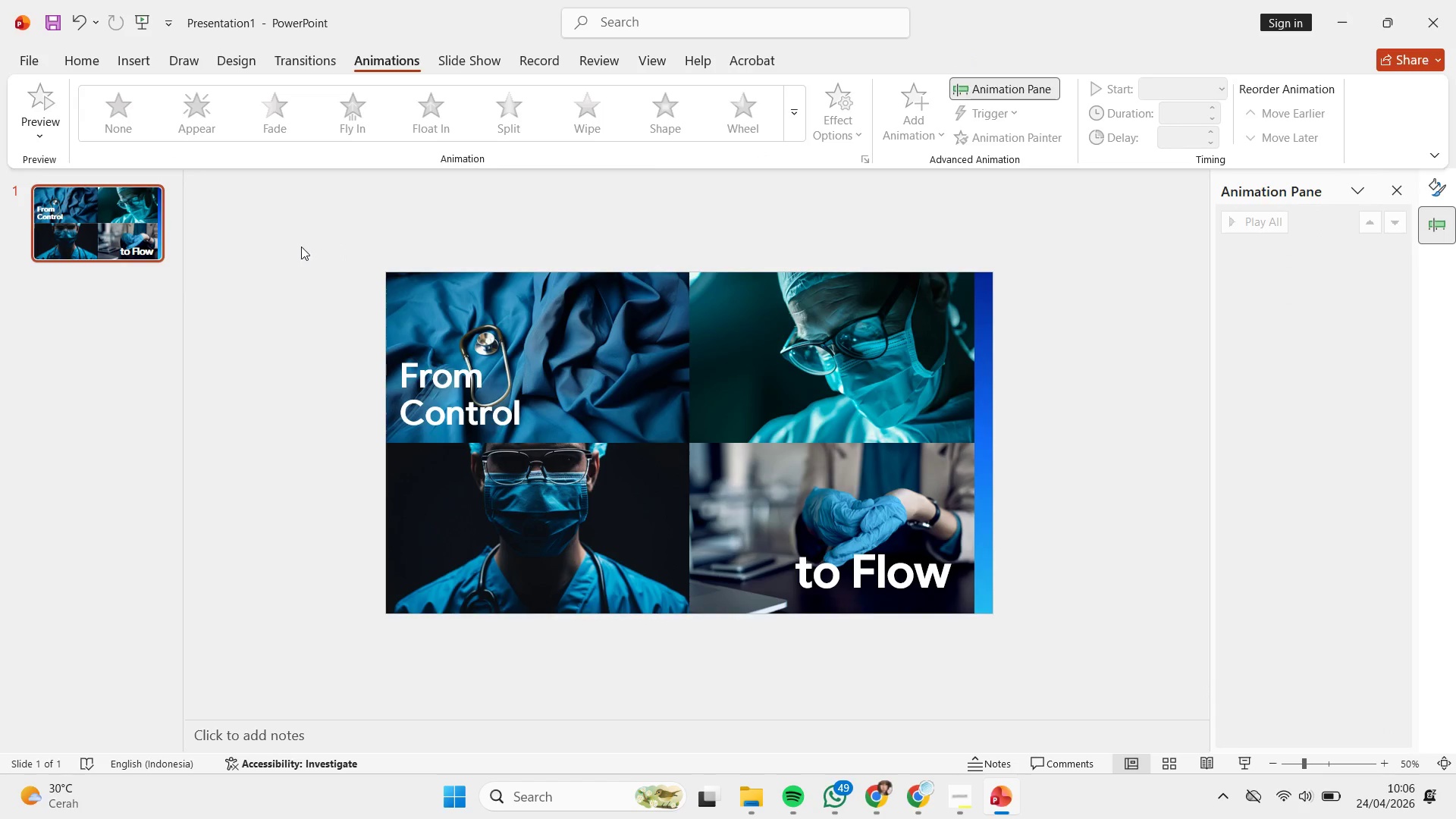 
left_click_drag(start_coordinate=[302, 247], to_coordinate=[1251, 716])
 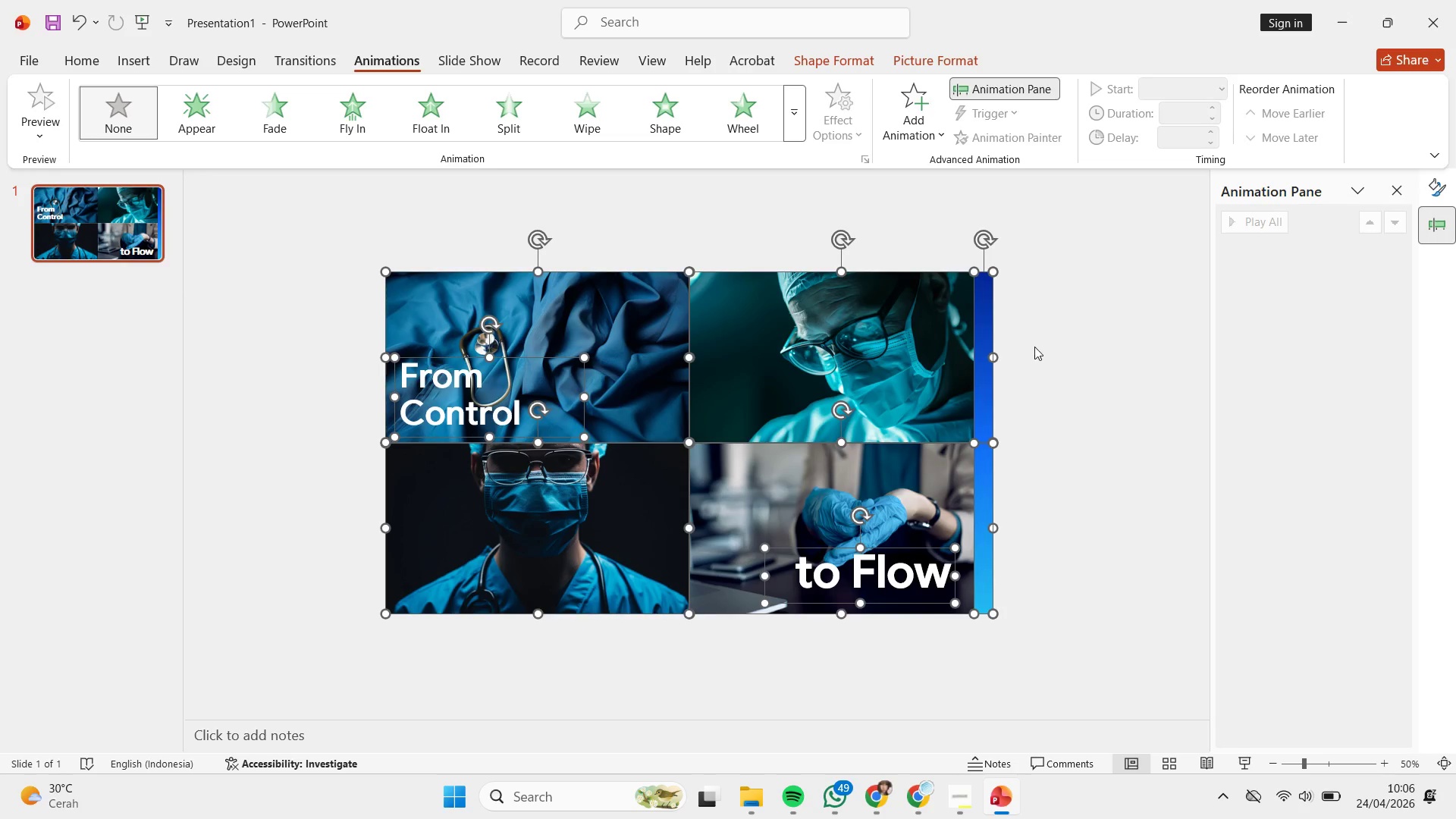 
hold_key(key=ShiftLeft, duration=0.42)
left_click([986, 332])
 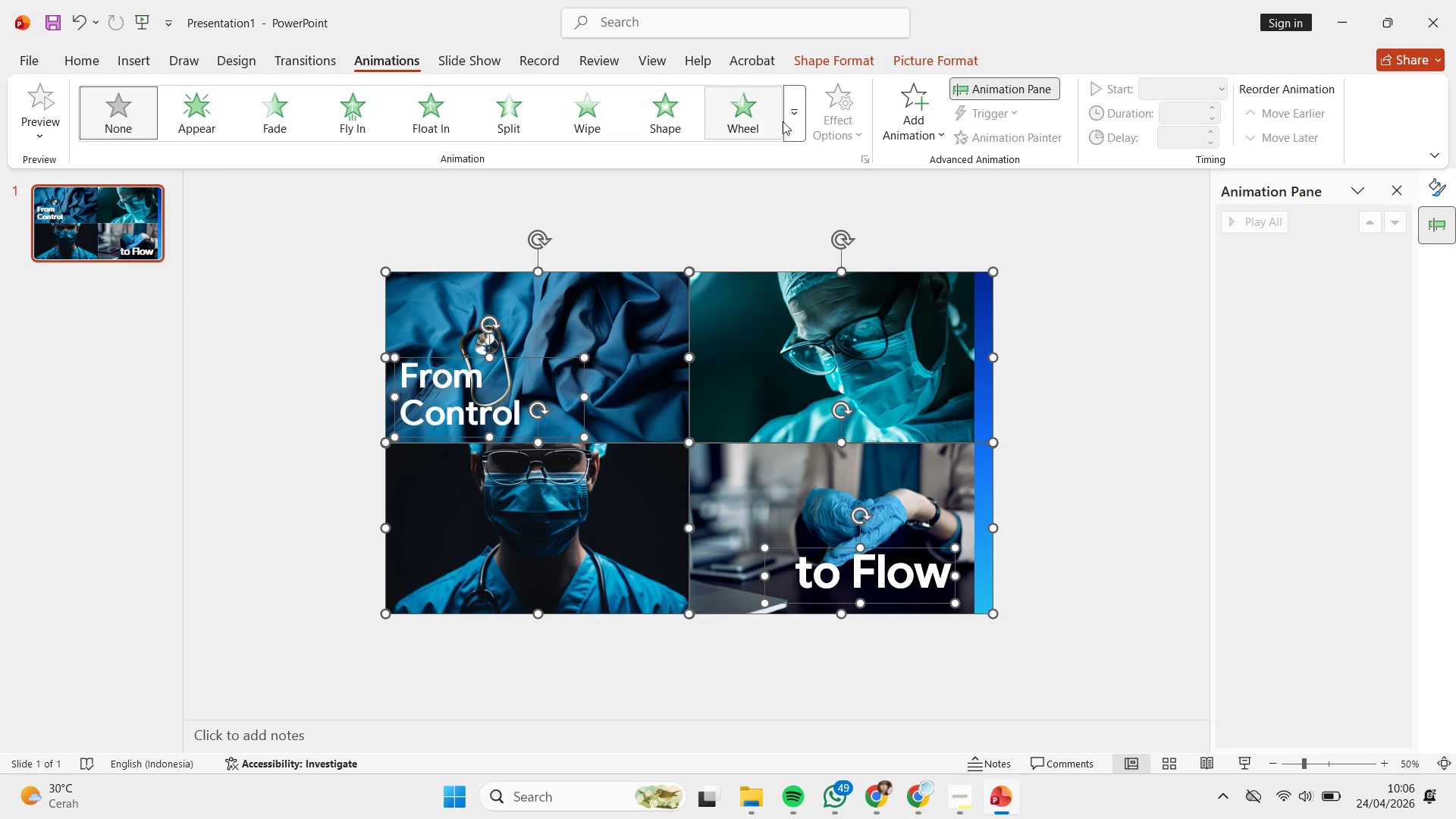 
left_click([799, 111])
 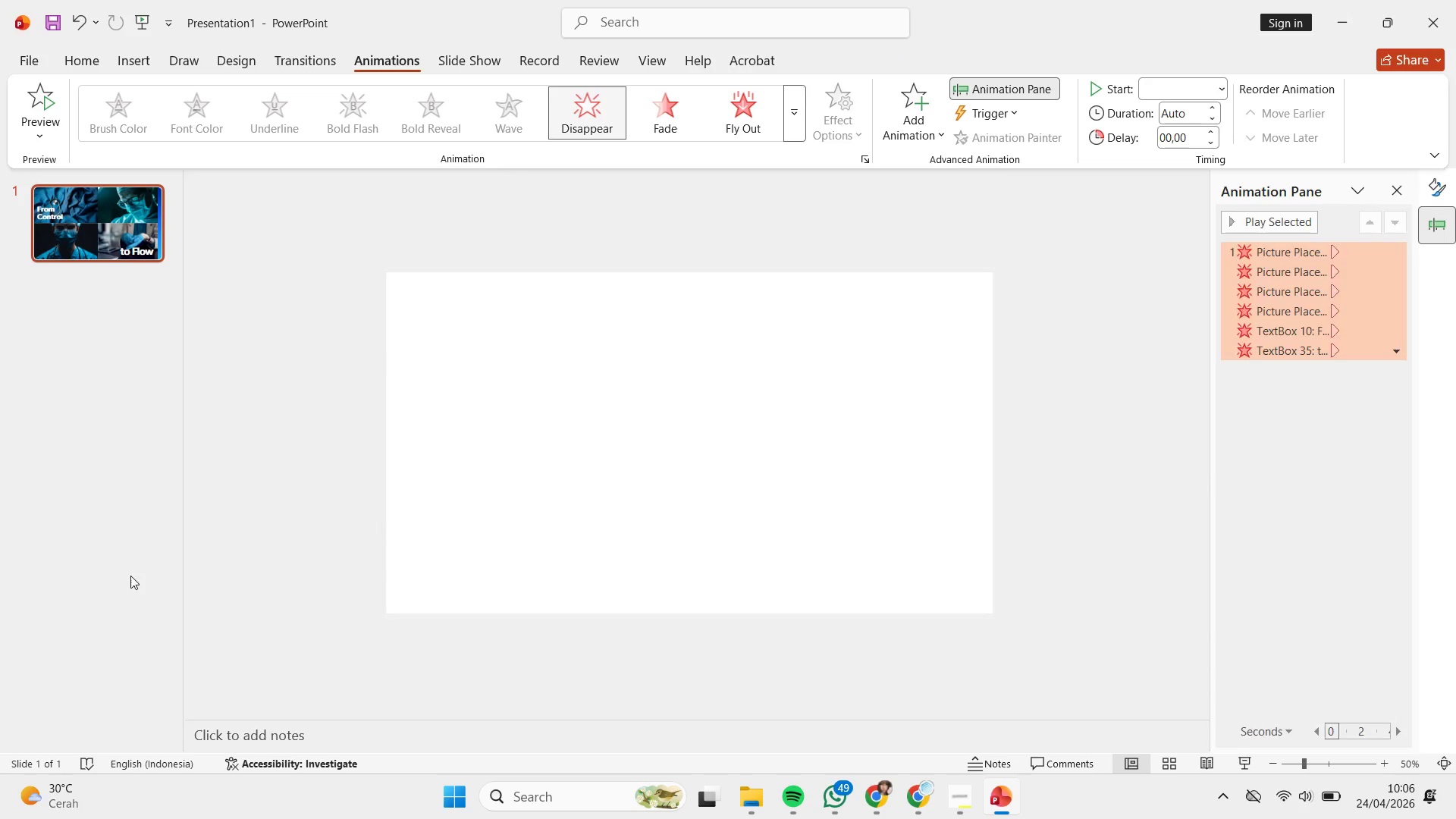 
mouse_move([1028, 328])
 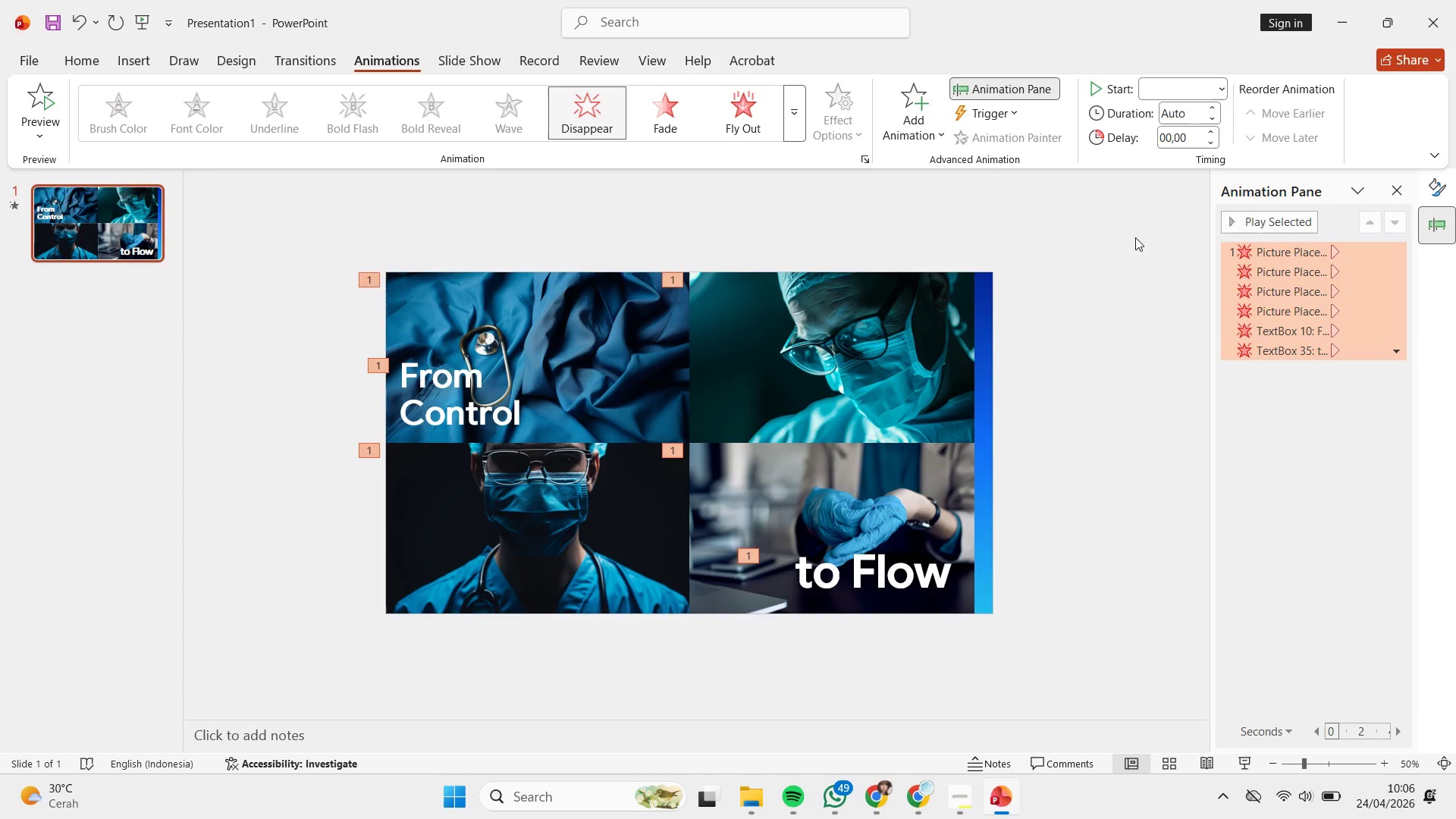 
wait(6.52)
 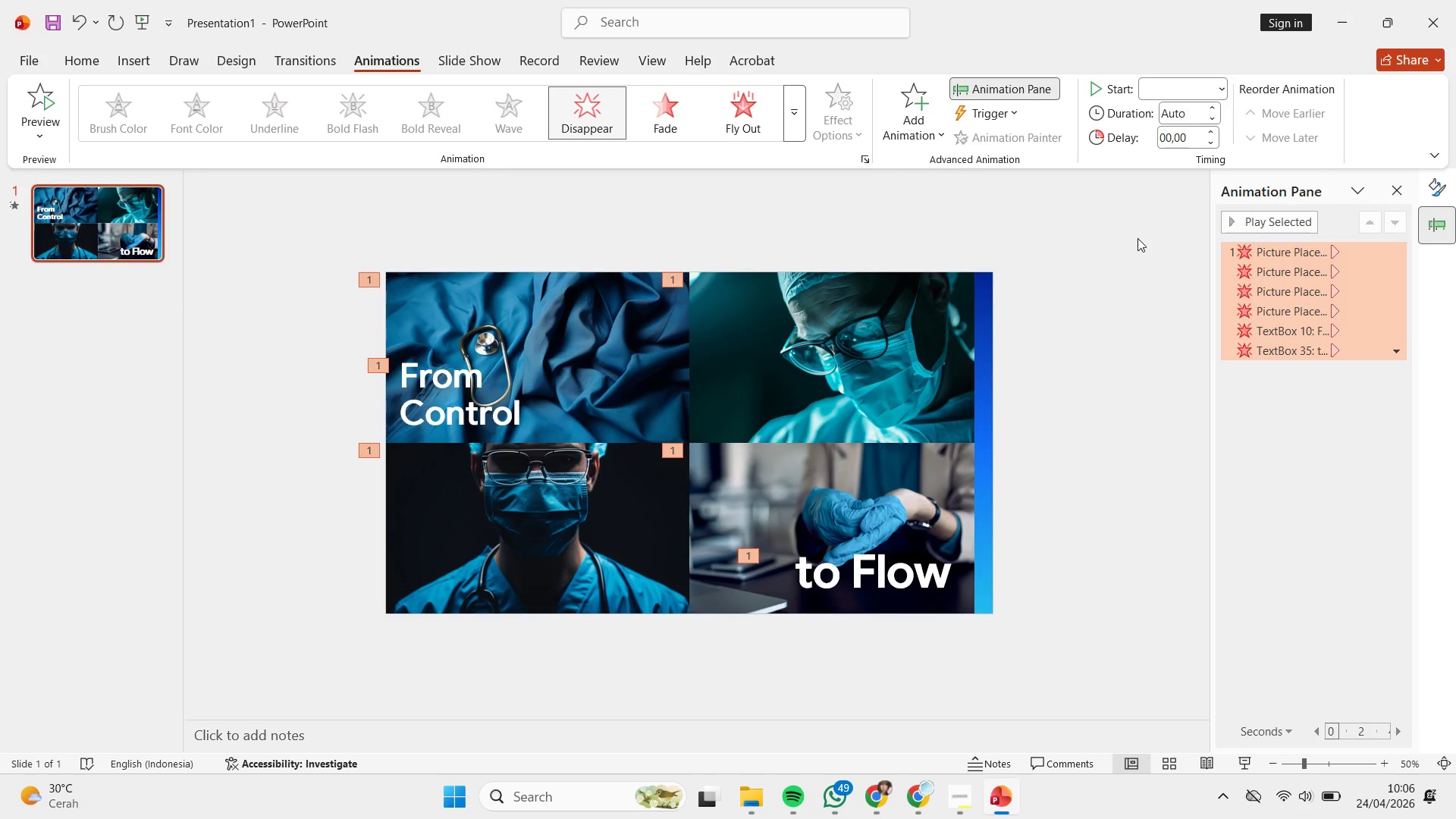 
left_click([1126, 306])
 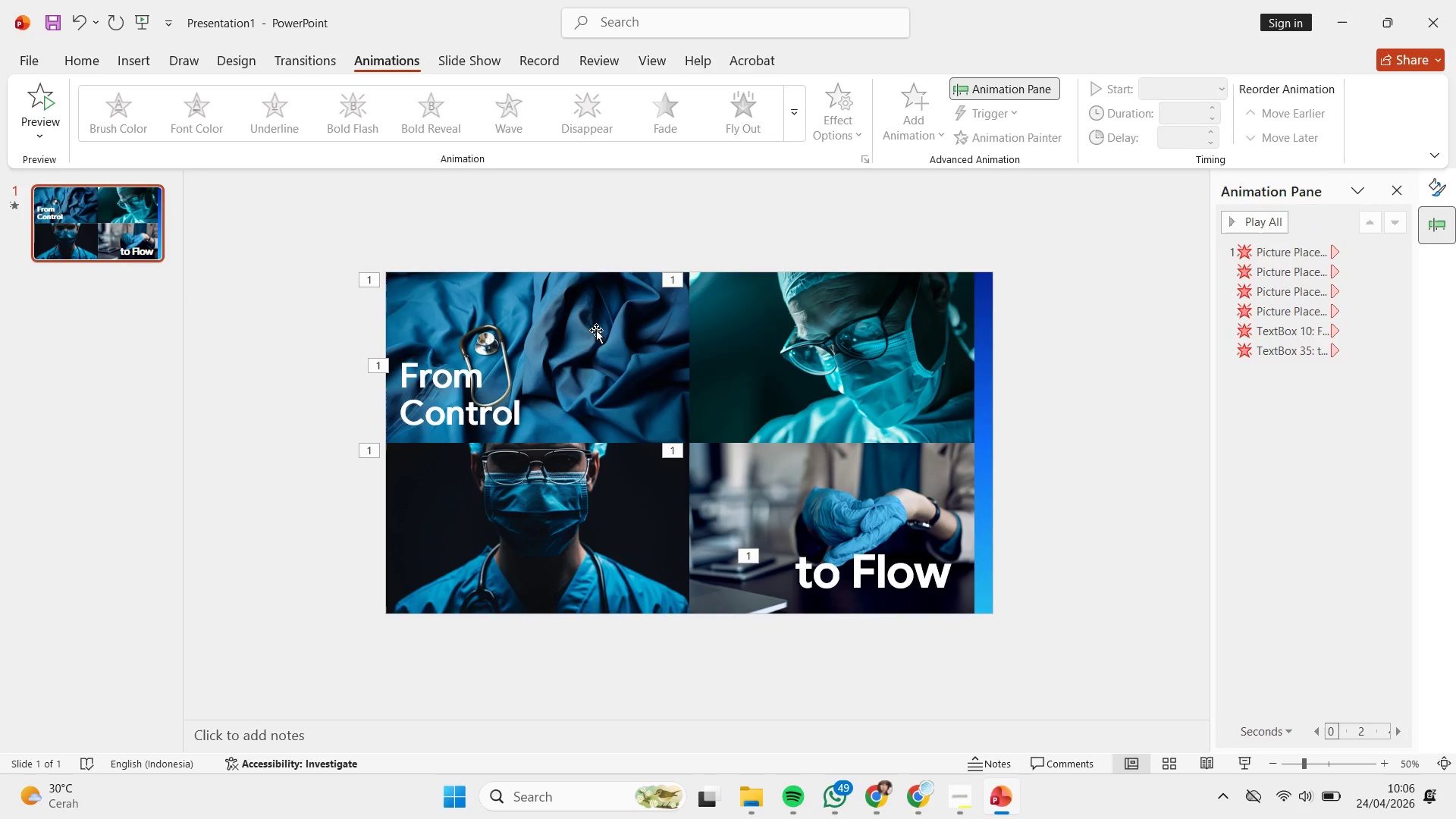 
left_click([592, 330])
 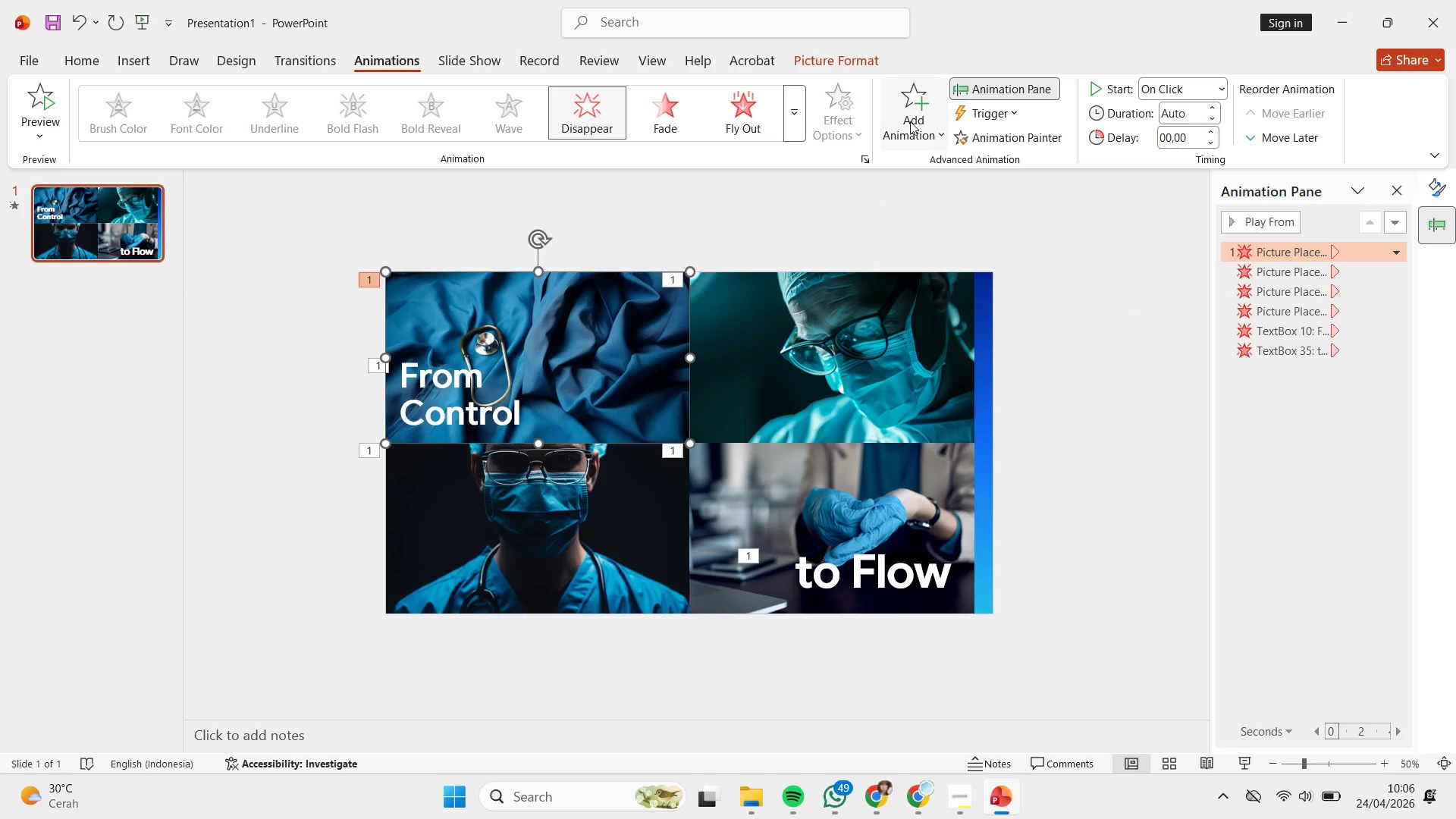 
left_click([910, 109])
 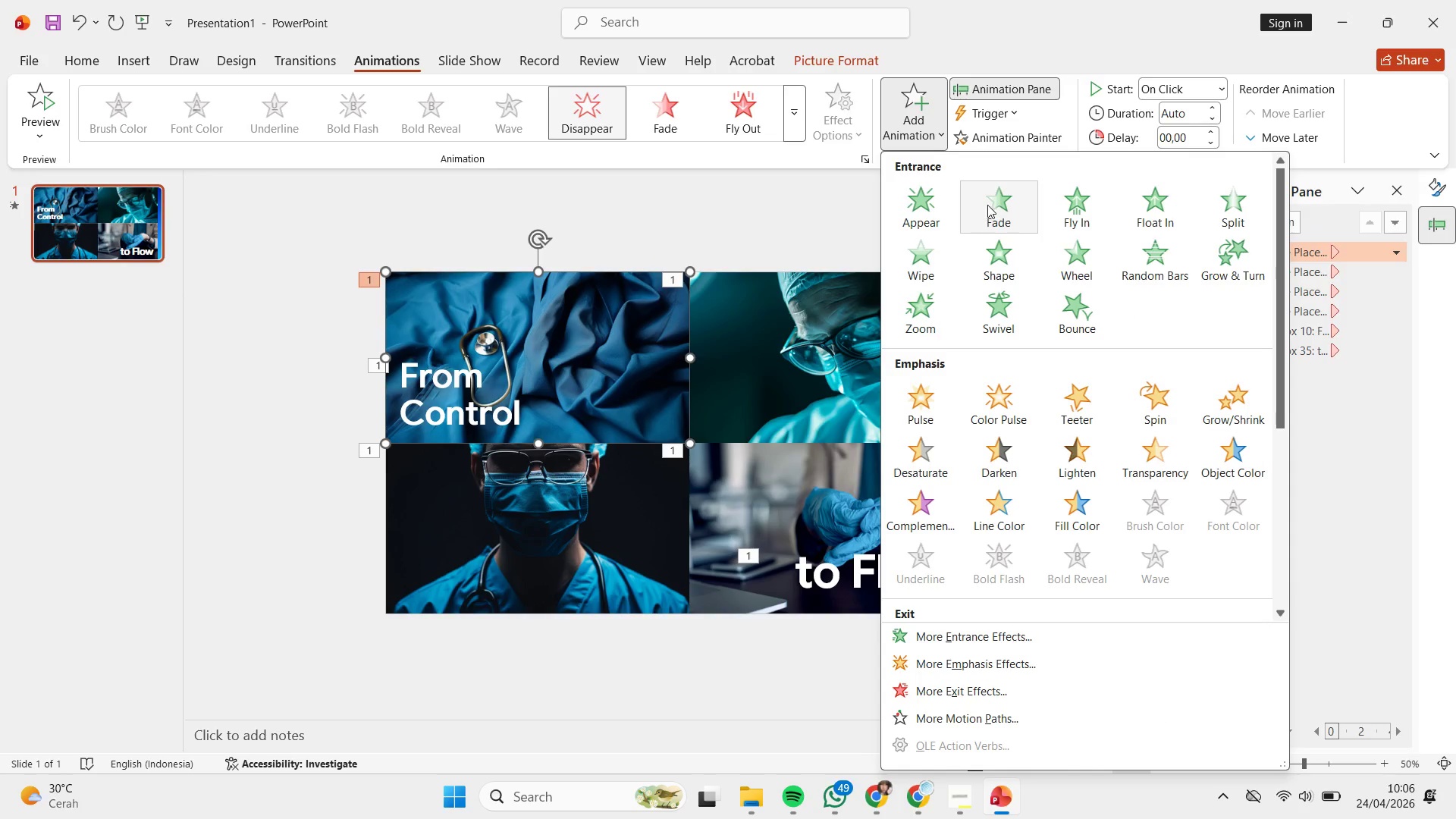 
left_click([987, 205])
 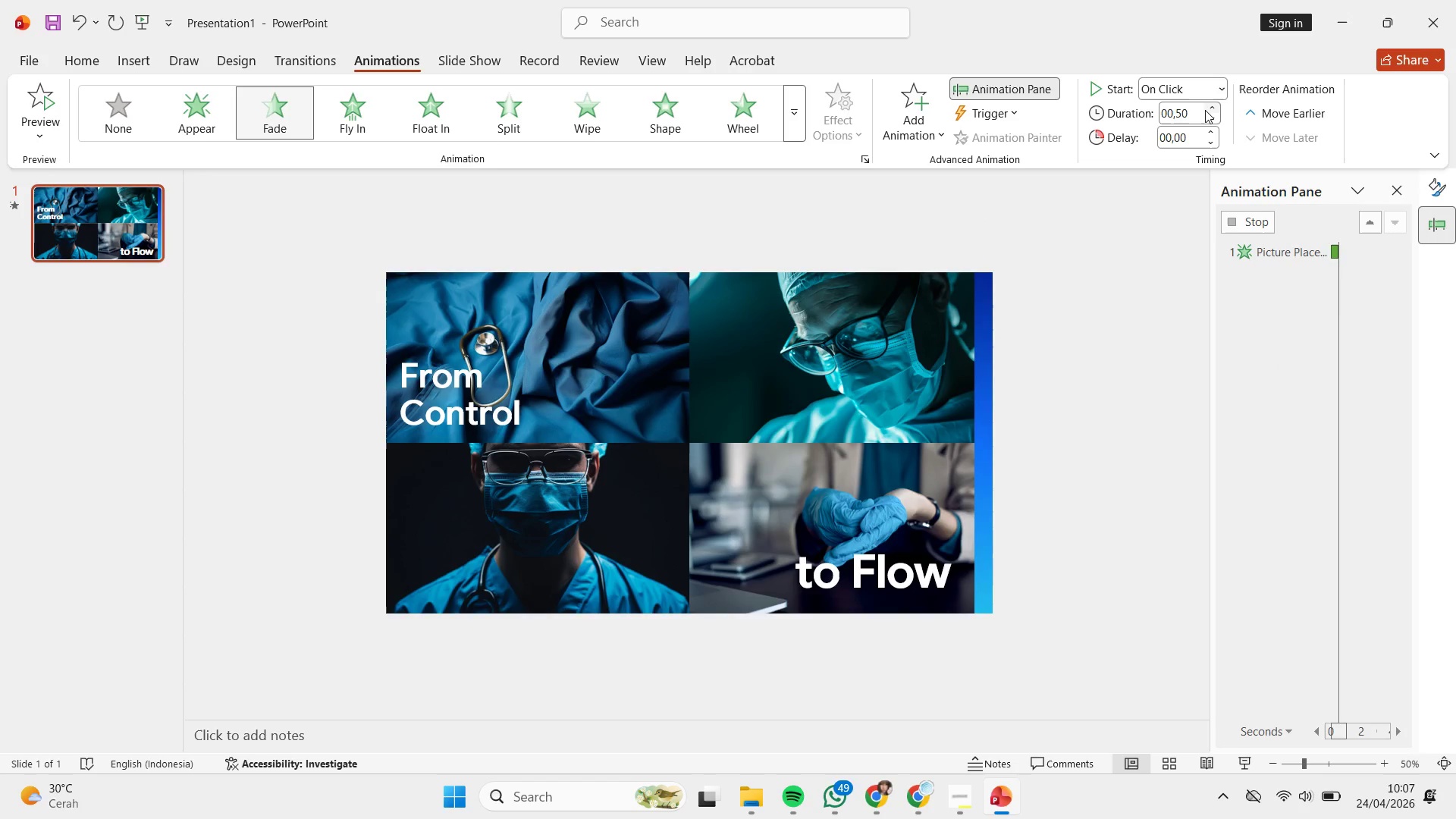 
double_click([1206, 110])
 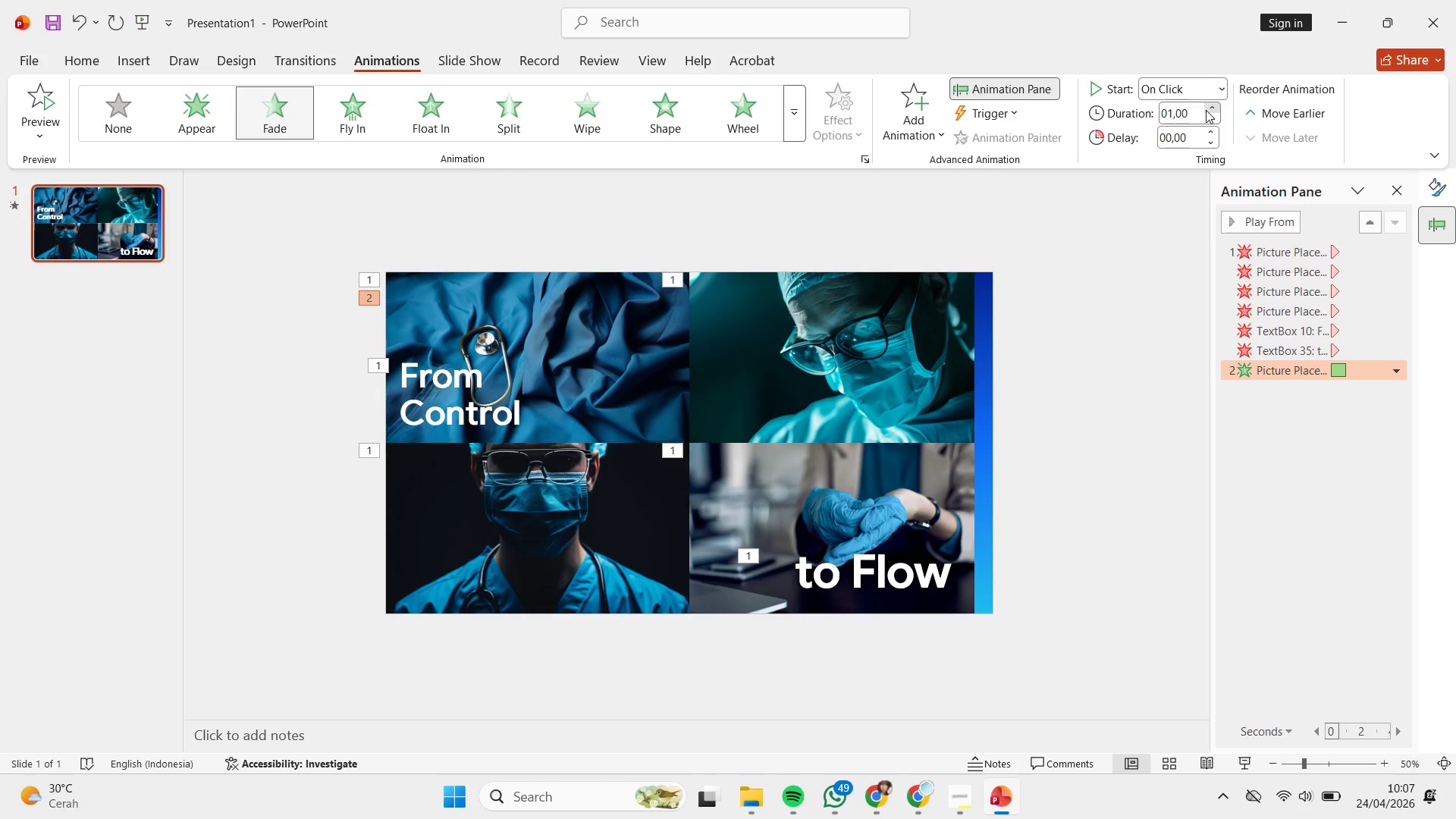 
triple_click([1206, 110])
 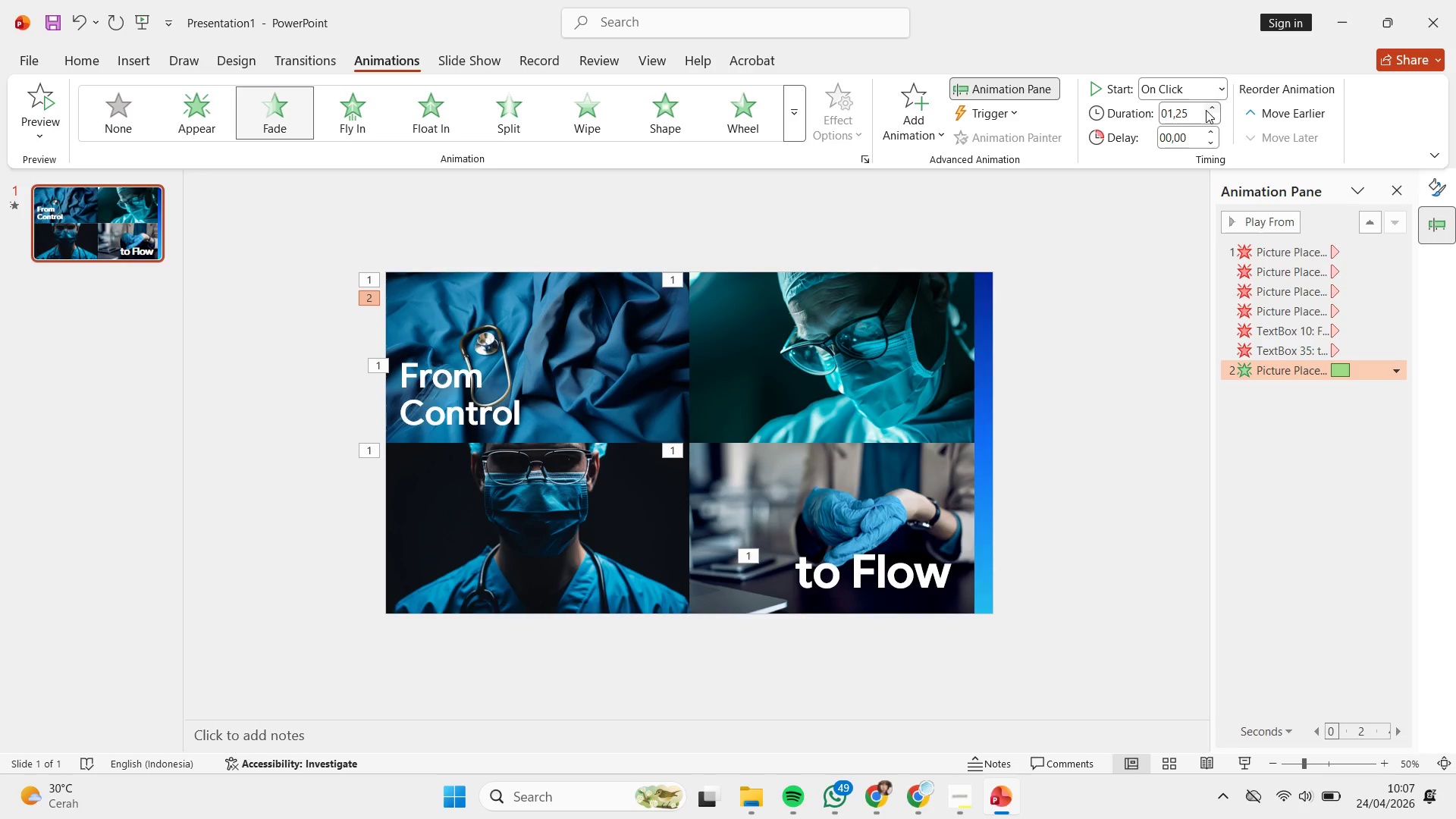 
left_click([1206, 110])
 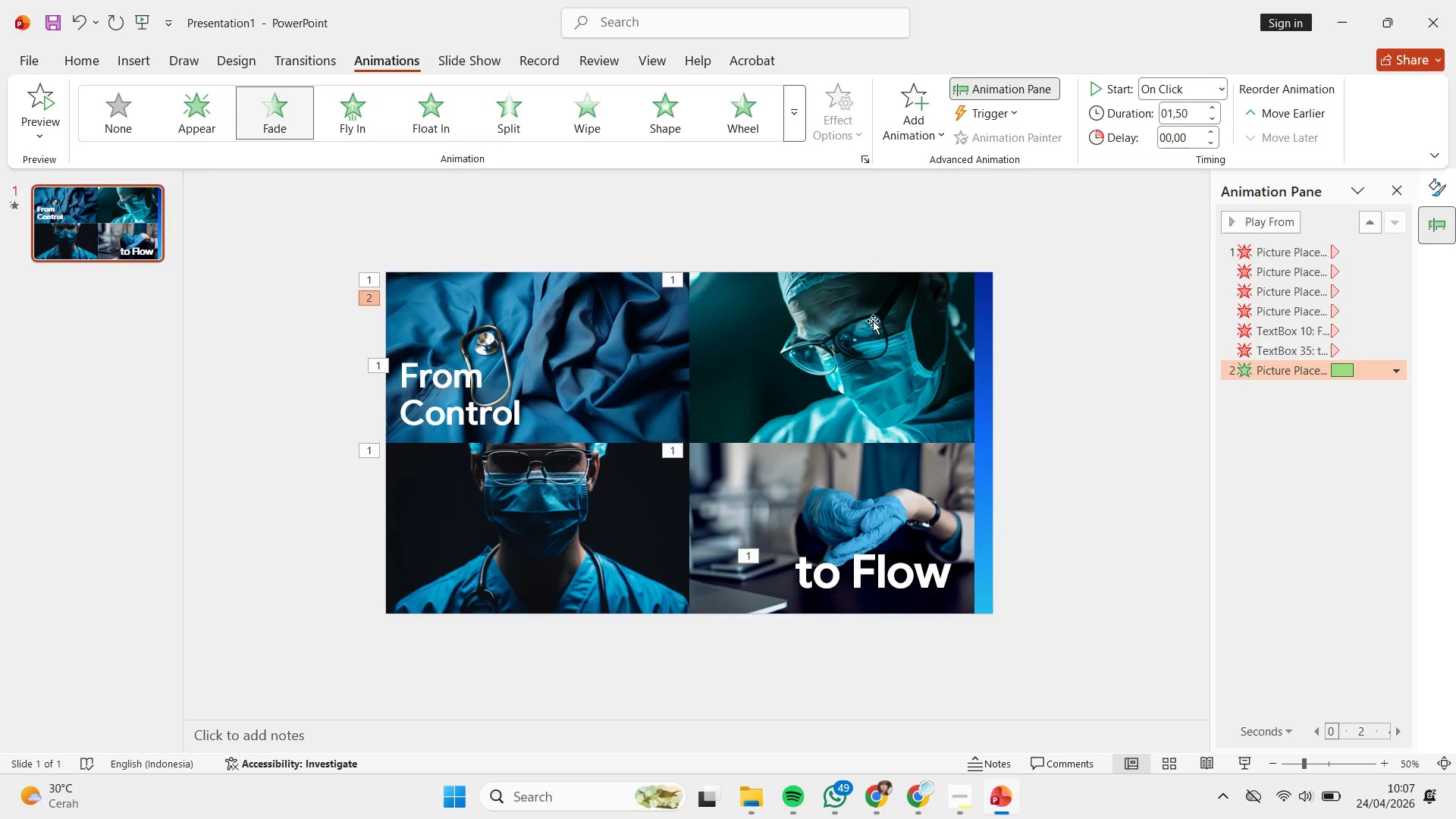 
left_click([873, 321])
 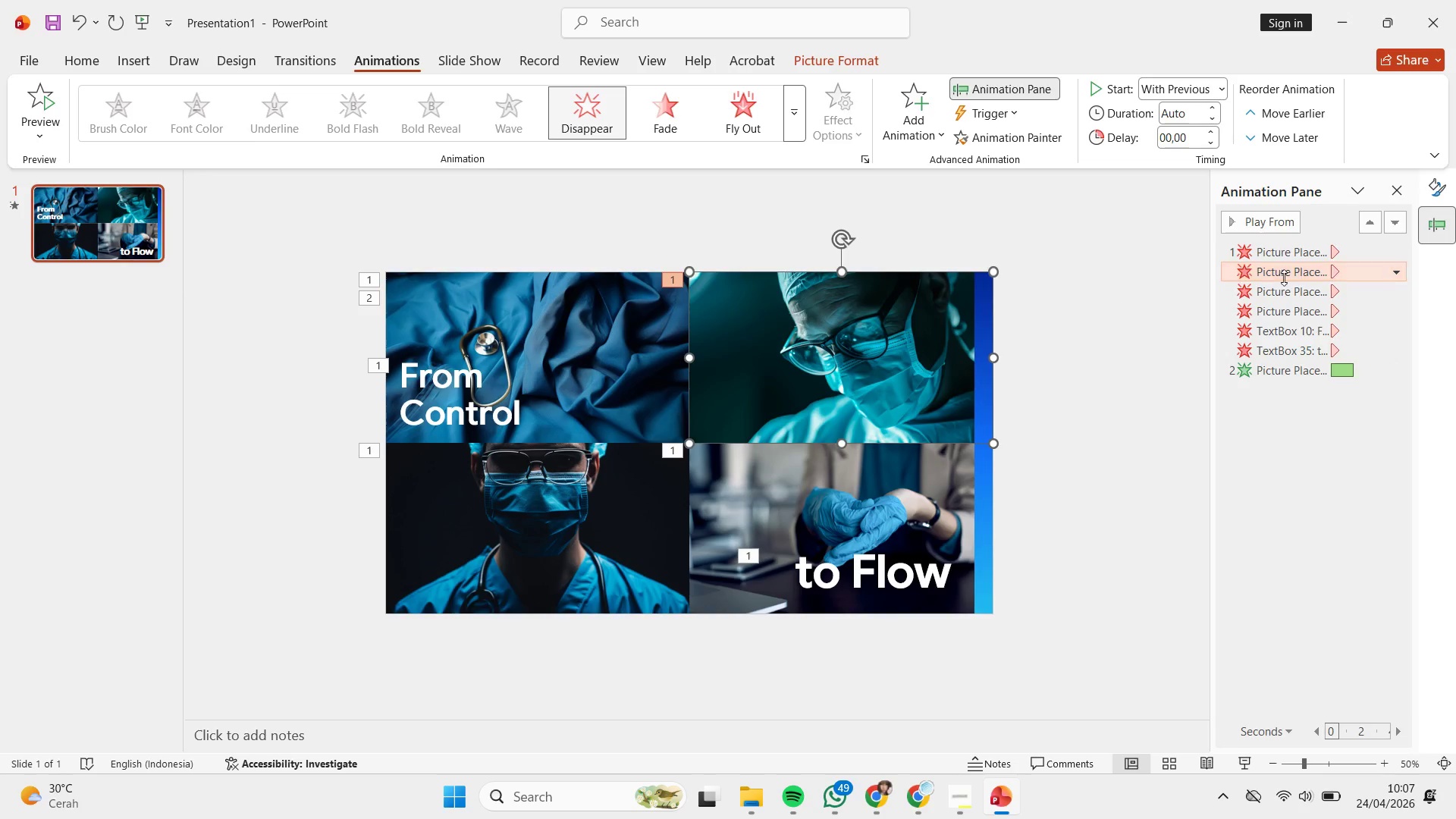 
mouse_move([1289, 273])
 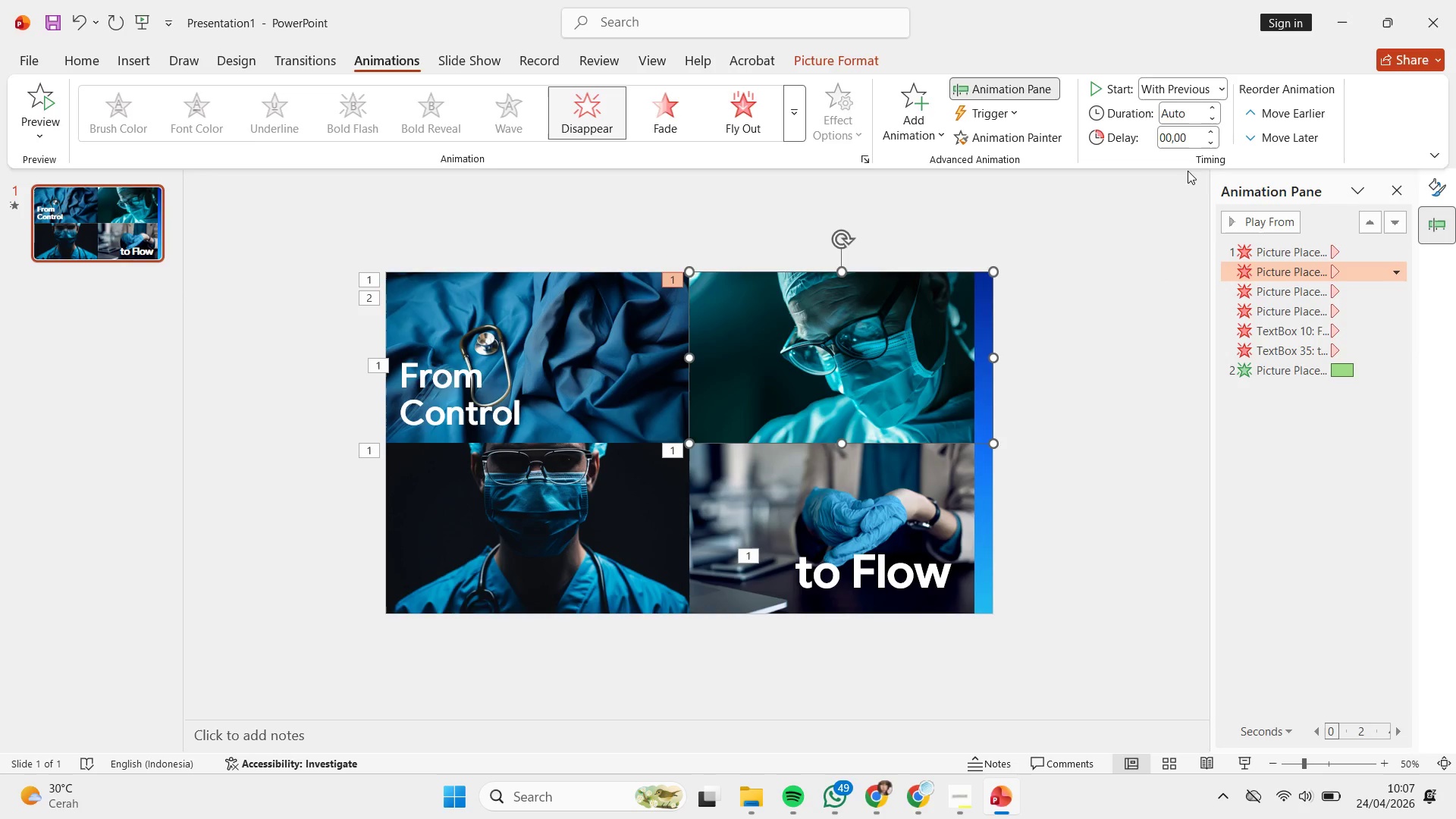 
mouse_move([1179, 164])
 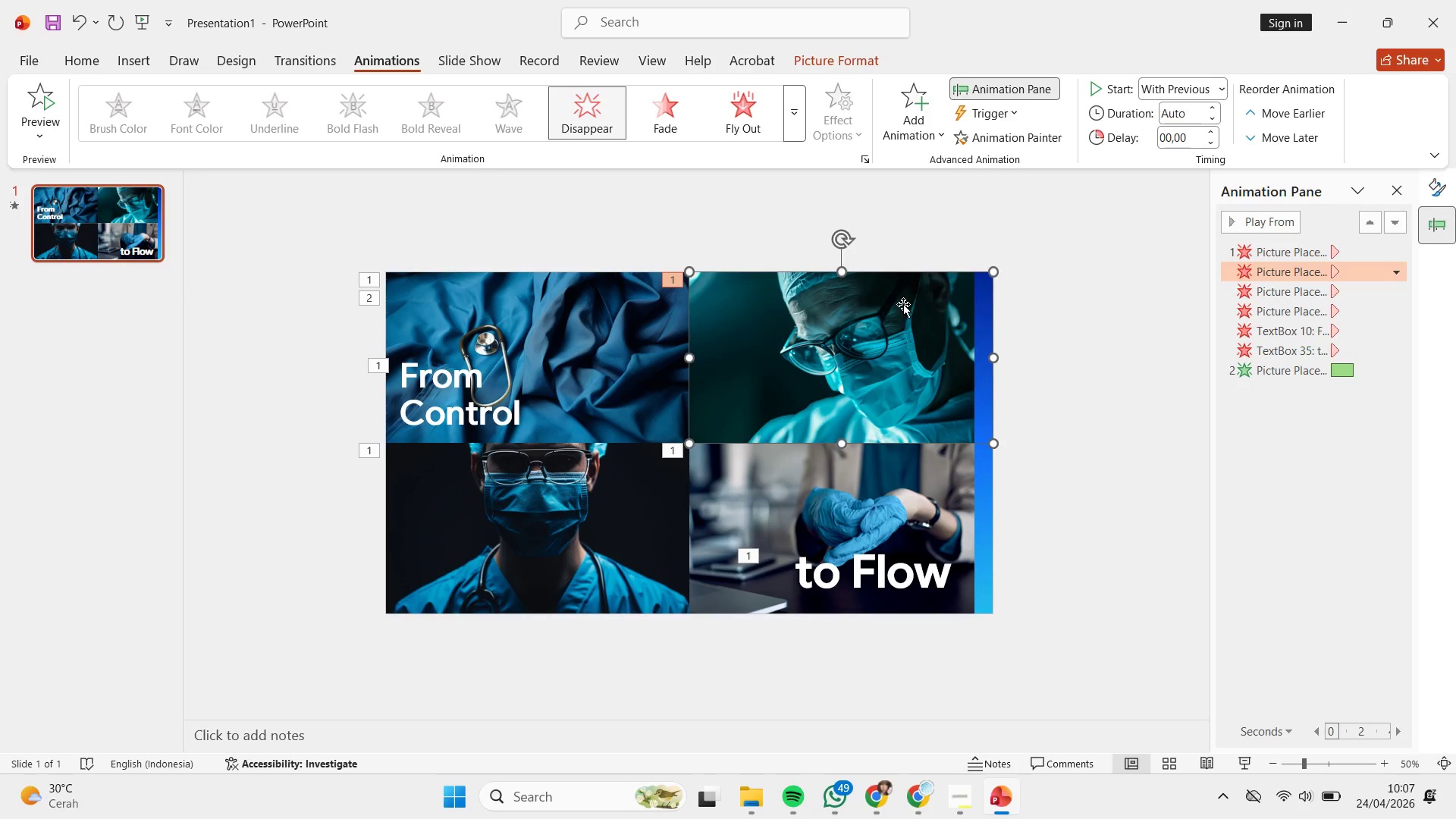 
wait(5.9)
 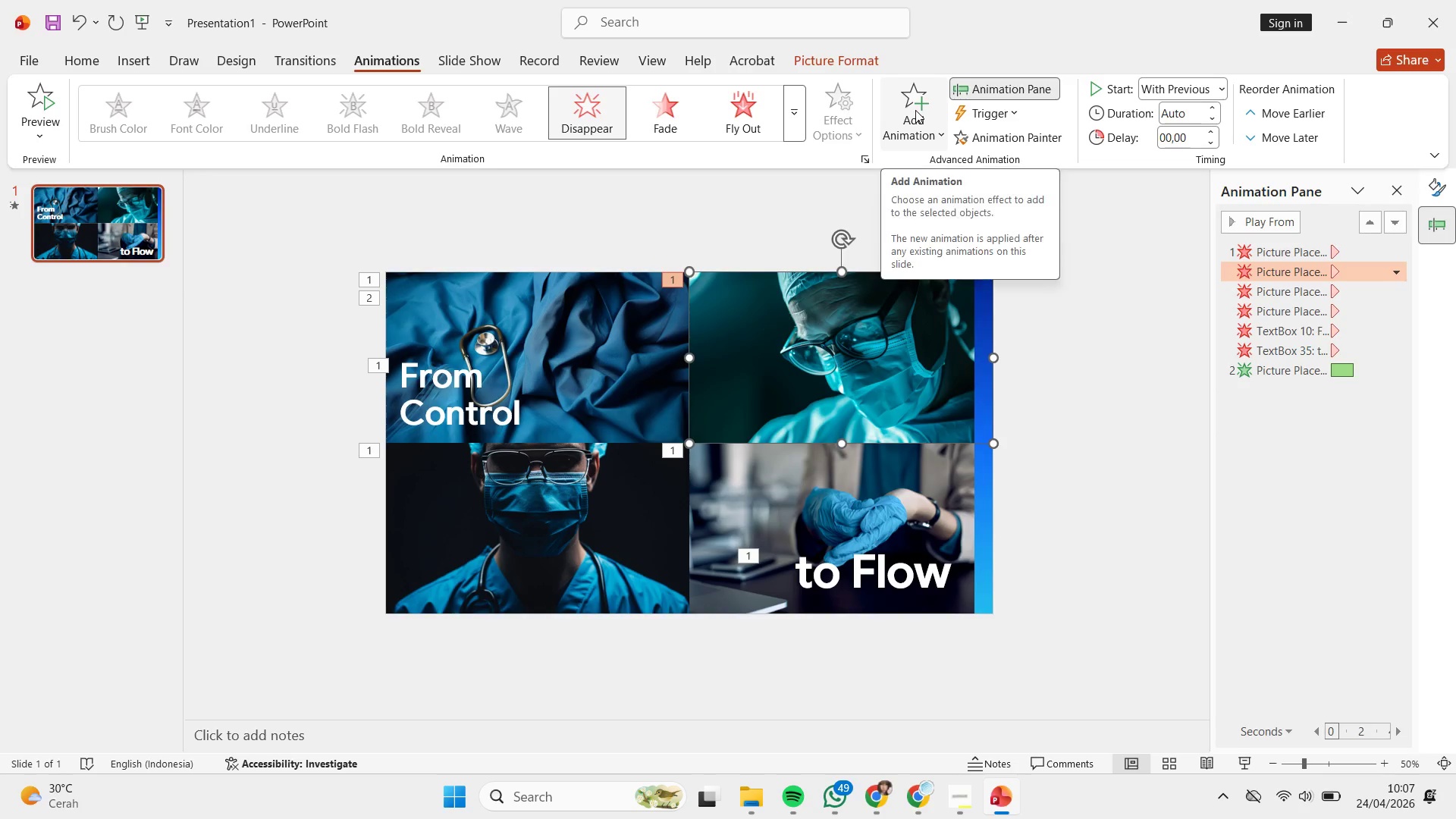 
left_click([635, 312])
 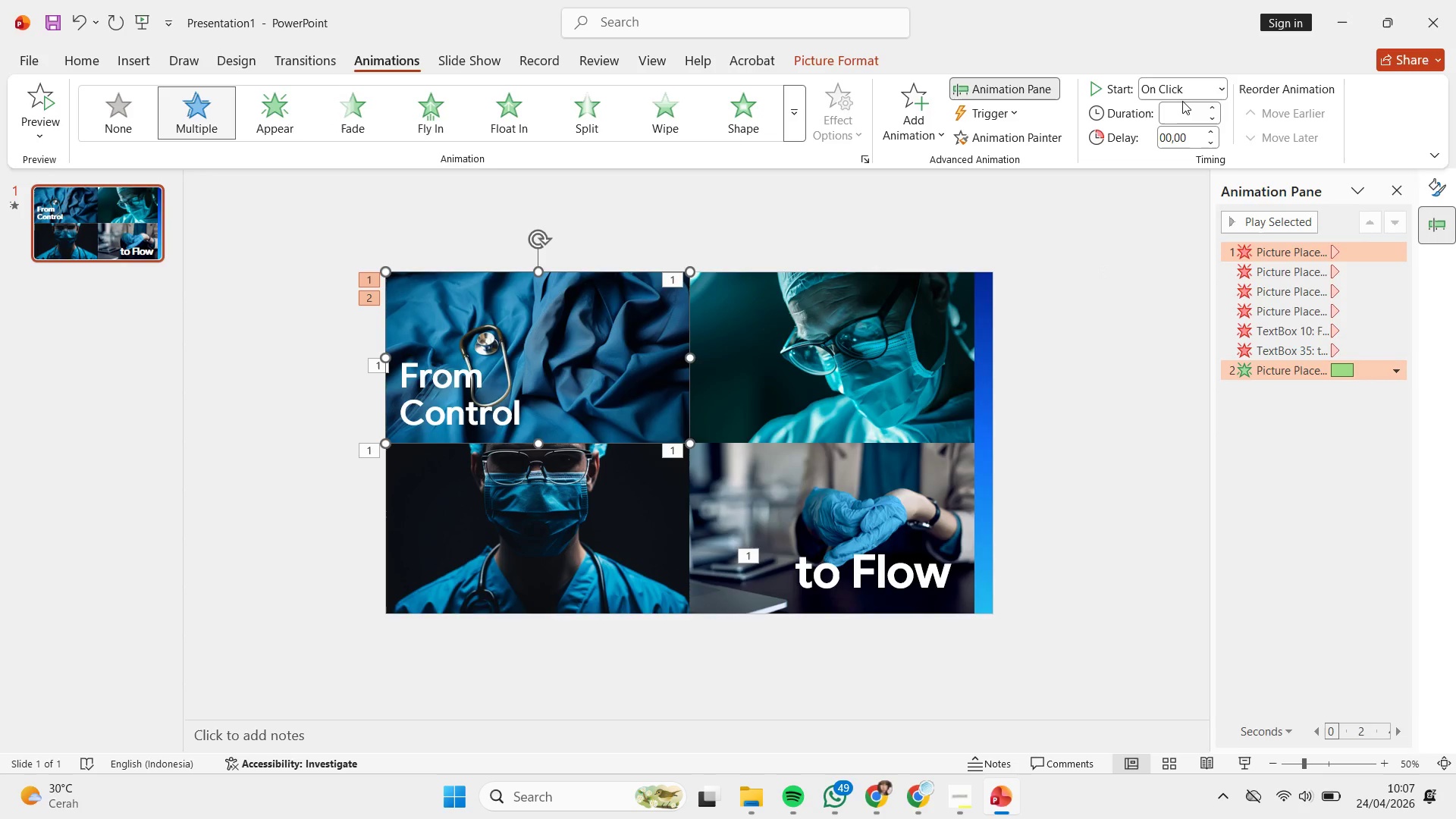 
left_click([1187, 91])
 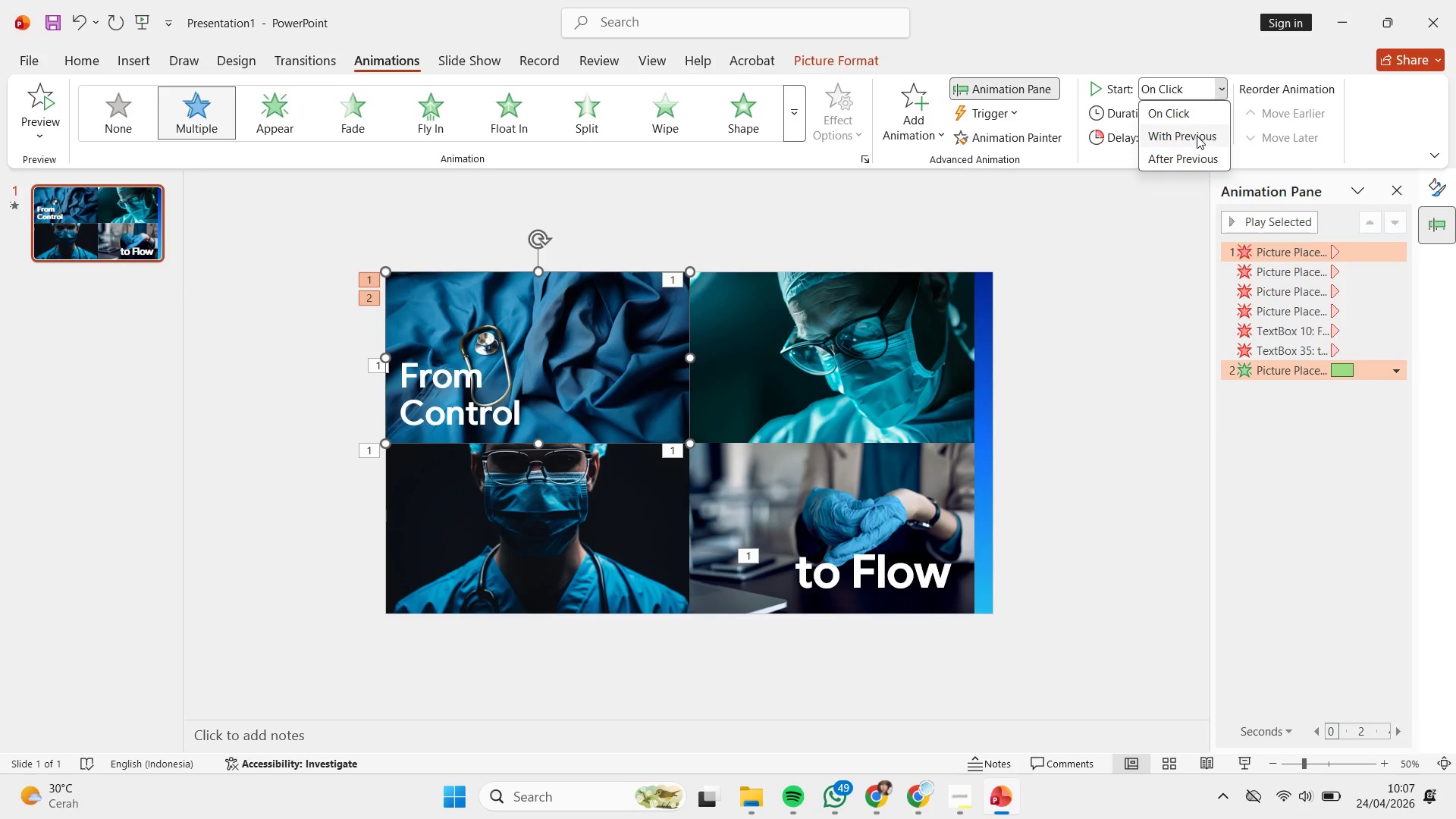 
left_click([1197, 136])
 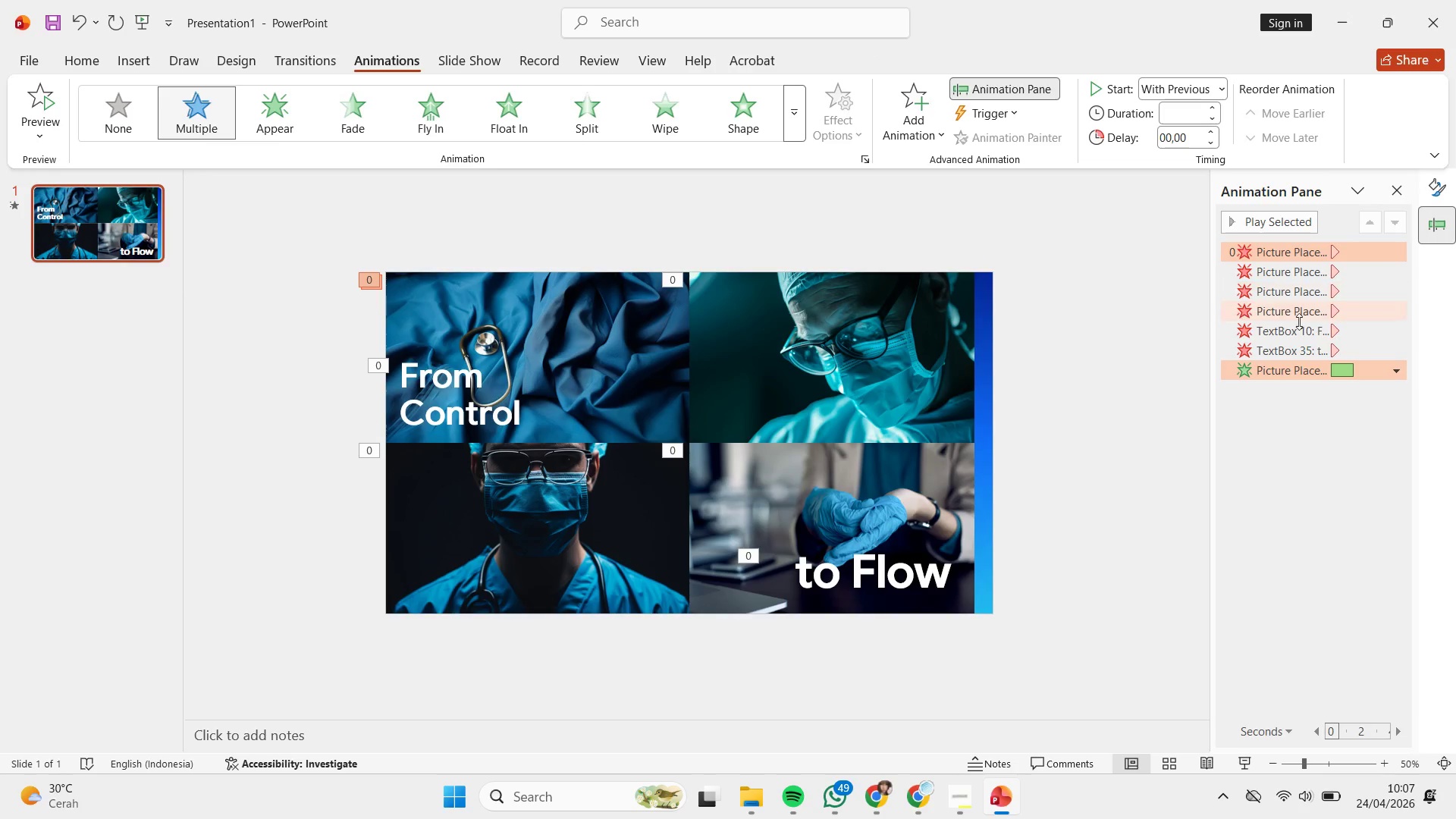 
mouse_move([1283, 372])
 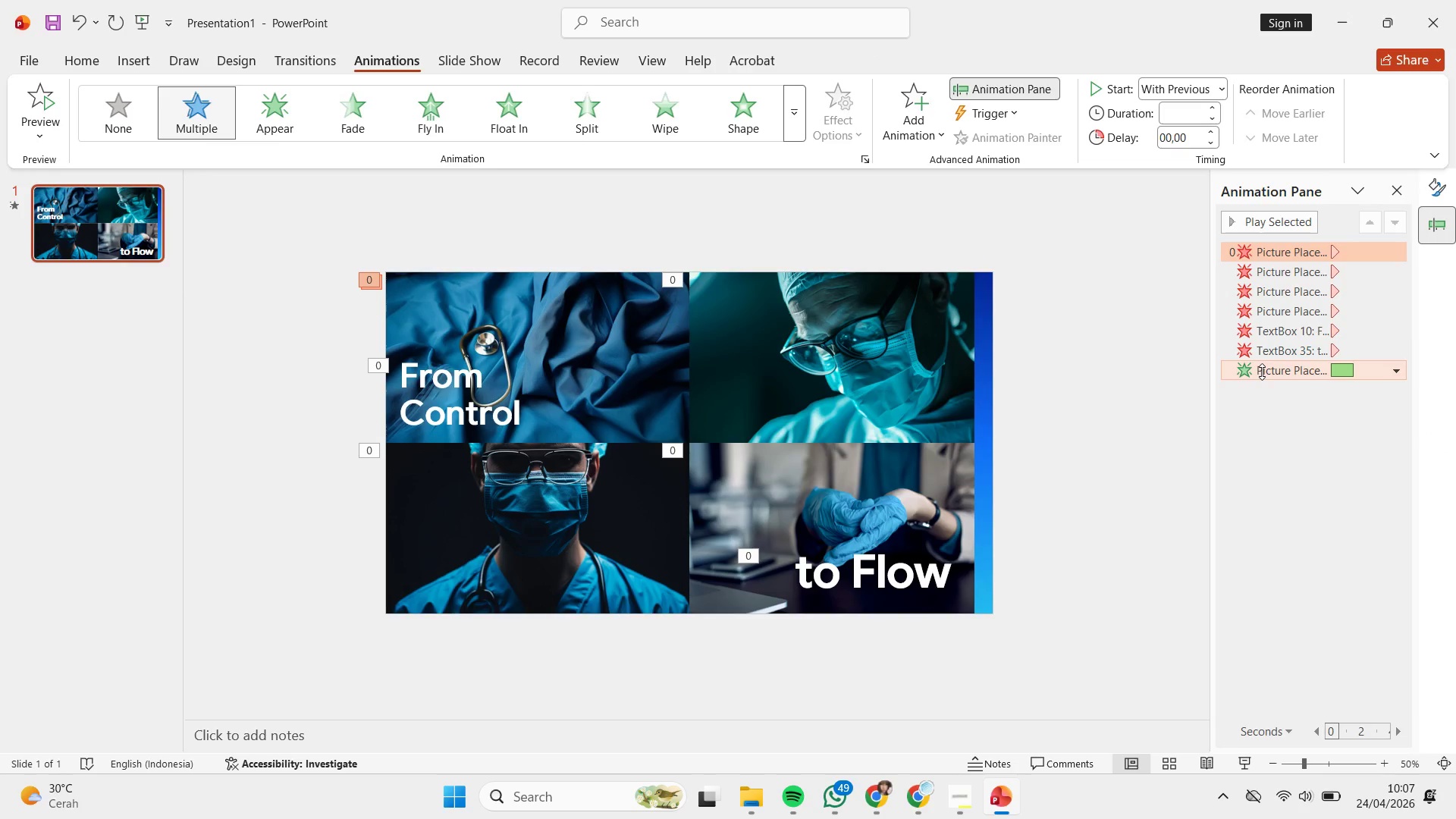 
left_click_drag(start_coordinate=[1263, 372], to_coordinate=[1278, 265])
 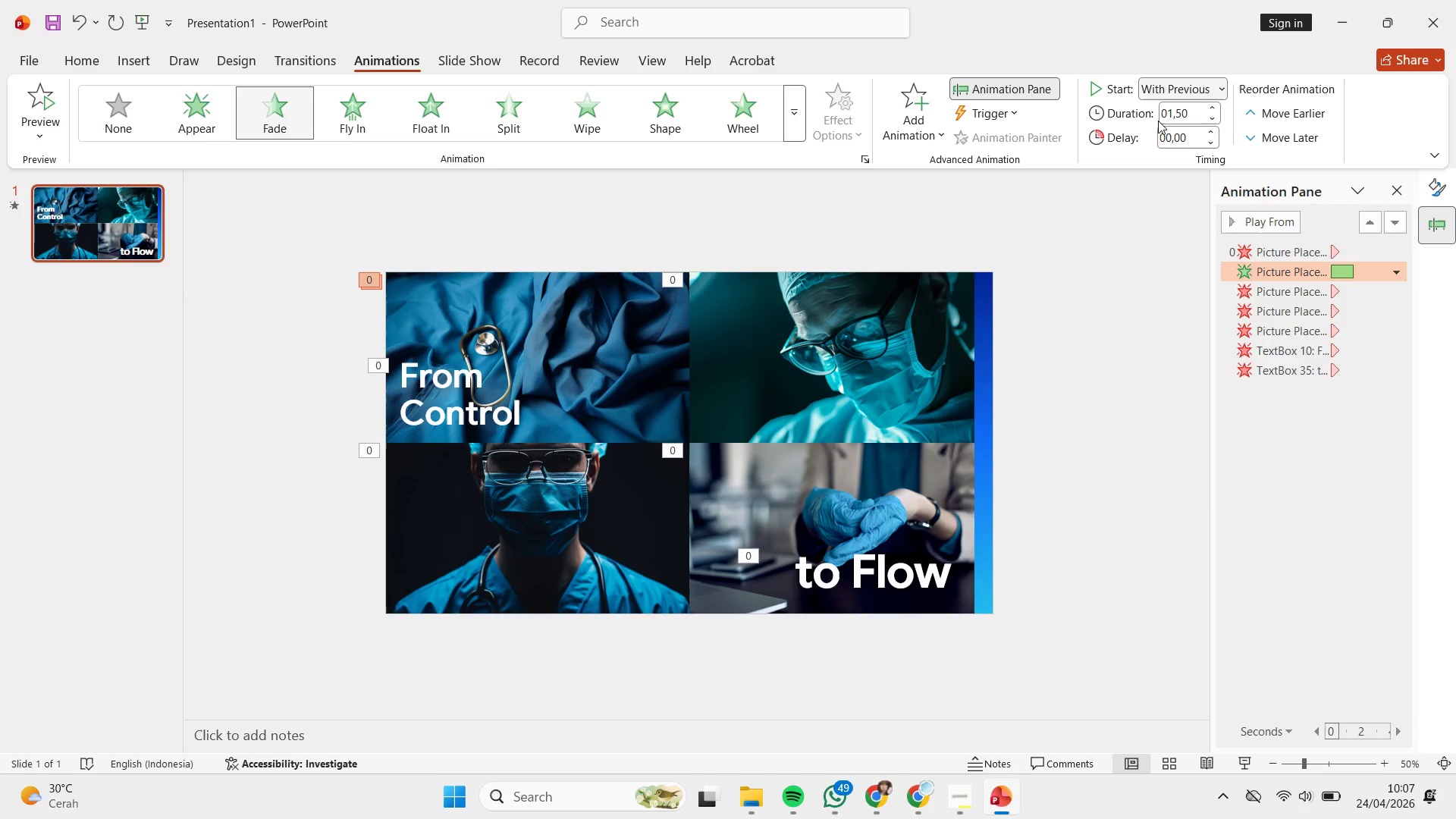 
left_click([1247, 764])
 